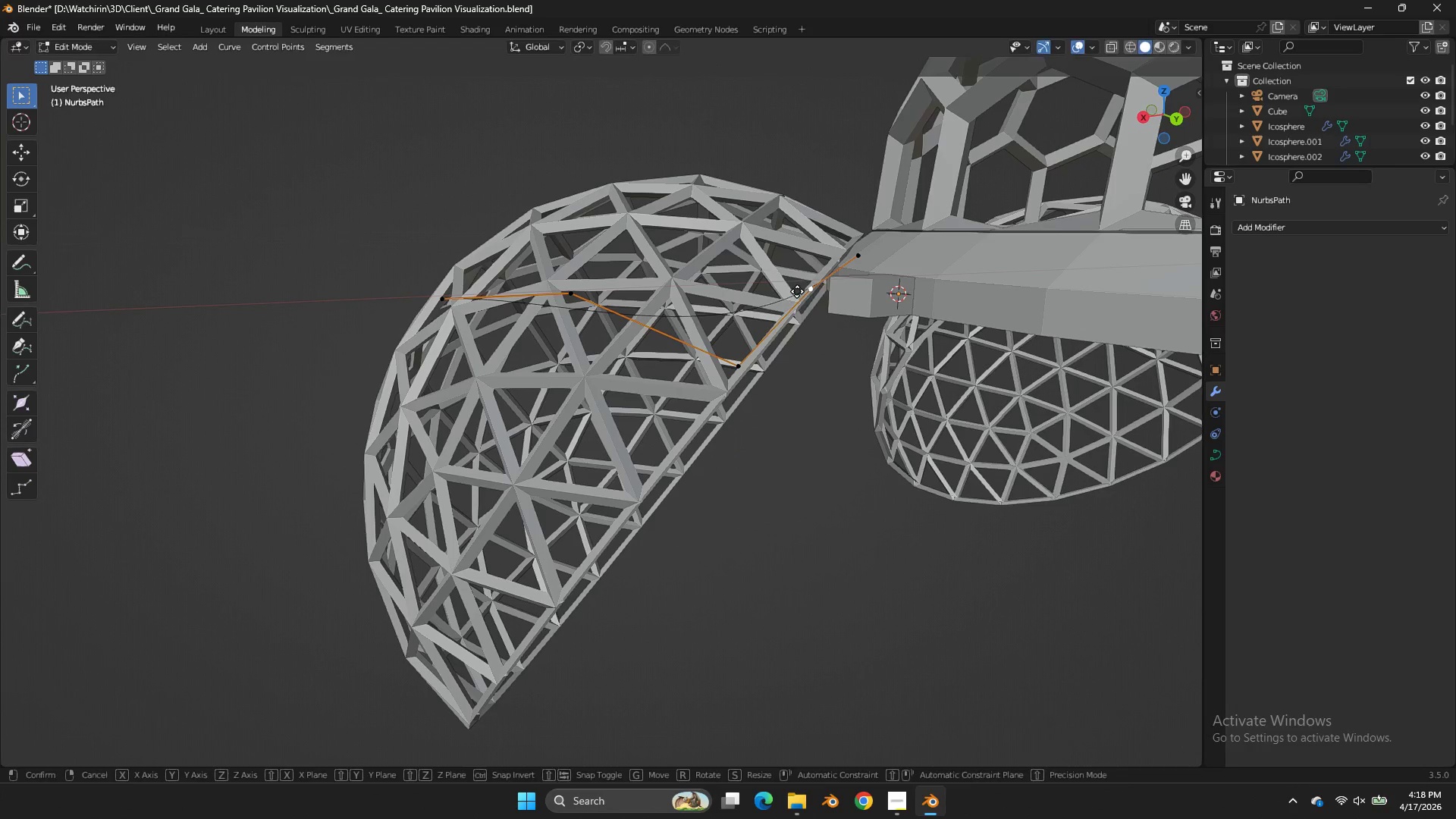 
type(gz)
 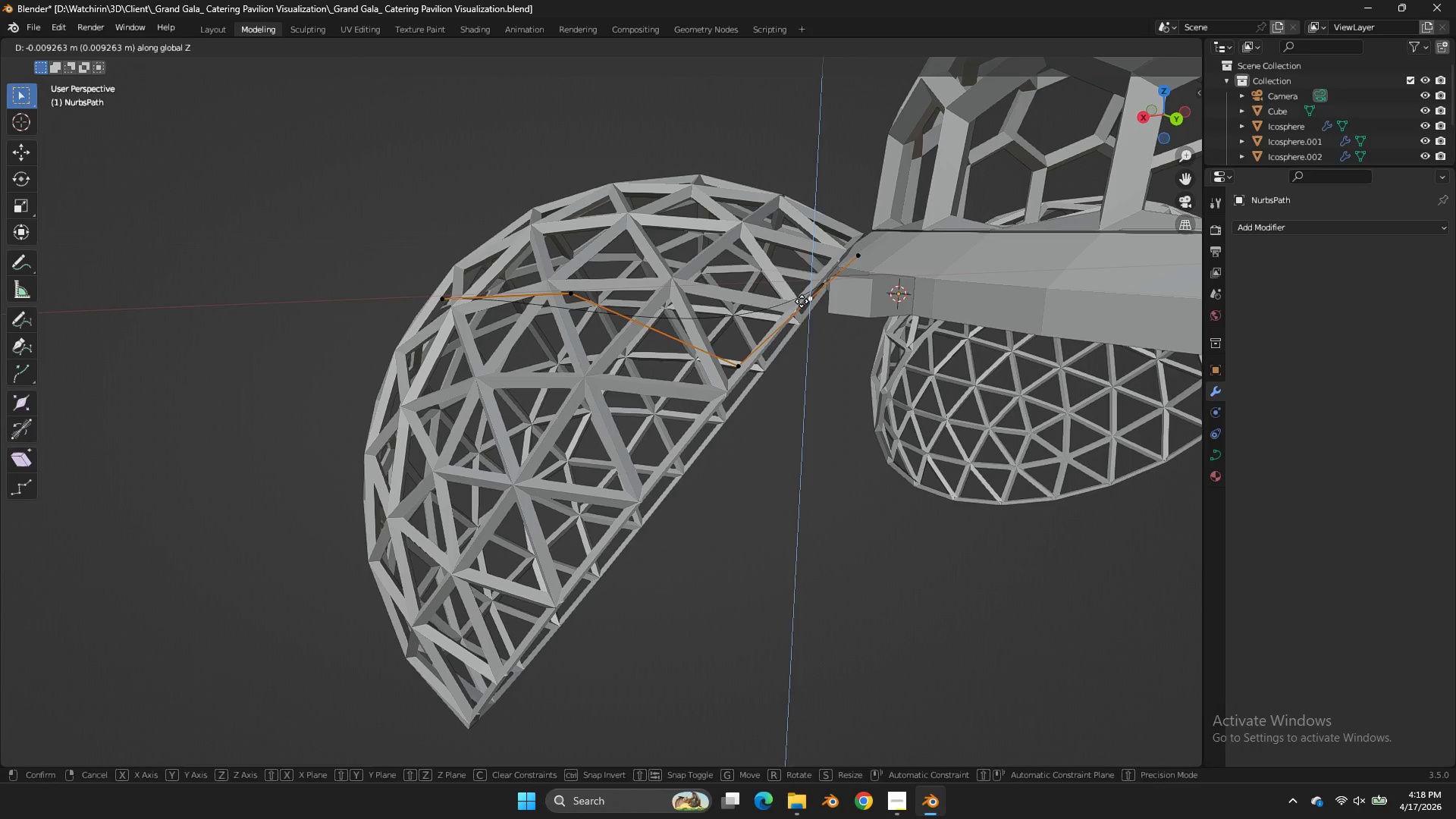 
left_click([802, 301])
 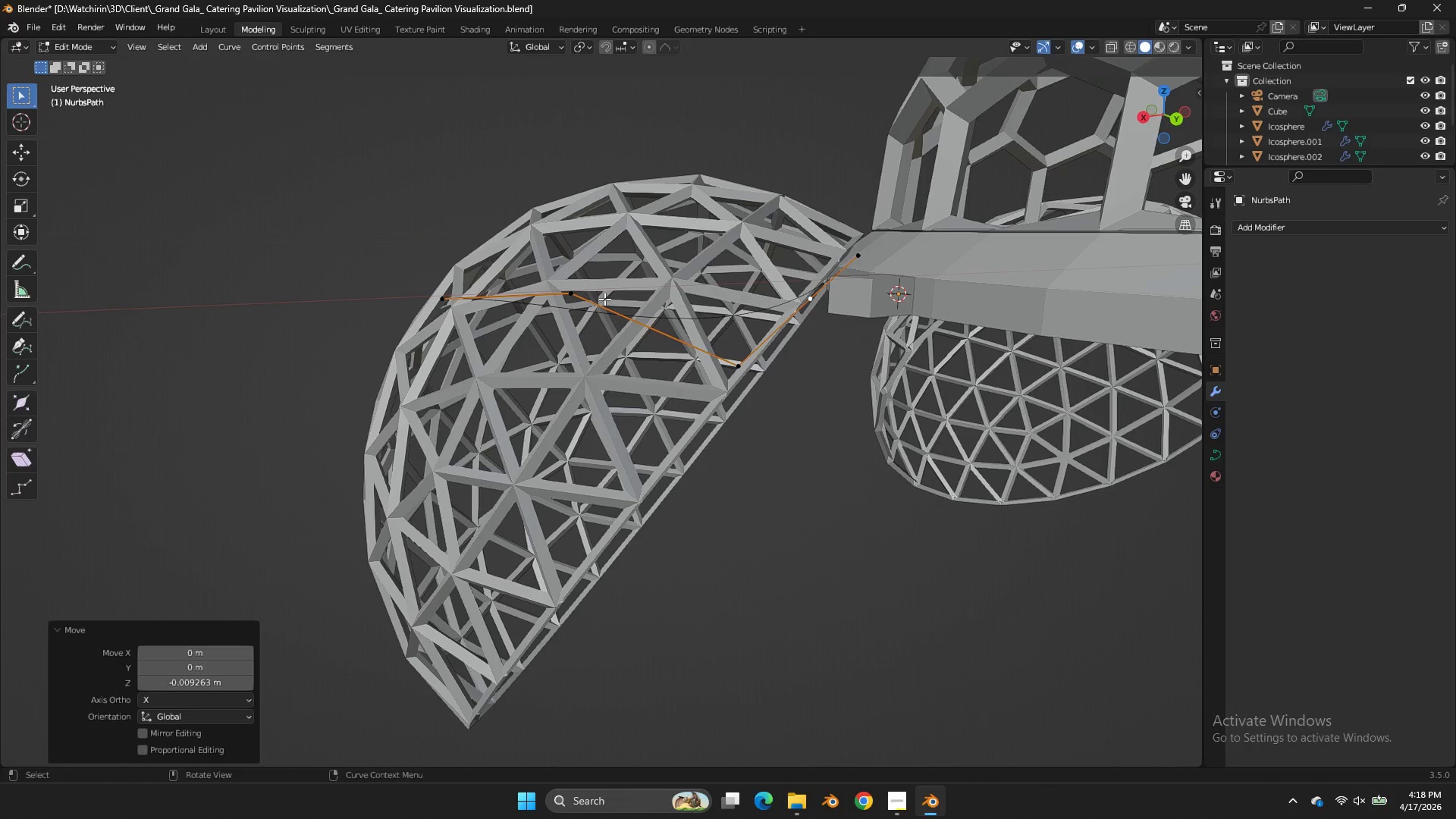 
left_click([589, 291])
 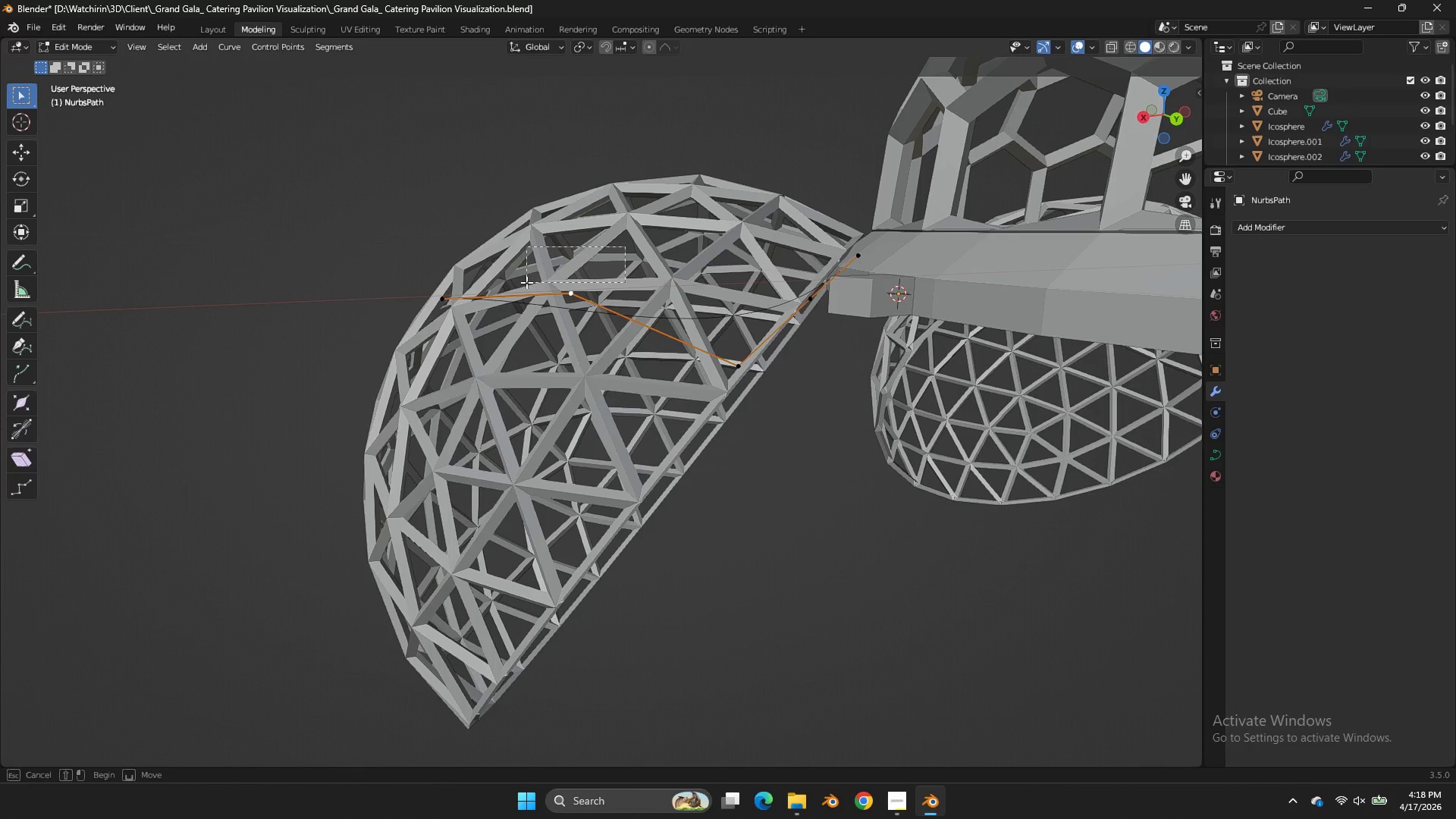 
left_click_drag(start_coordinate=[625, 246], to_coordinate=[278, 446])
 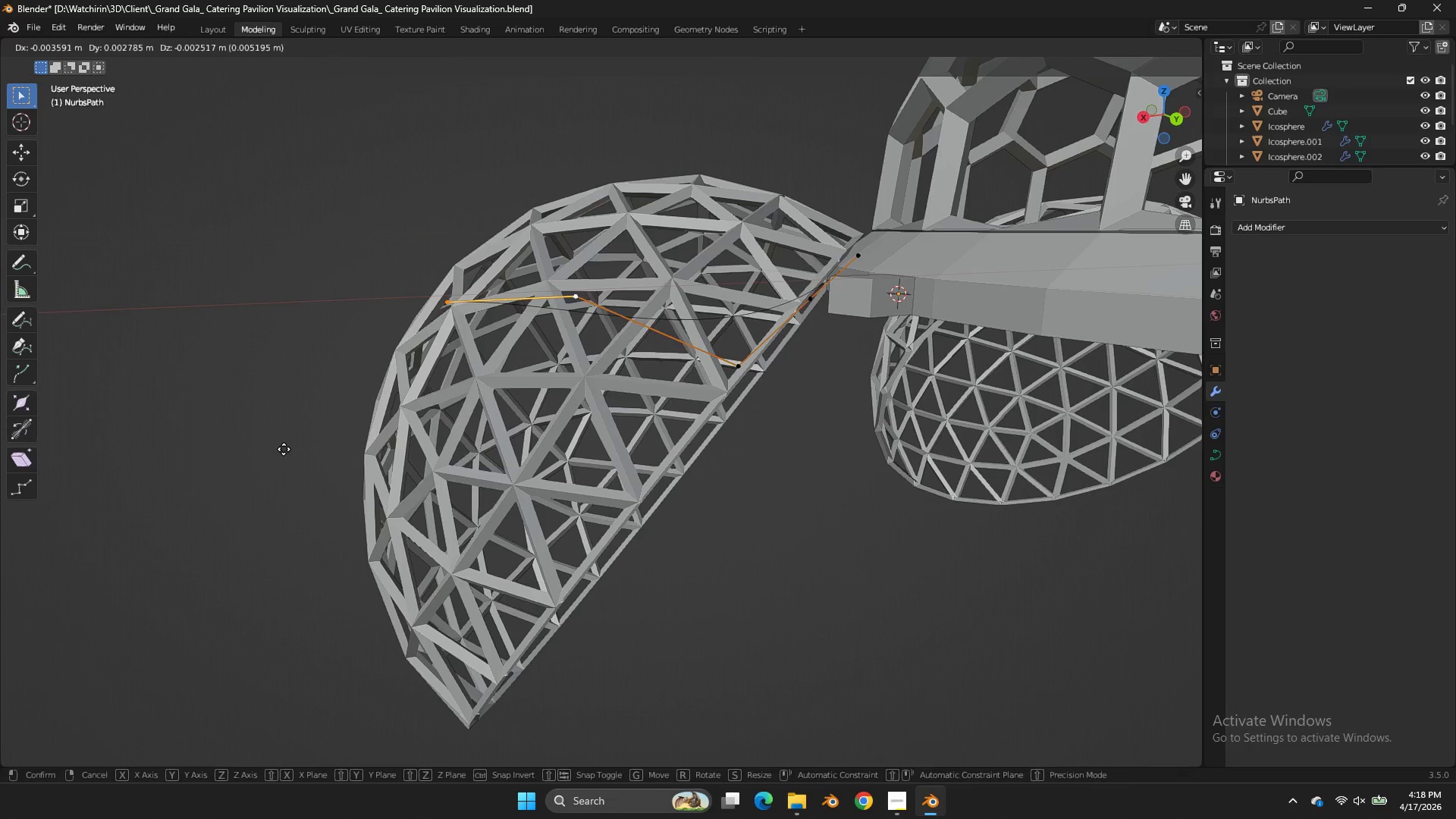 
type(gz)
 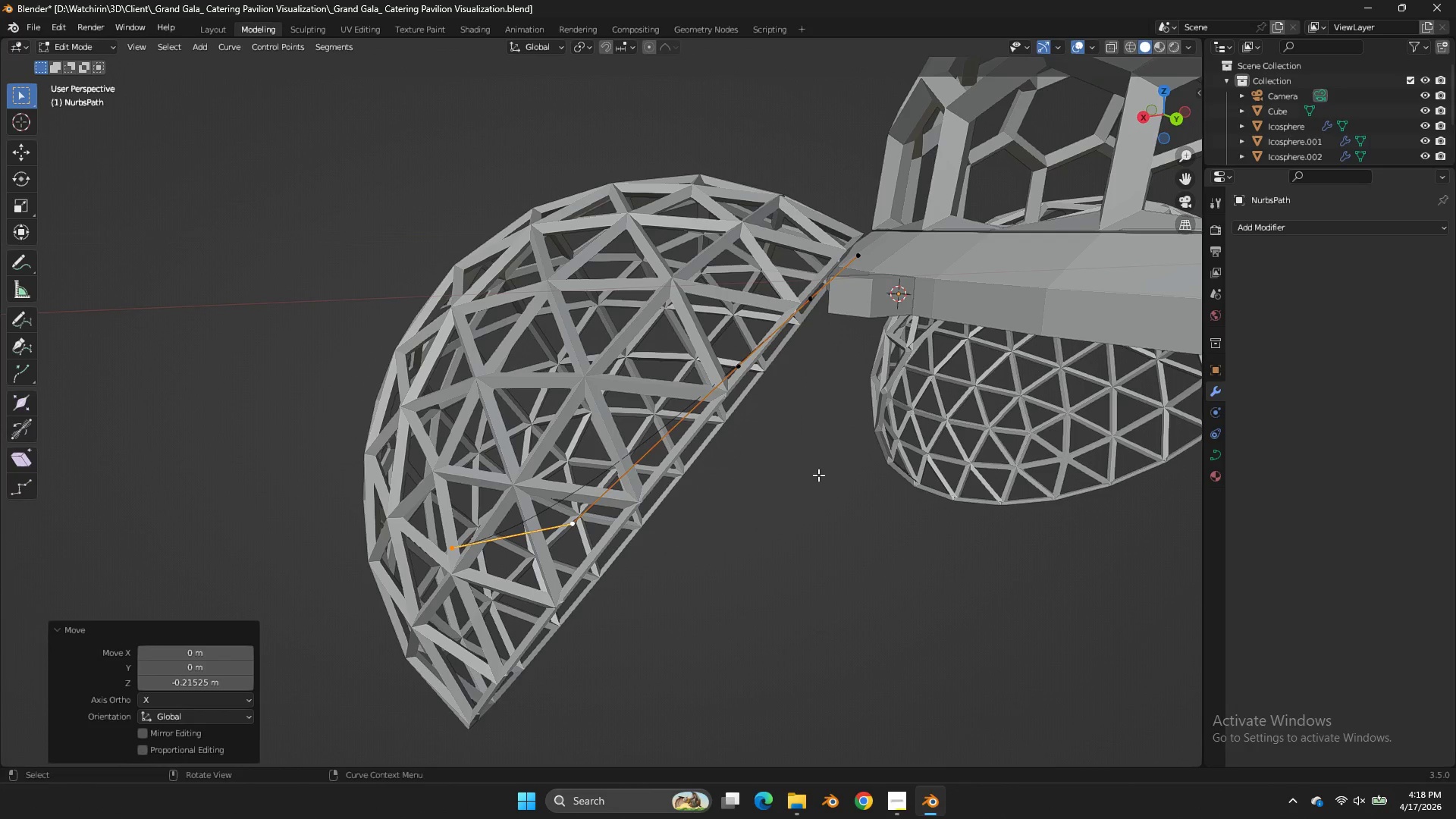 
left_click_drag(start_coordinate=[1150, 113], to_coordinate=[8, 89])
 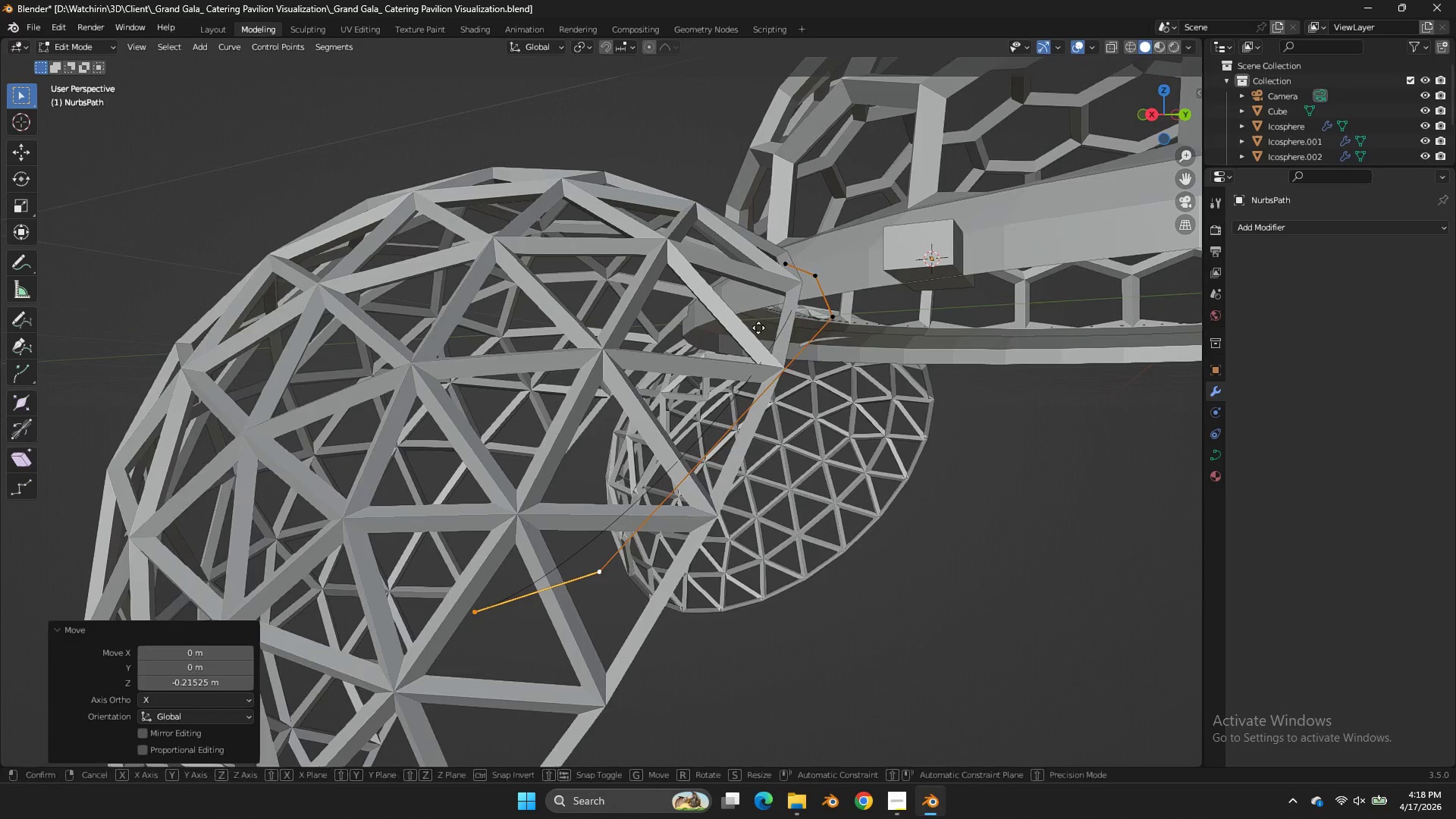 
scroll: coordinate [1138, 194], scroll_direction: up, amount: 2.0
 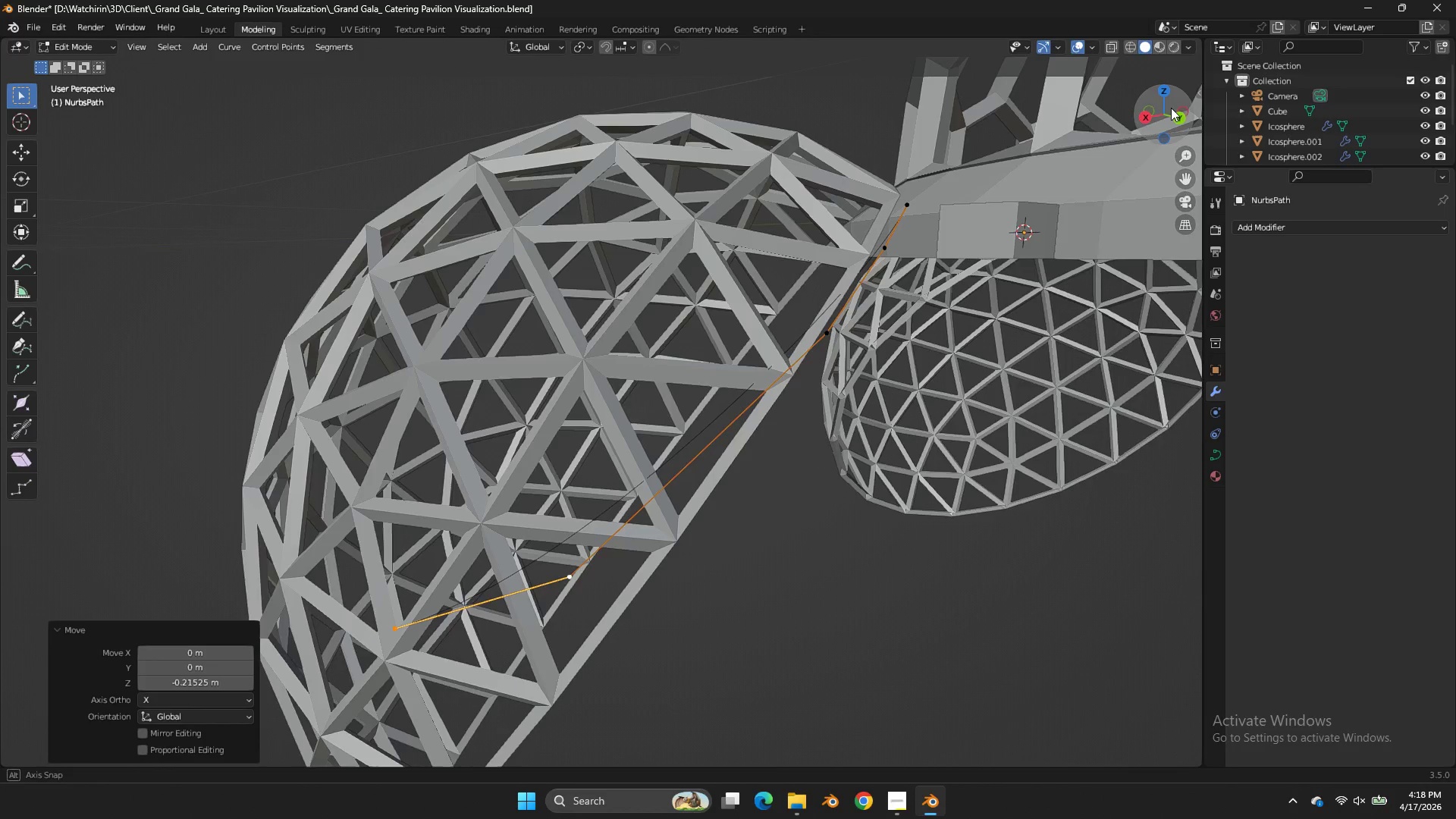 
type(gz)
 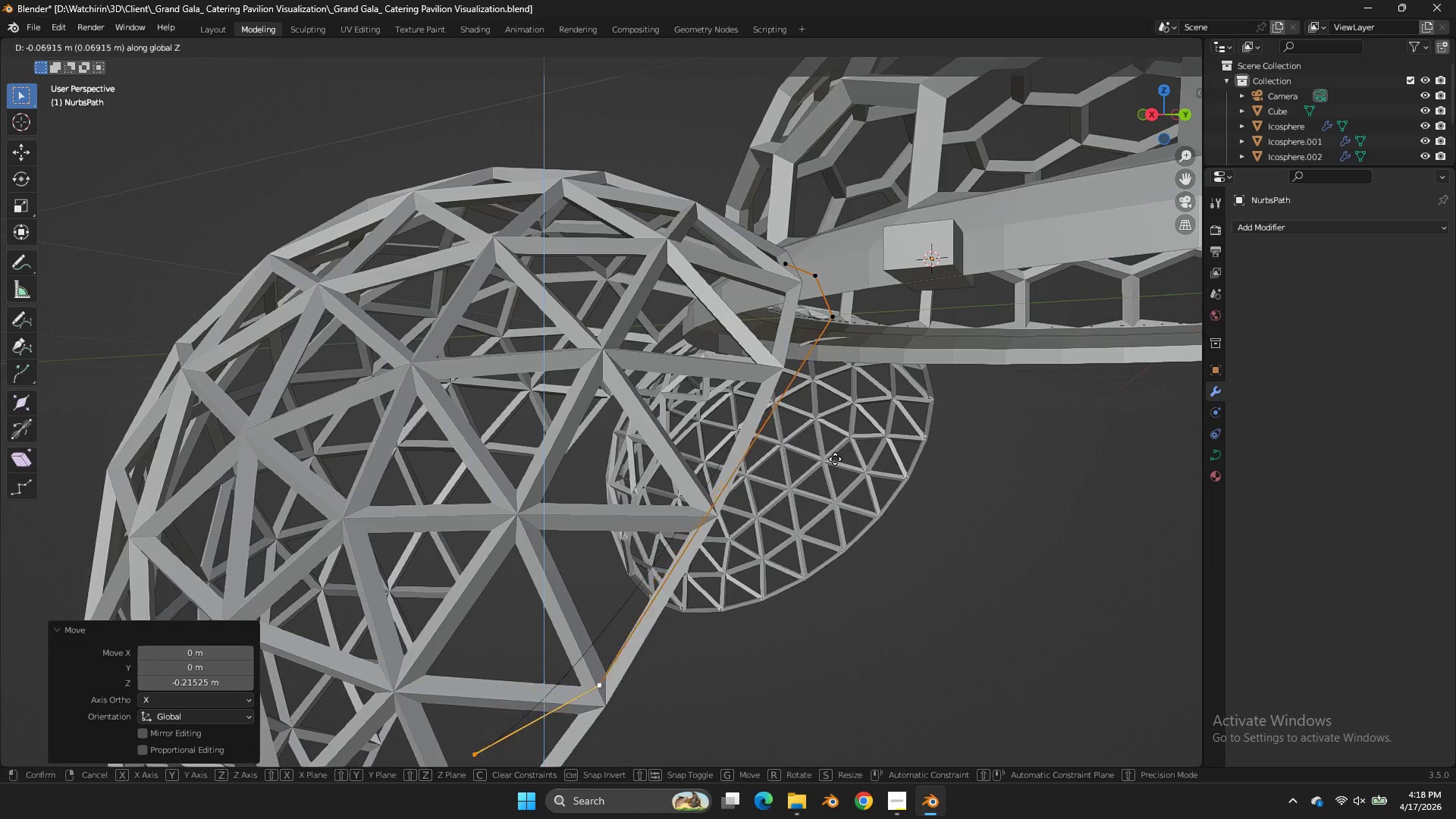 
left_click([837, 463])
 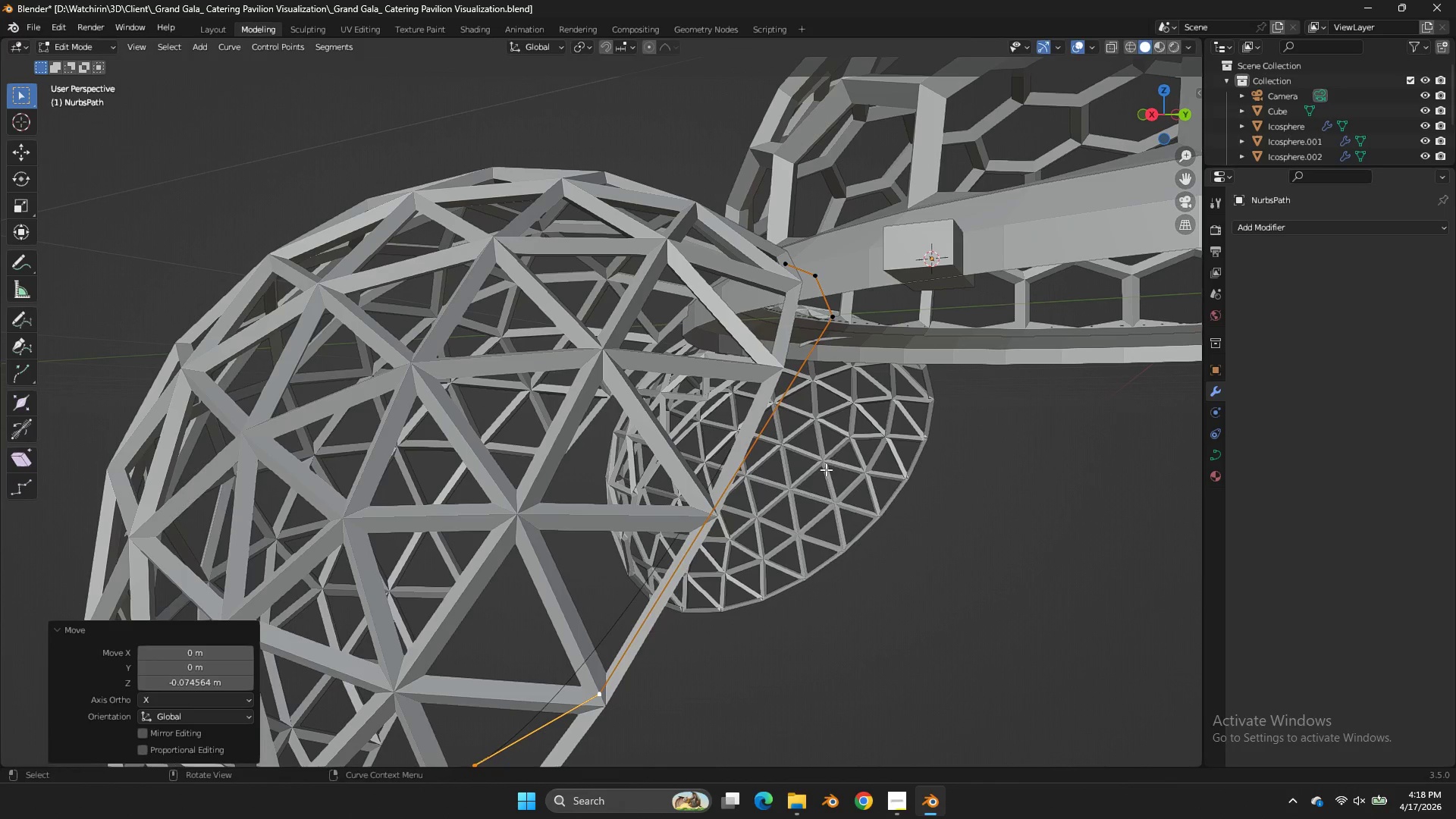 
key(G)
 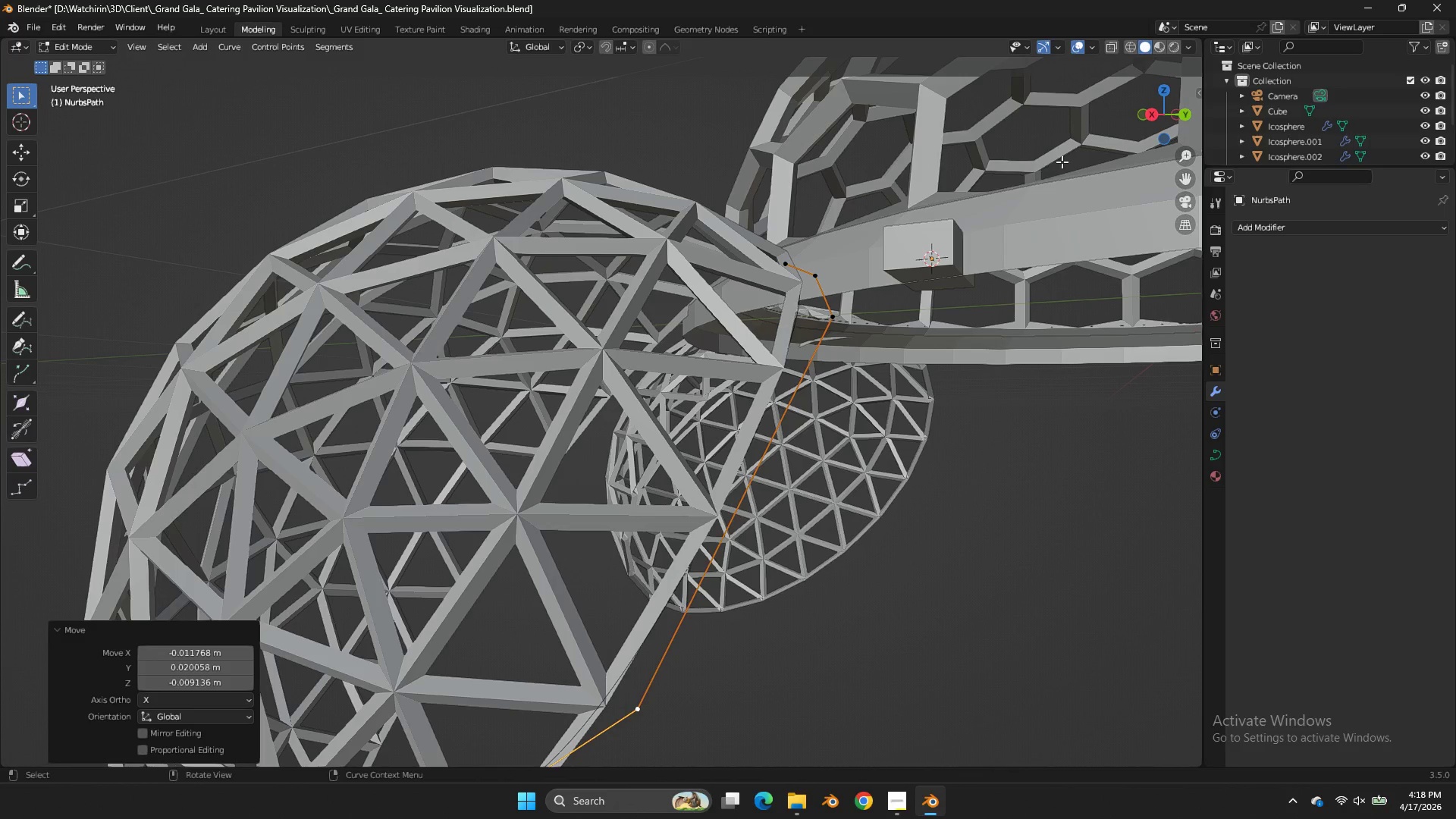 
left_click_drag(start_coordinate=[1161, 127], to_coordinate=[1192, 731])
 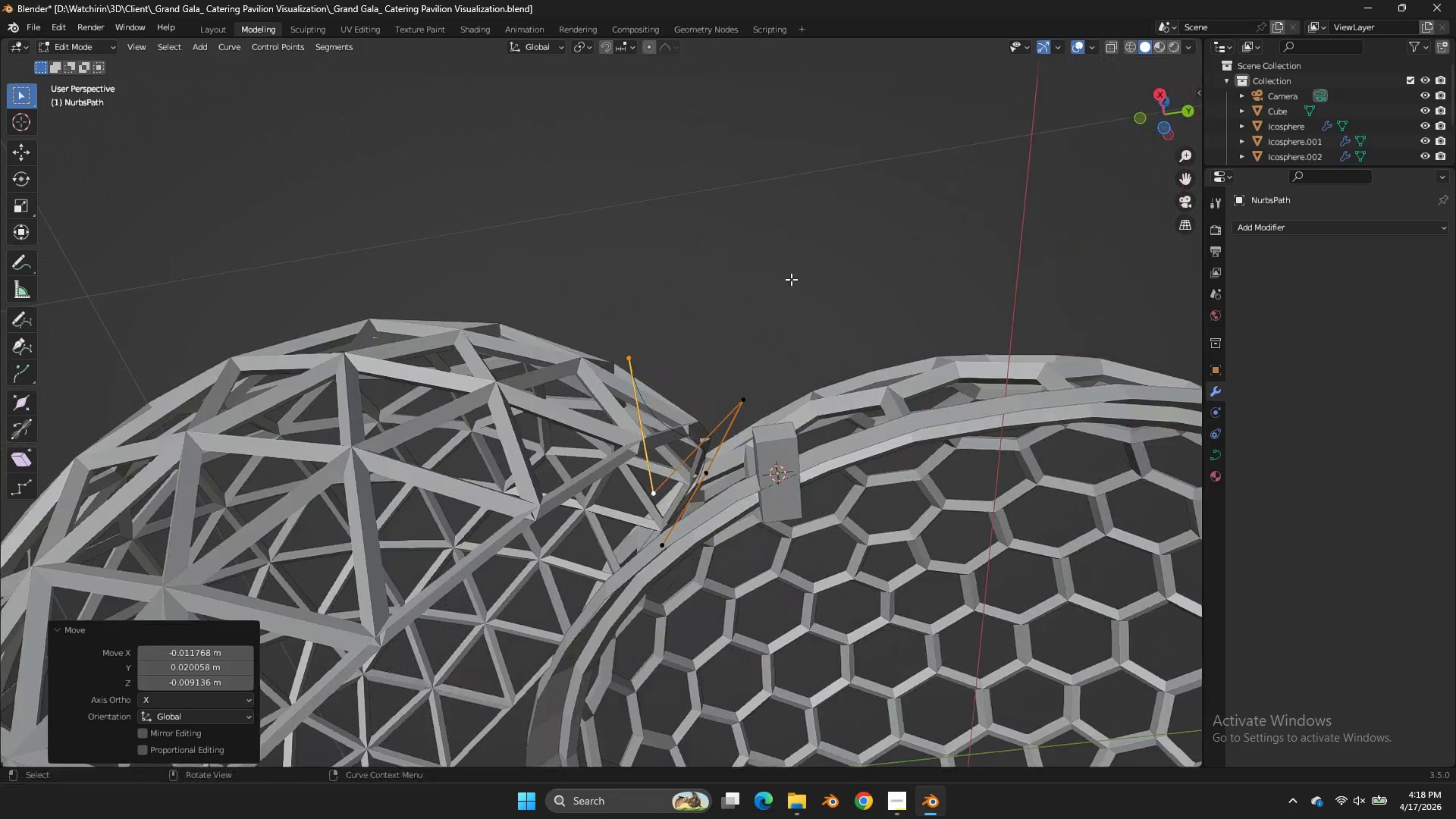 
left_click([636, 378])
 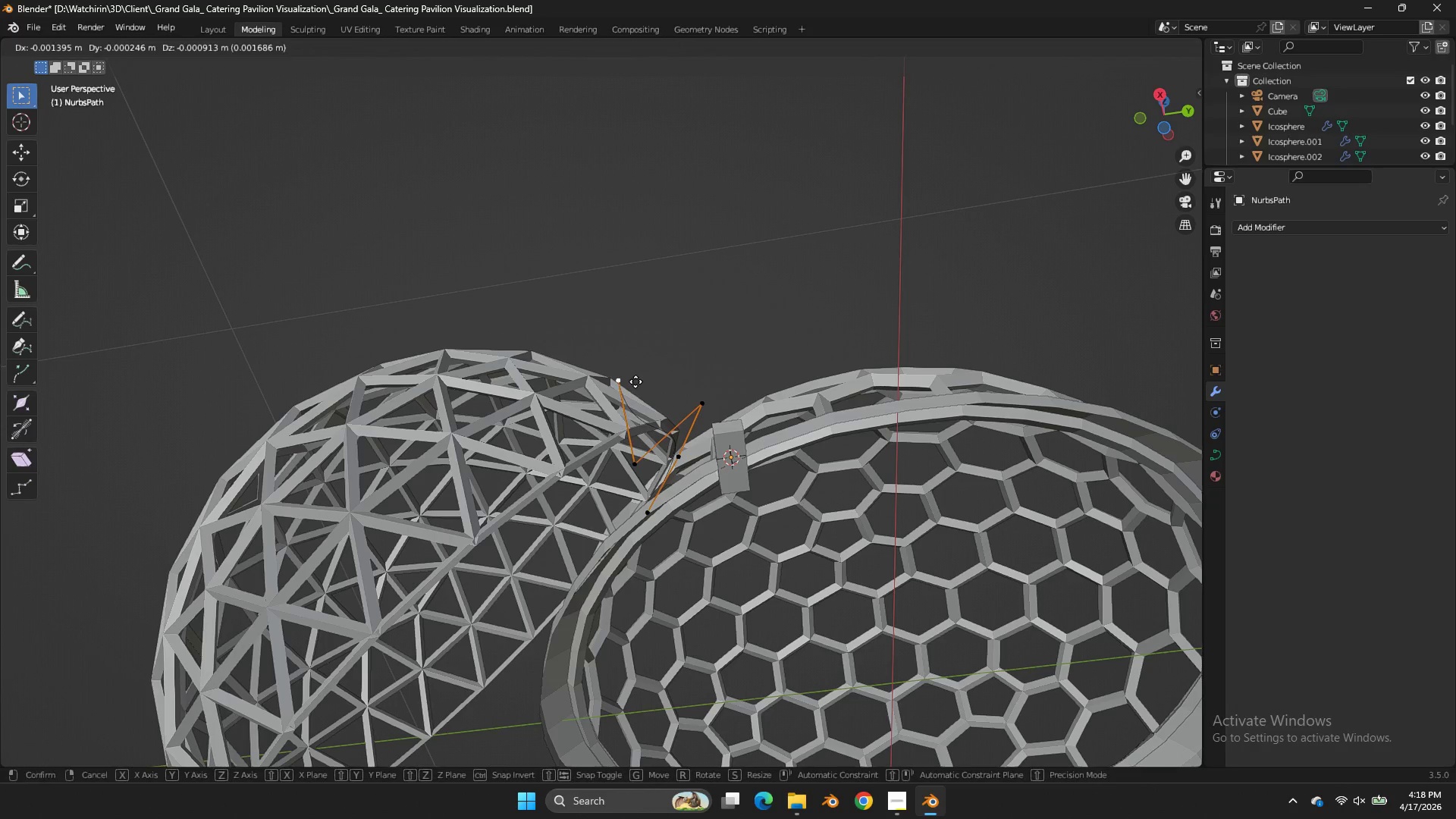 
scroll: coordinate [708, 348], scroll_direction: down, amount: 4.0
 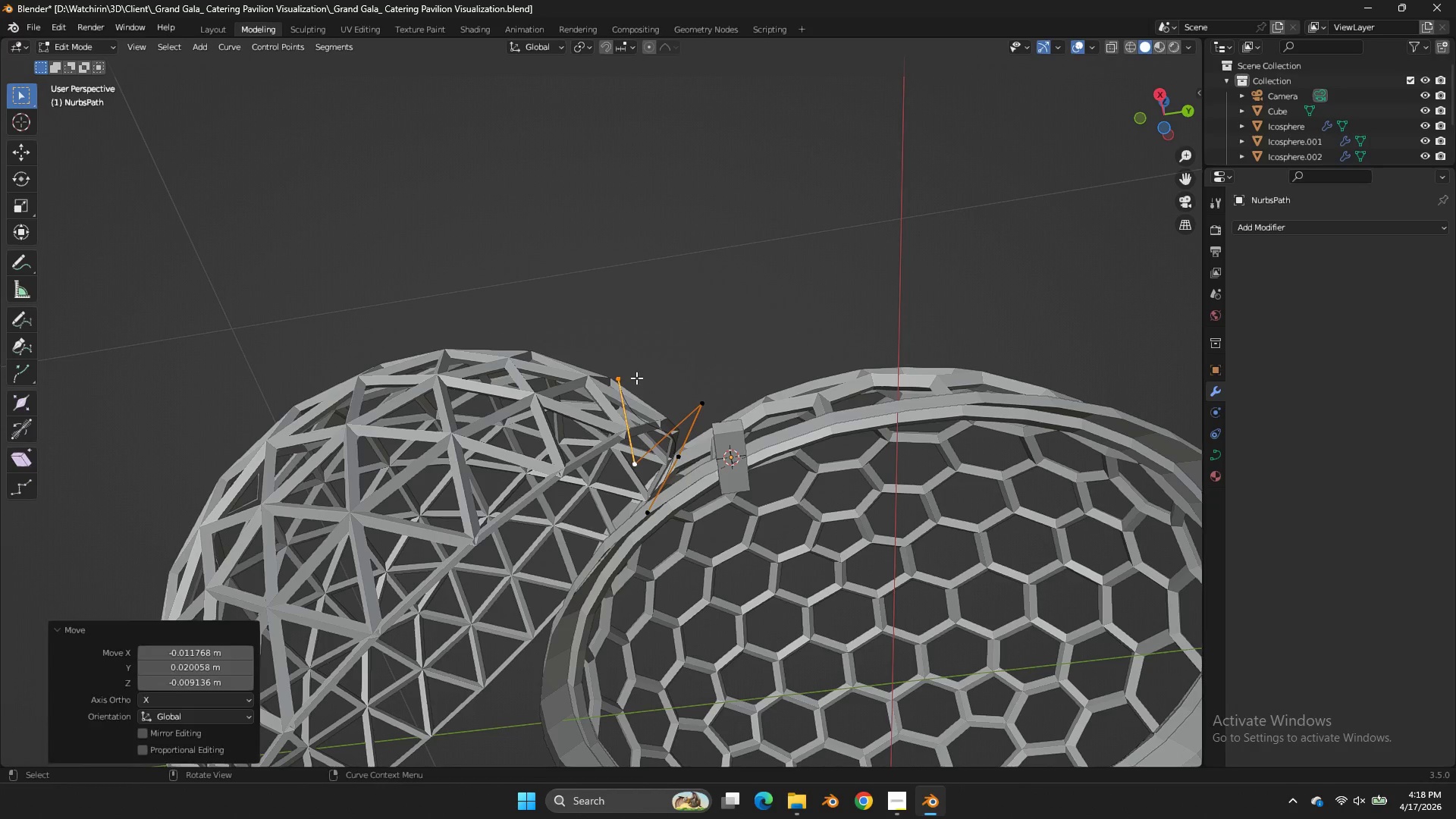 
key(G)
 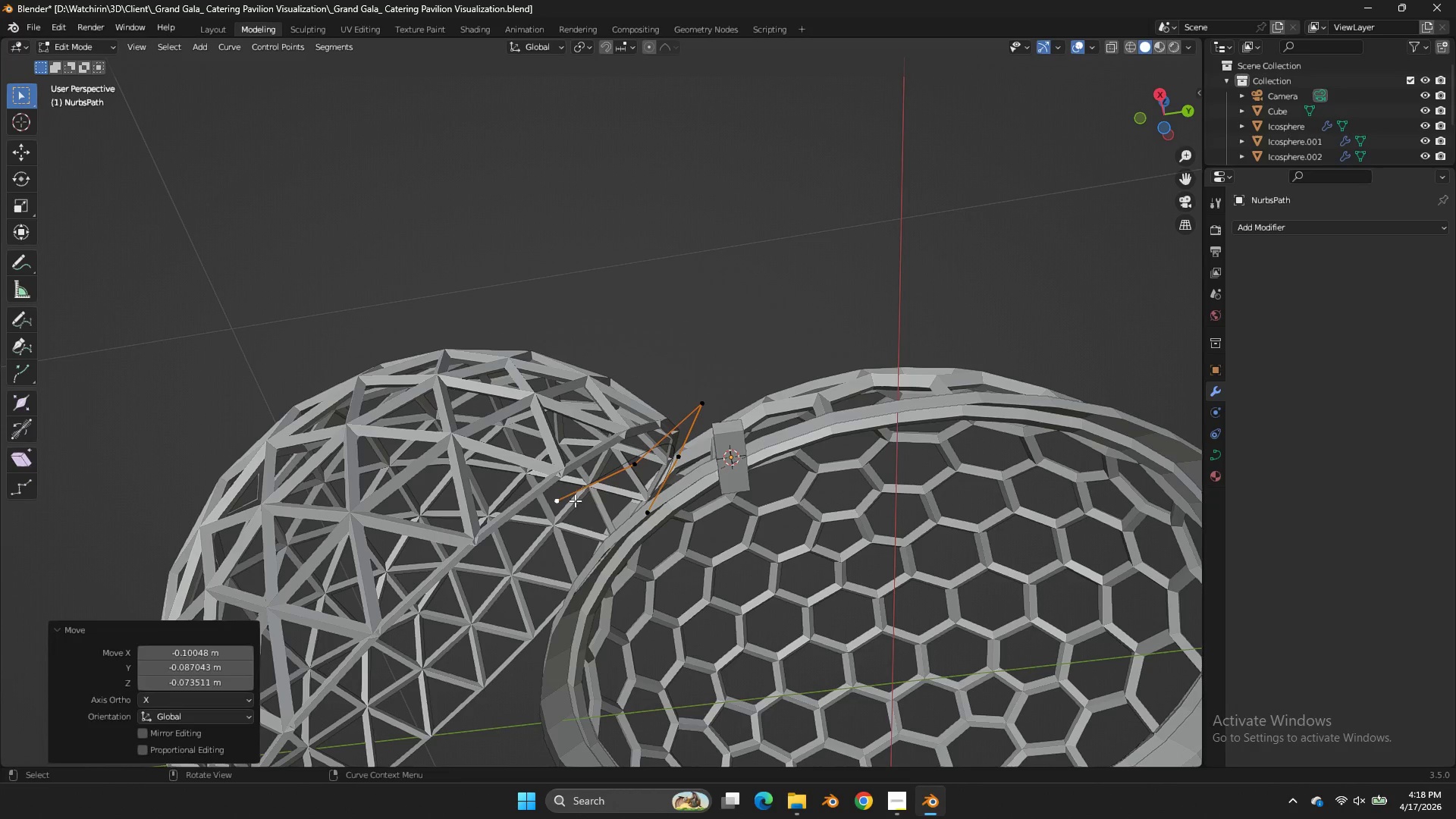 
left_click_drag(start_coordinate=[575, 500], to_coordinate=[582, 497])
 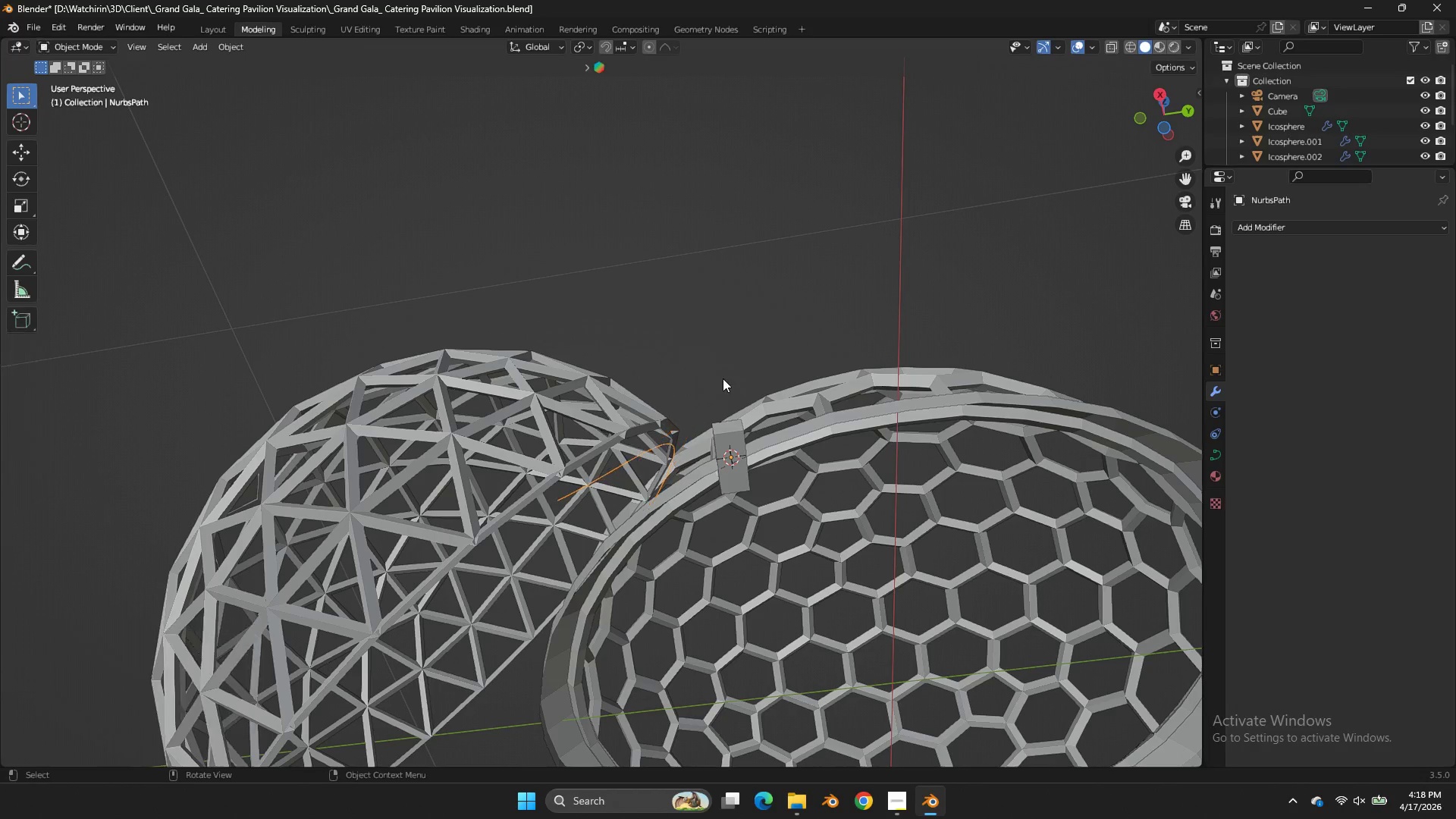 
key(Tab)
 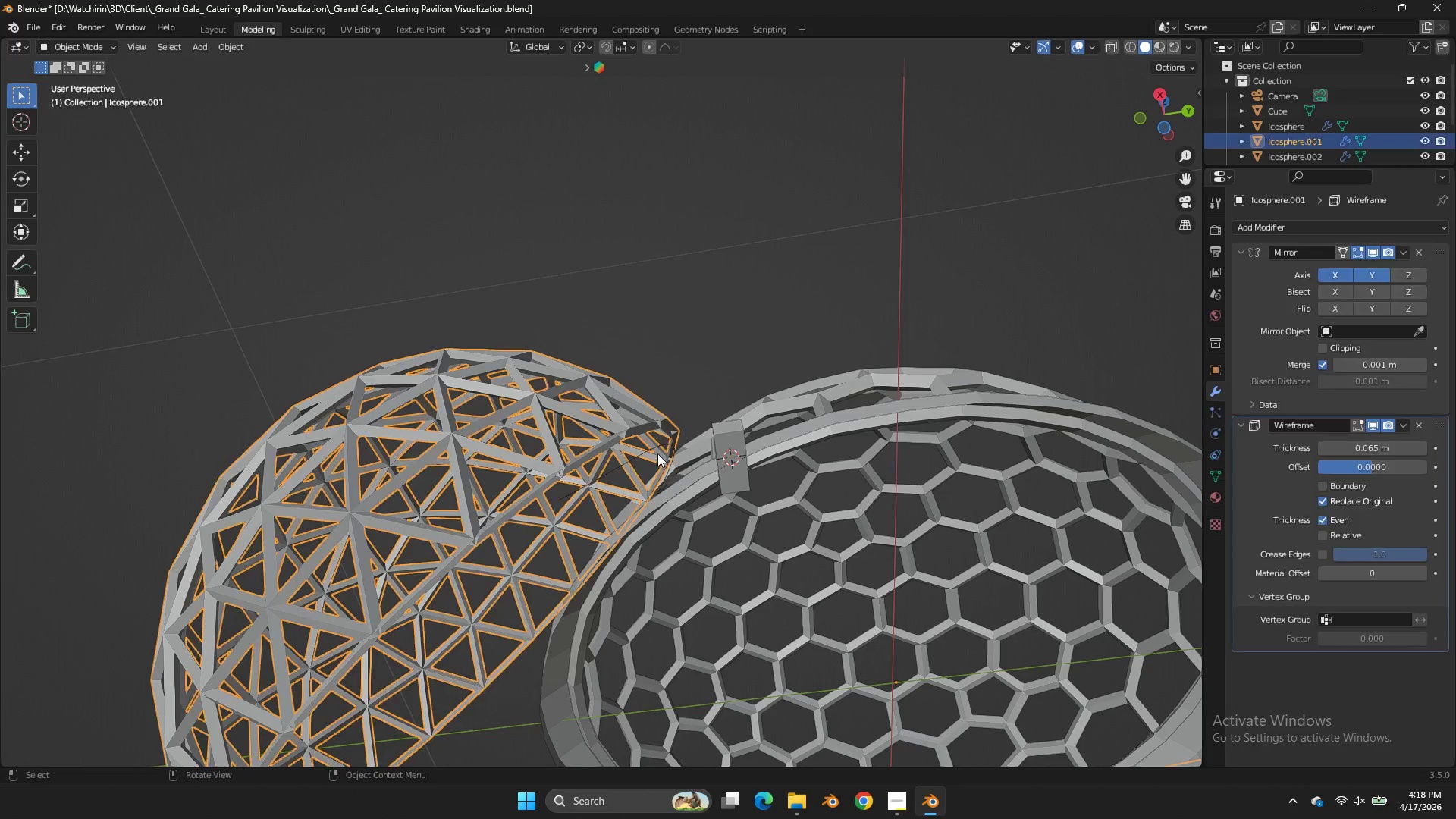 
double_click([662, 448])
 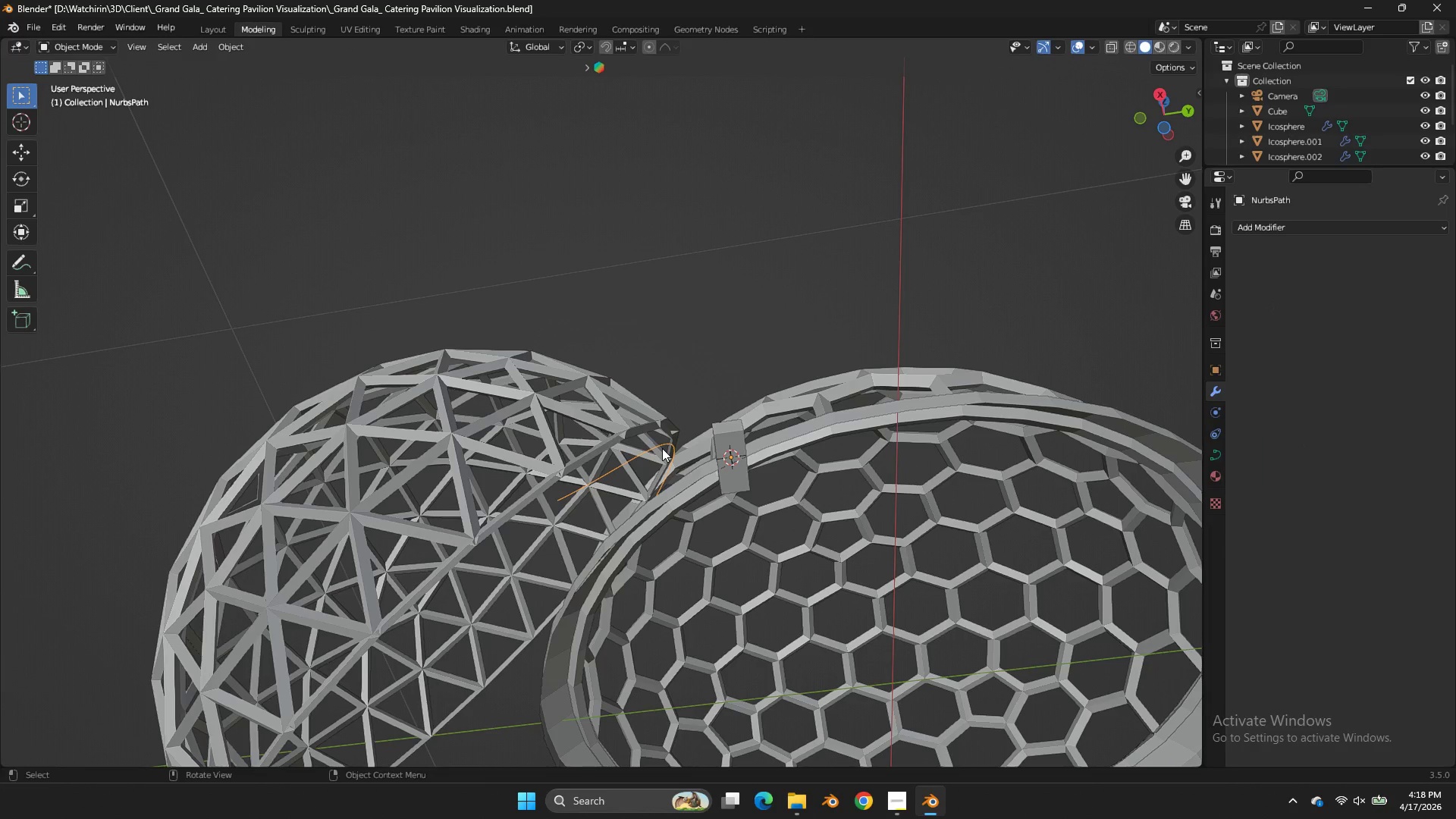 
key(X)
 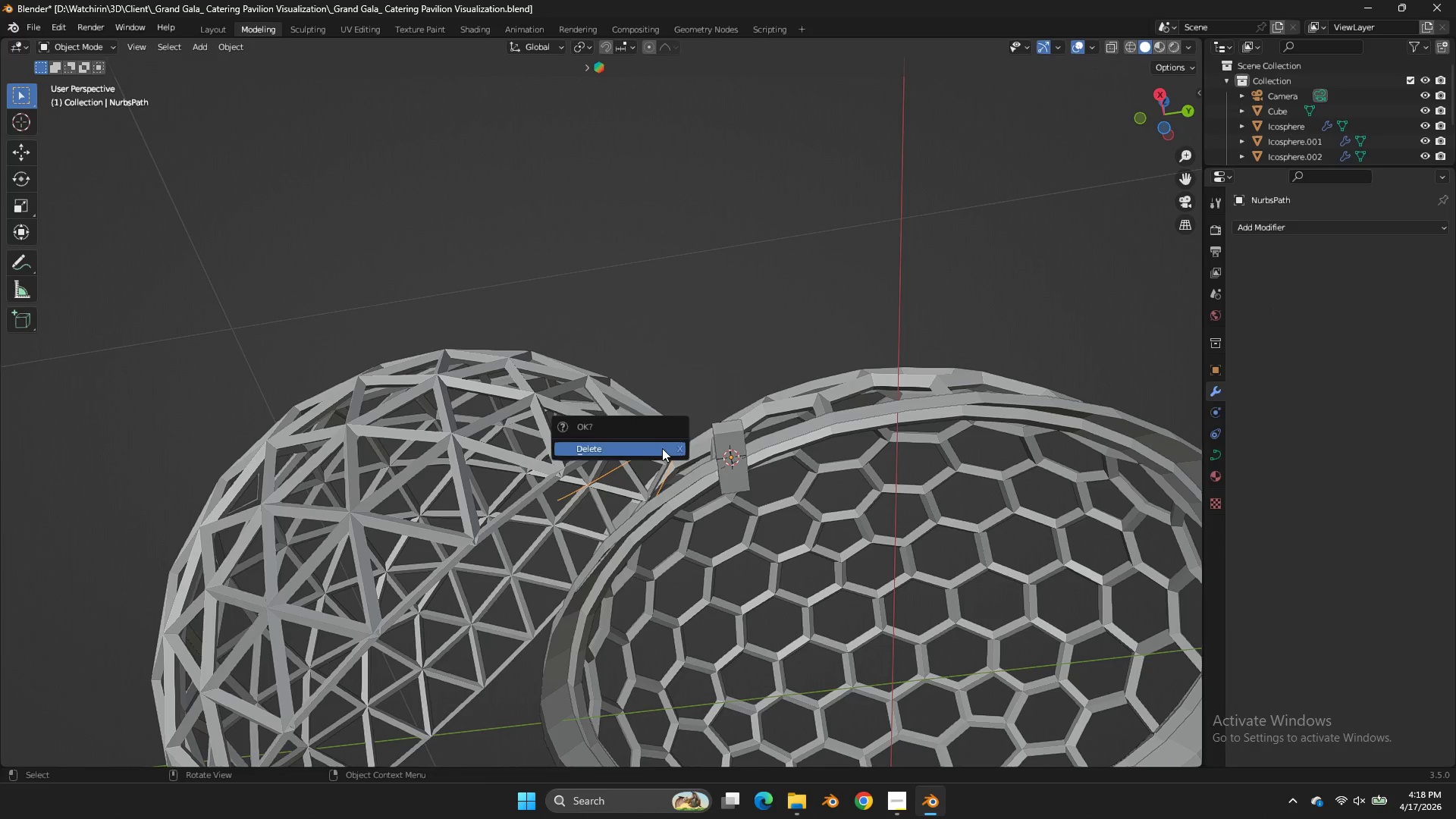 
left_click([662, 448])
 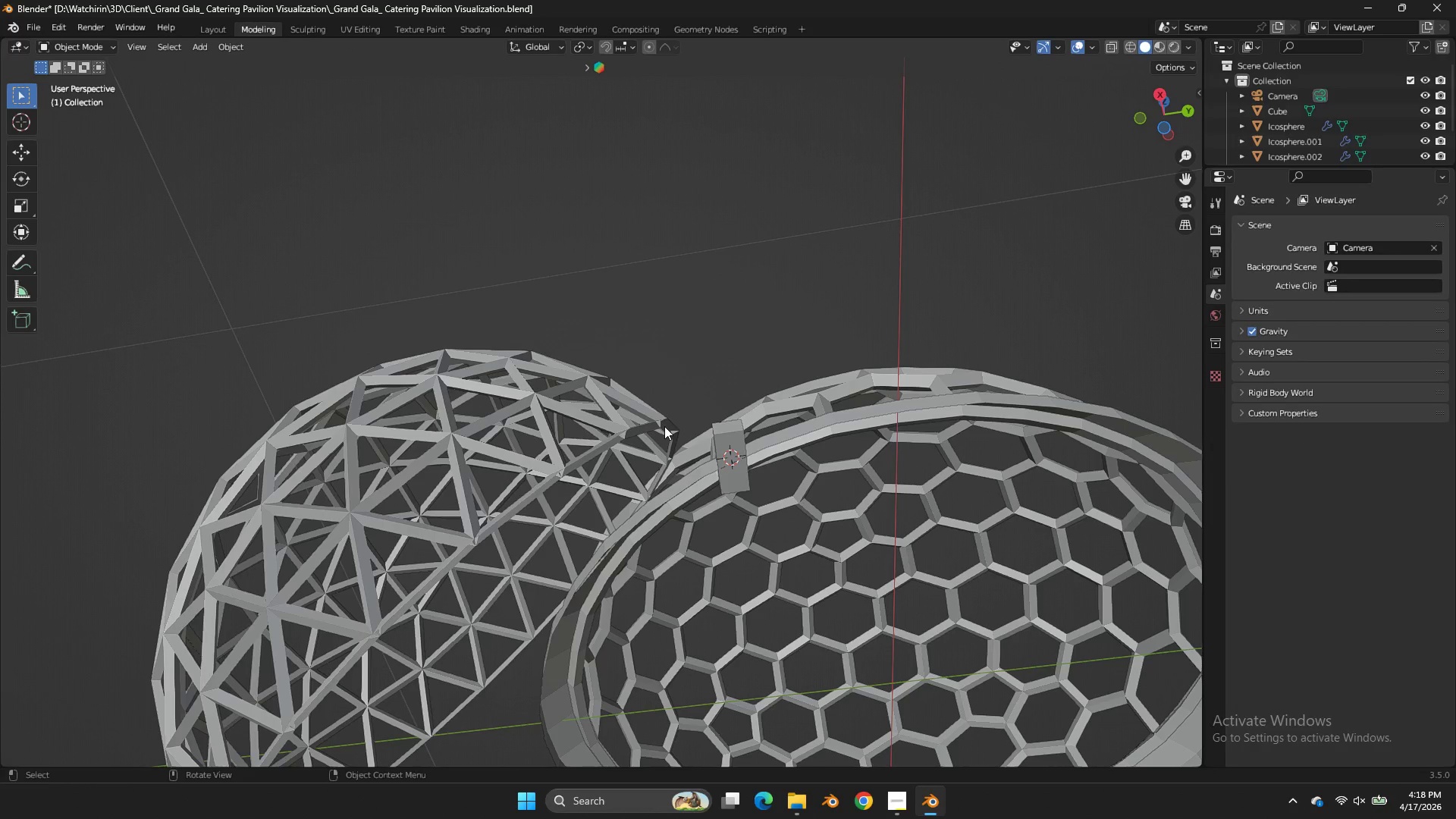 
double_click([664, 426])
 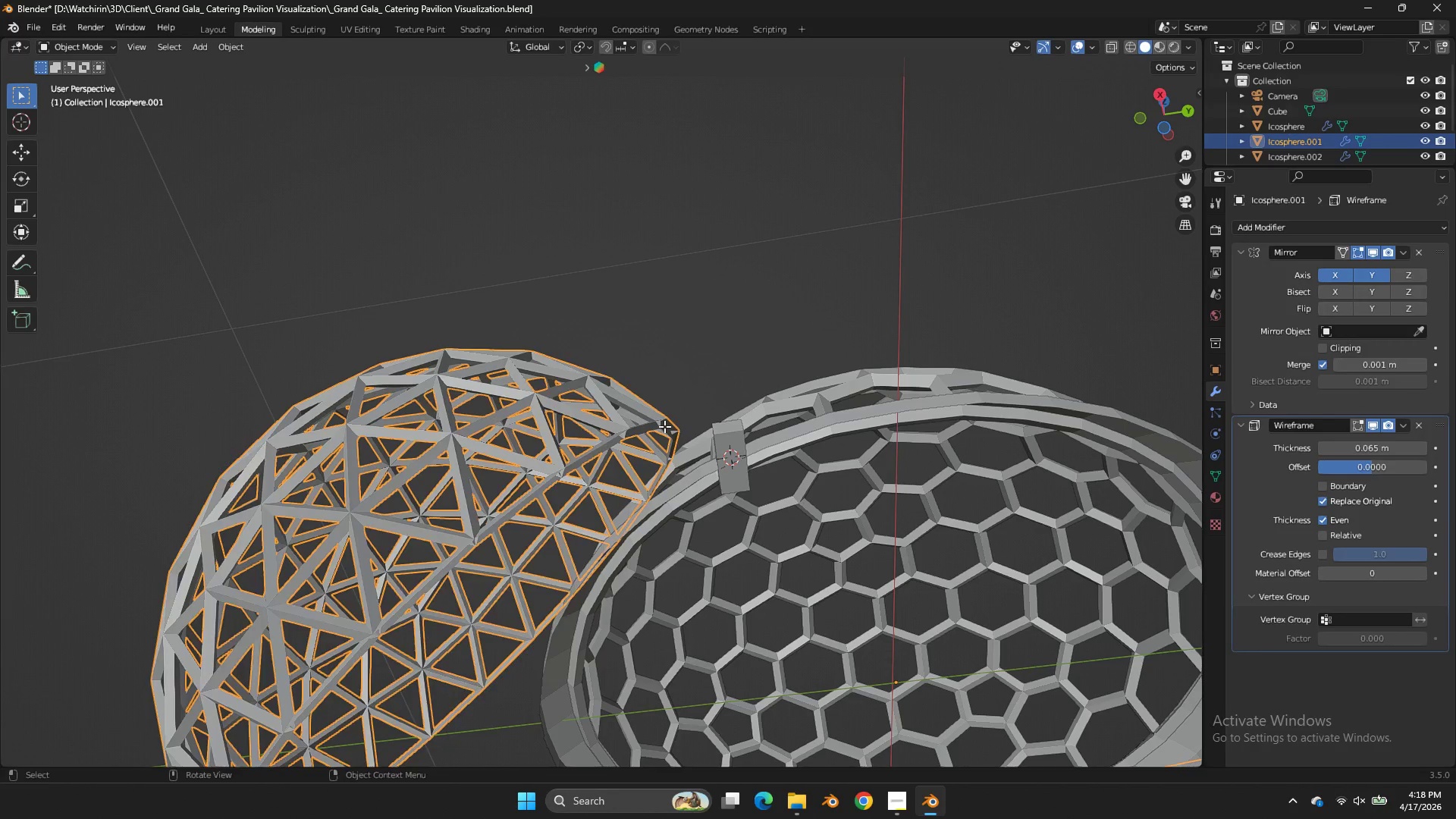 
key(Tab)
 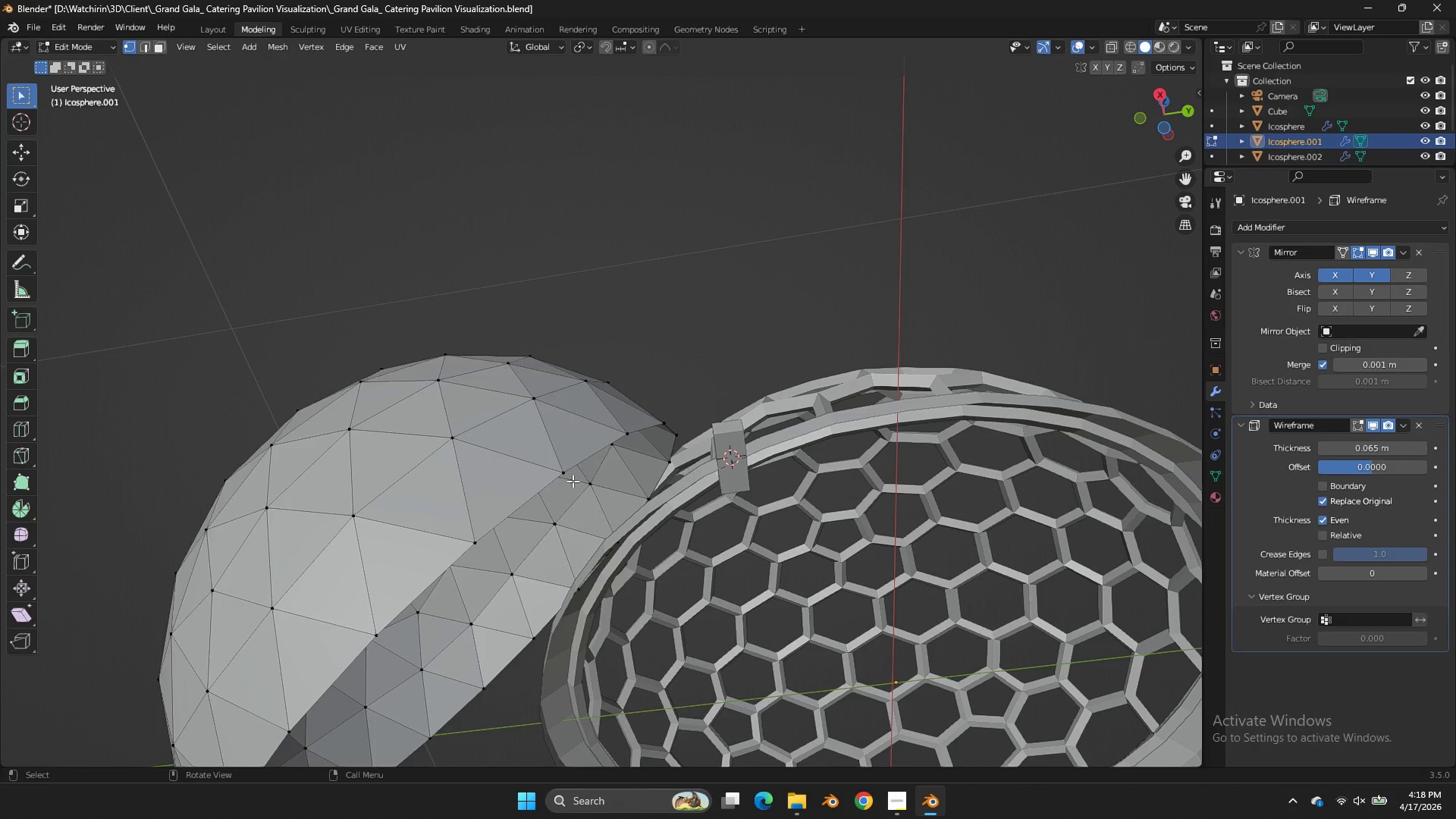 
hold_key(key=AltLeft, duration=1.25)
left_click([564, 460])
 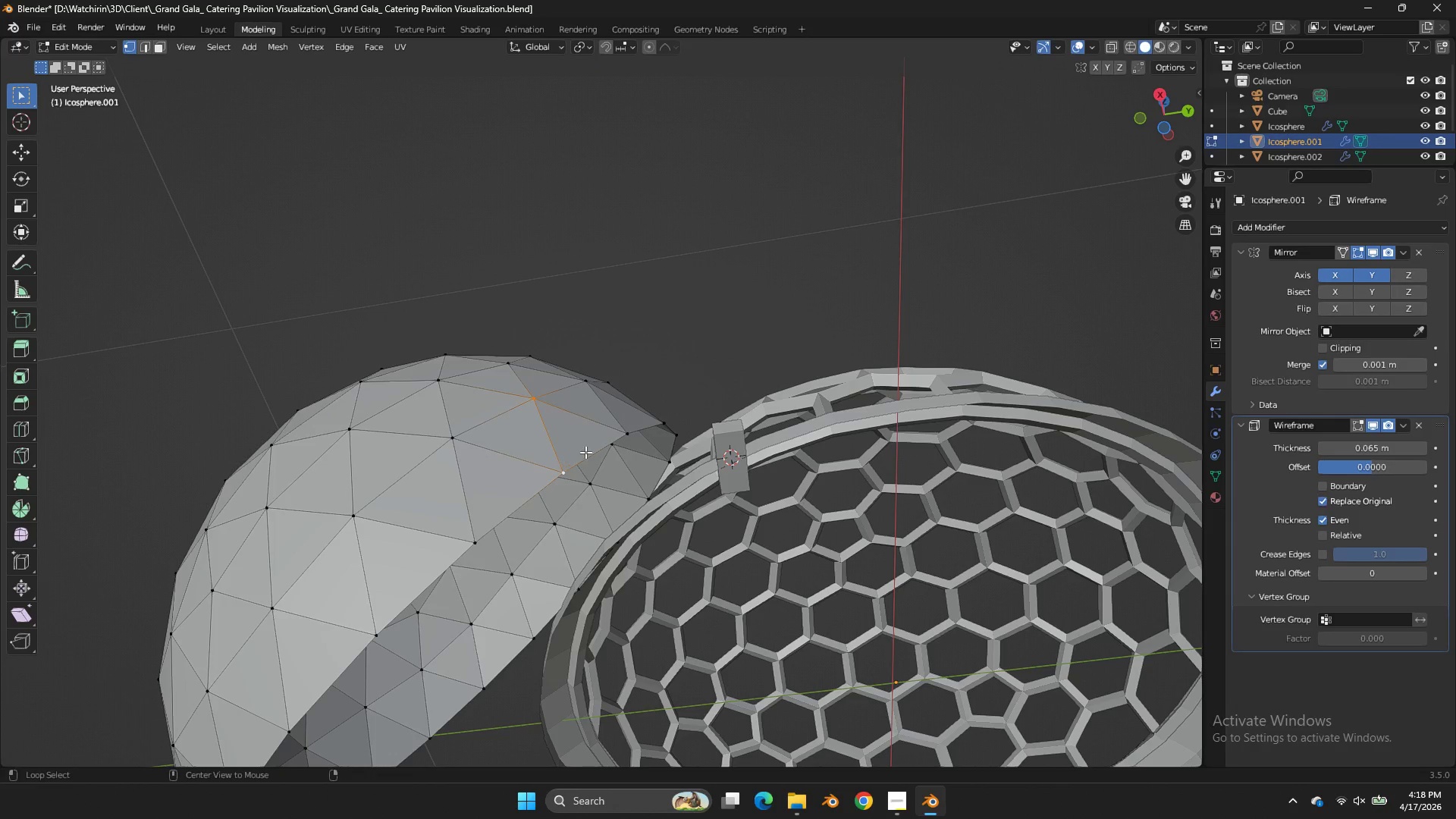 
left_click([585, 452])
 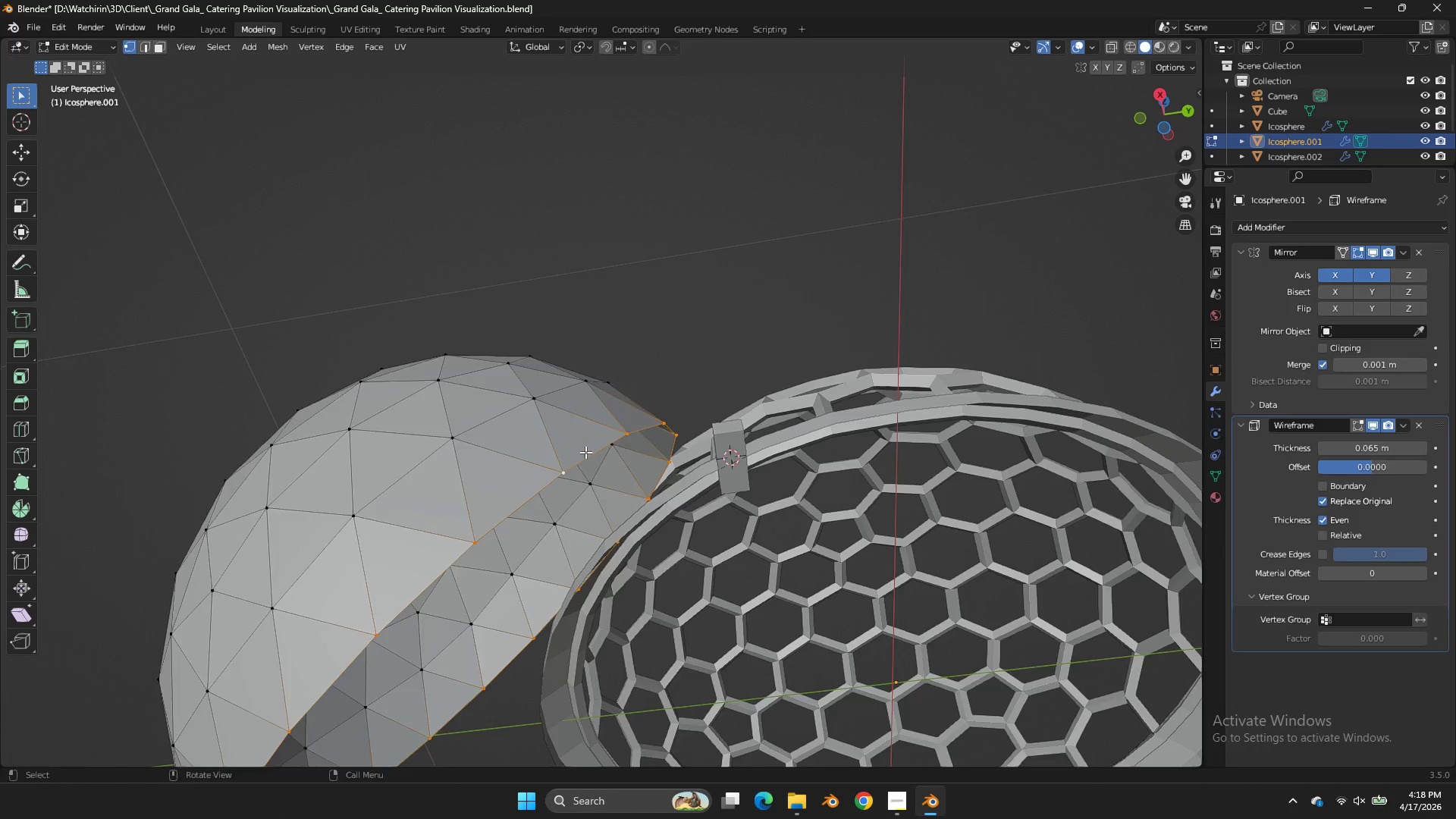 
key(Z)
 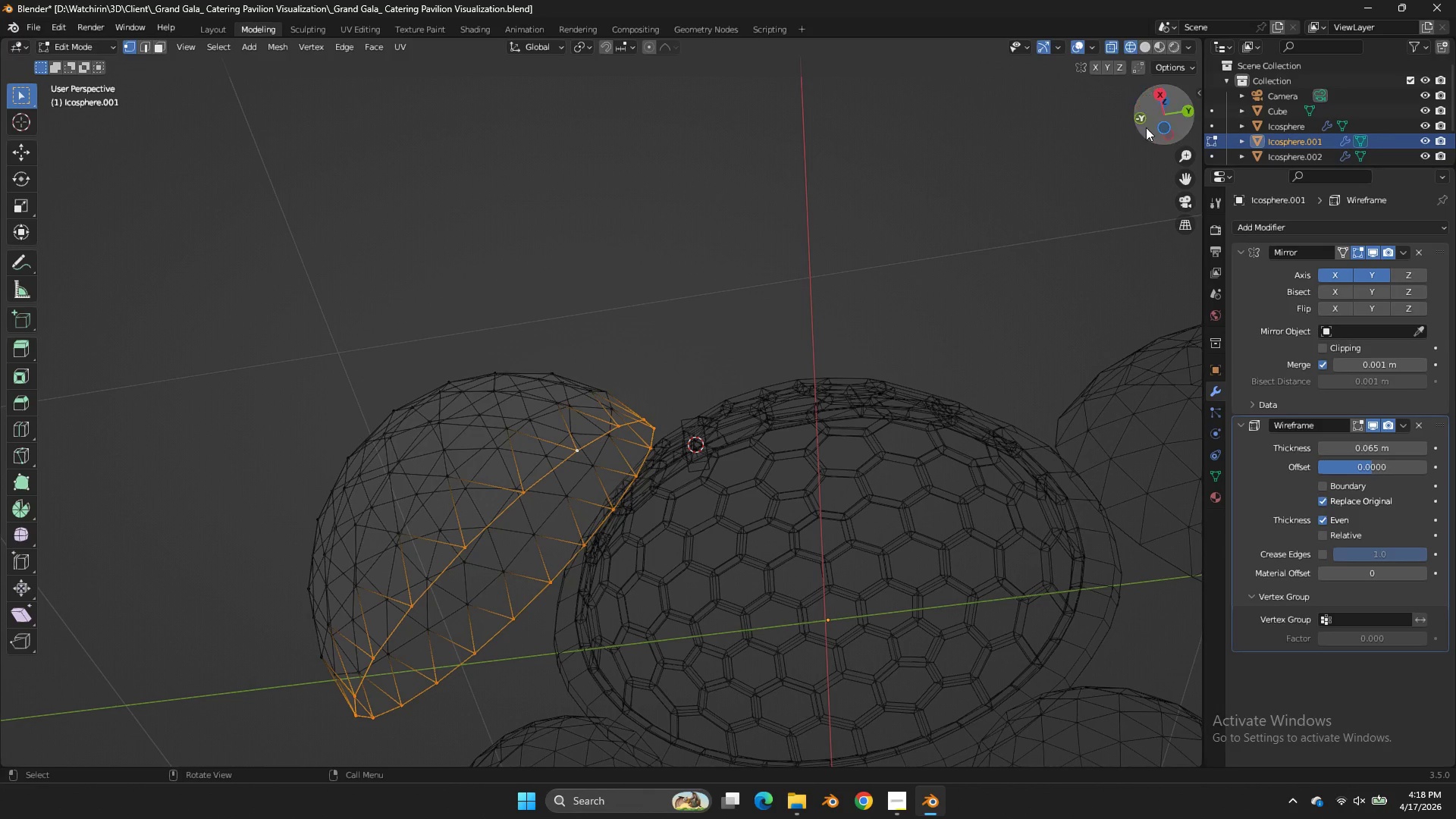 
scroll: coordinate [587, 452], scroll_direction: down, amount: 2.0
 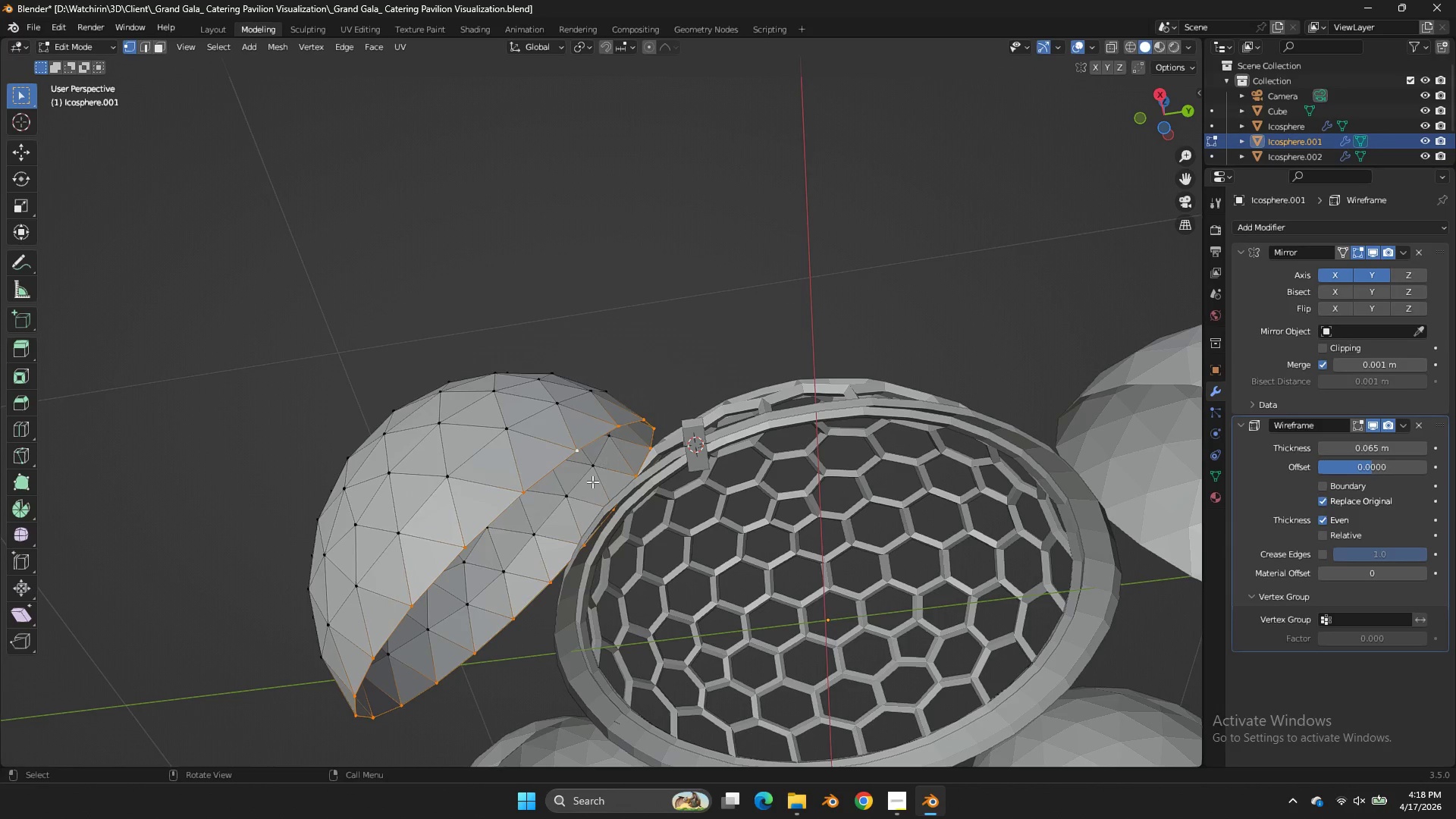 
left_click_drag(start_coordinate=[1156, 120], to_coordinate=[1135, 279])
 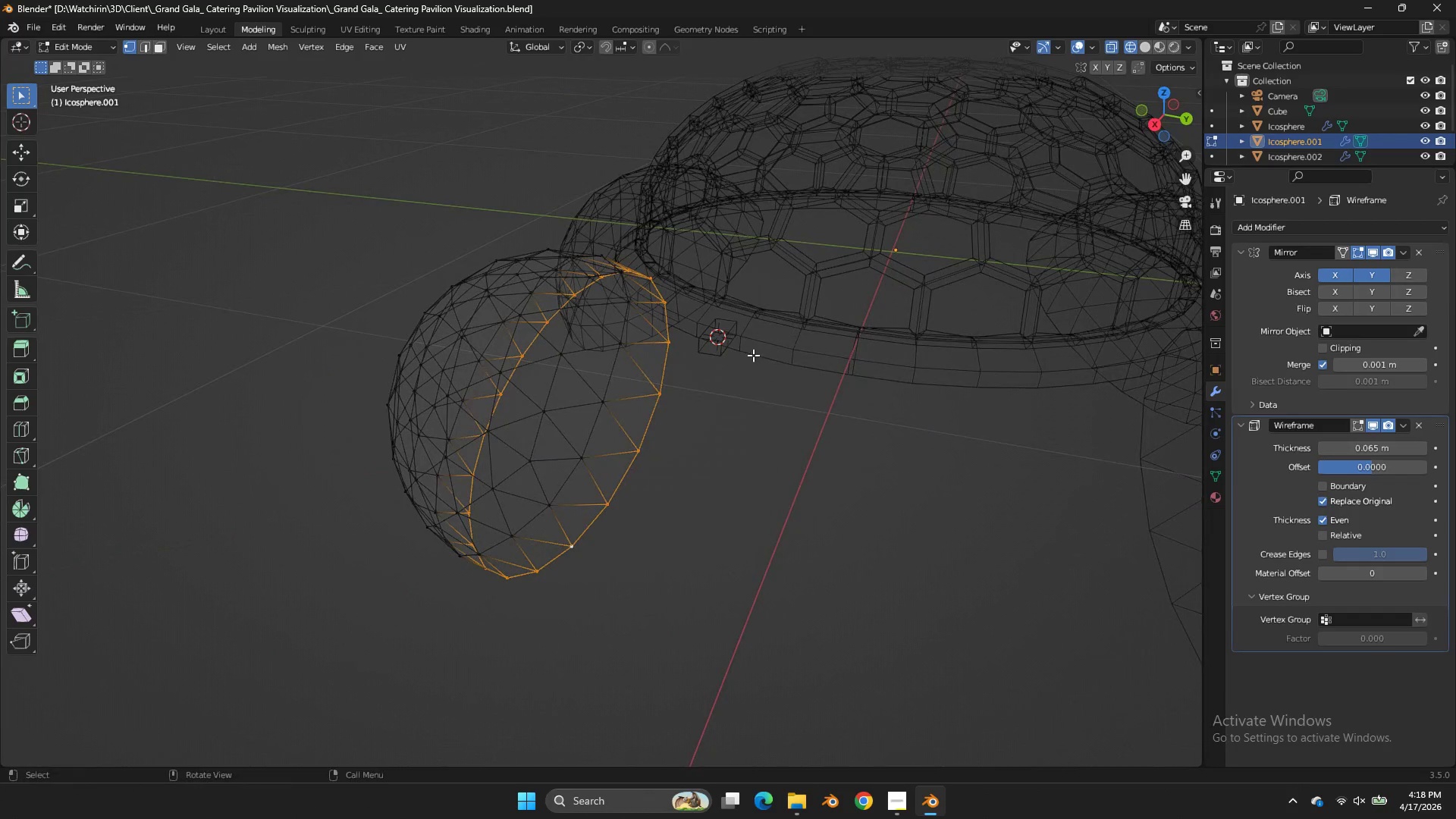 
key(Shift+ShiftLeft)
 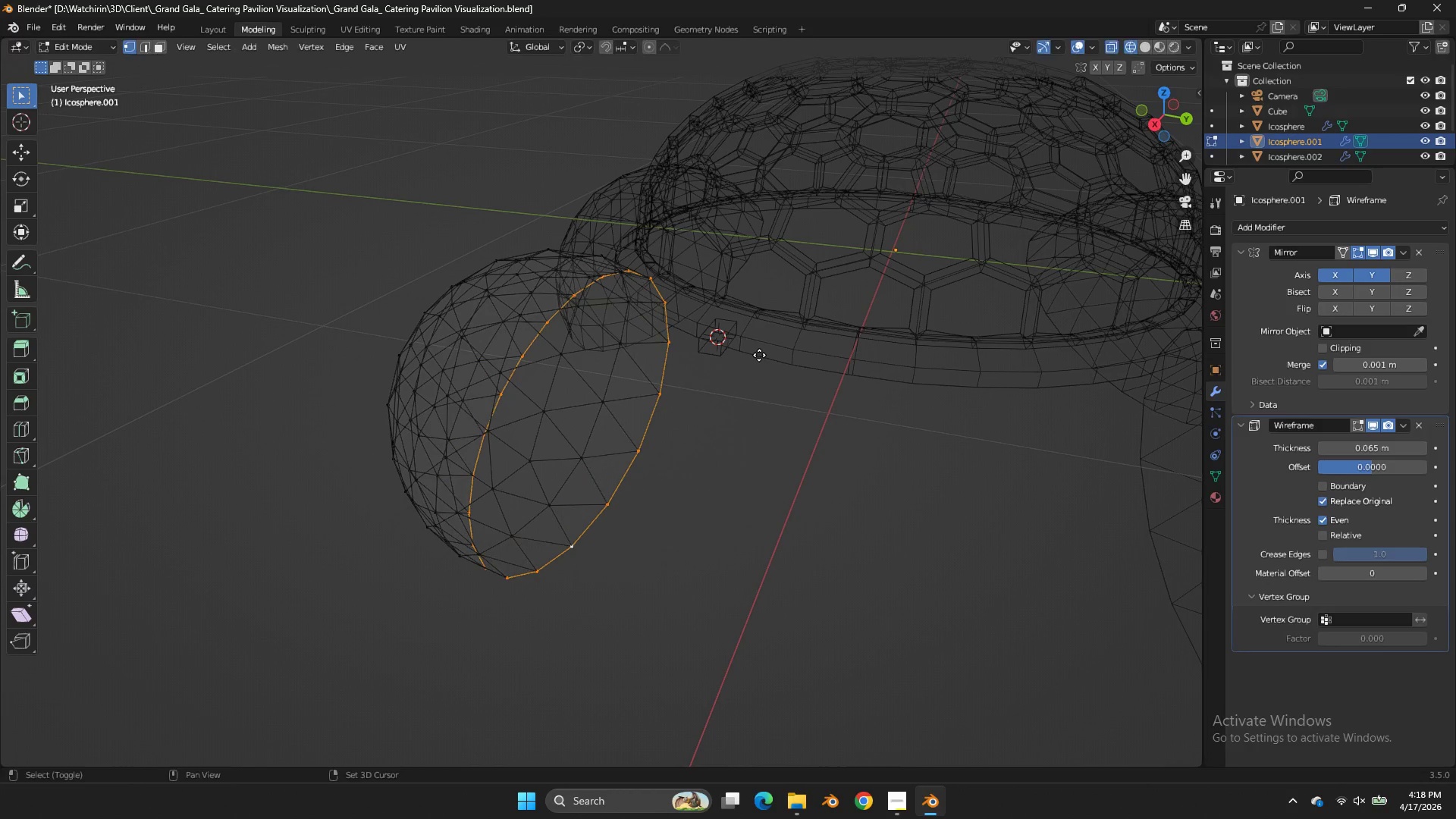 
key(Shift+D)
 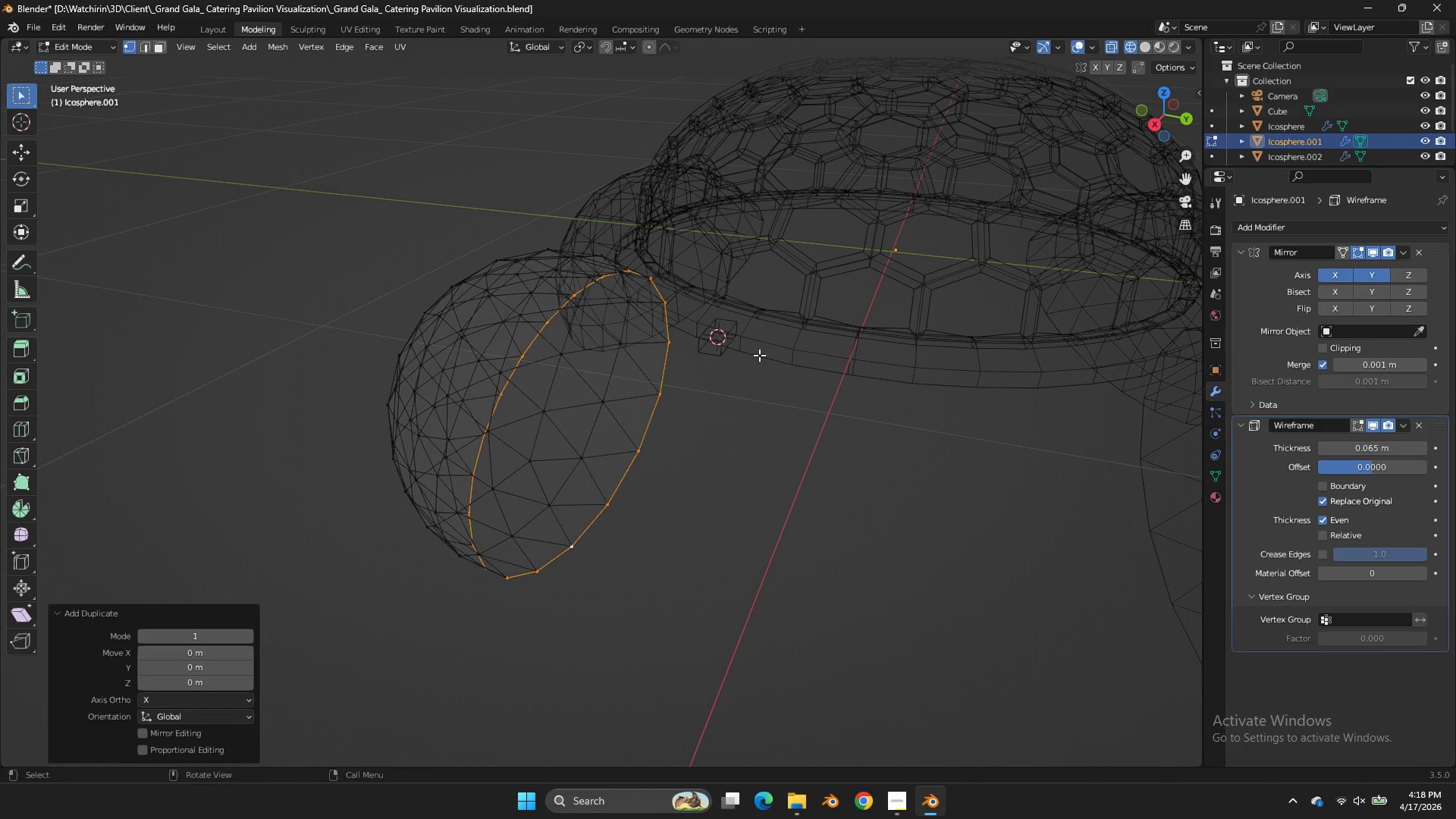 
right_click([759, 355])
 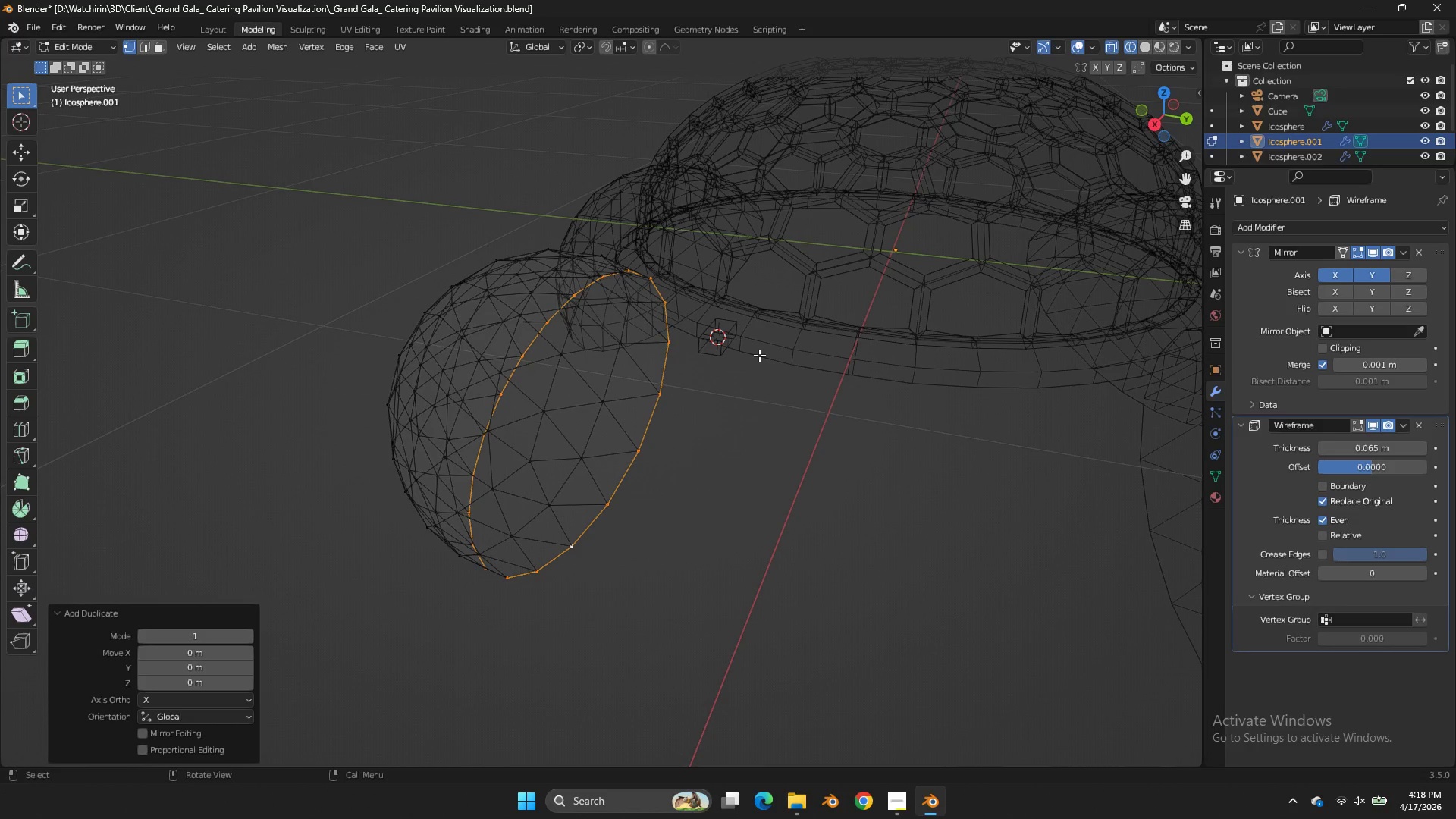 
key(P)
 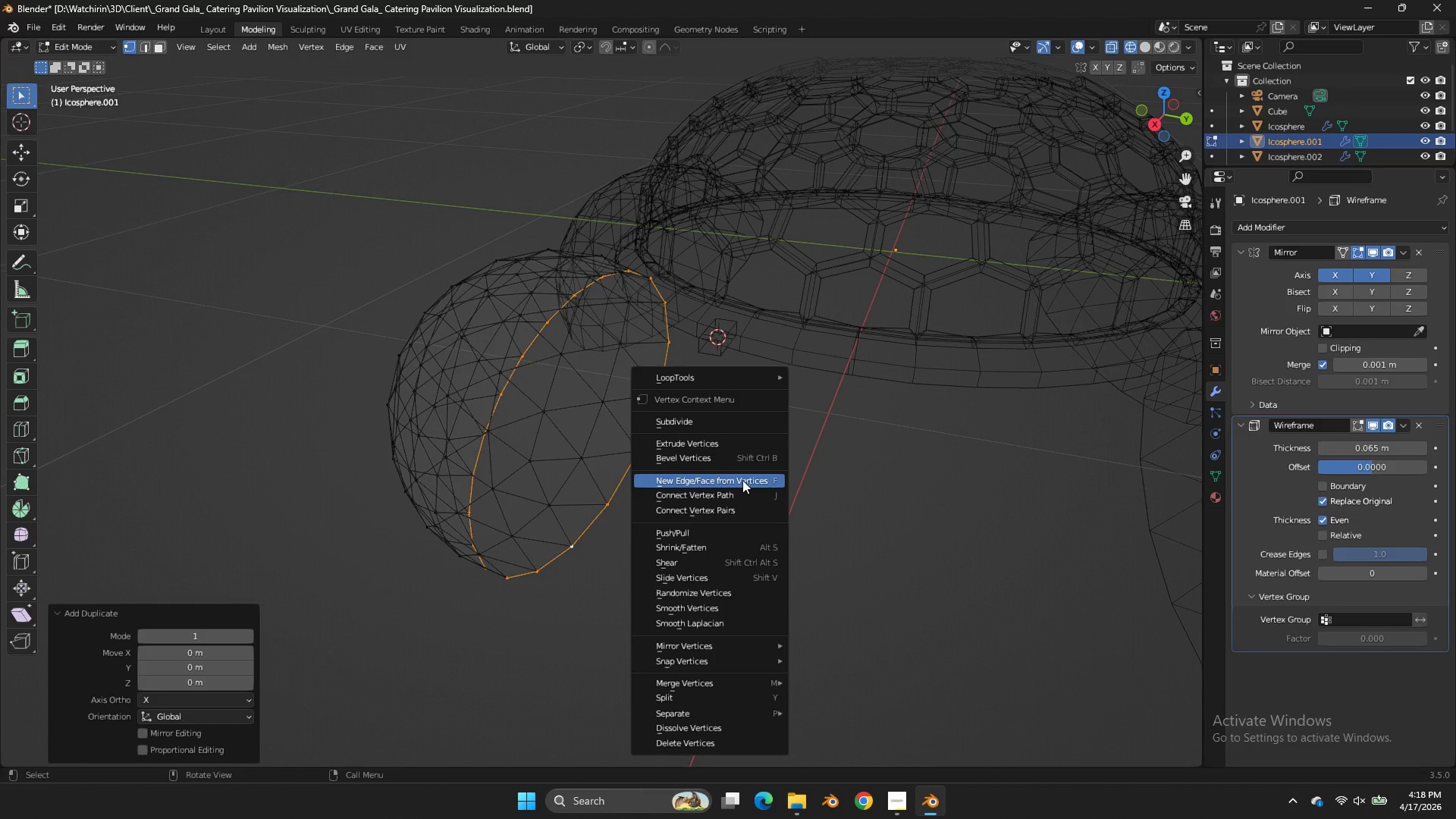 
key(Tab)
 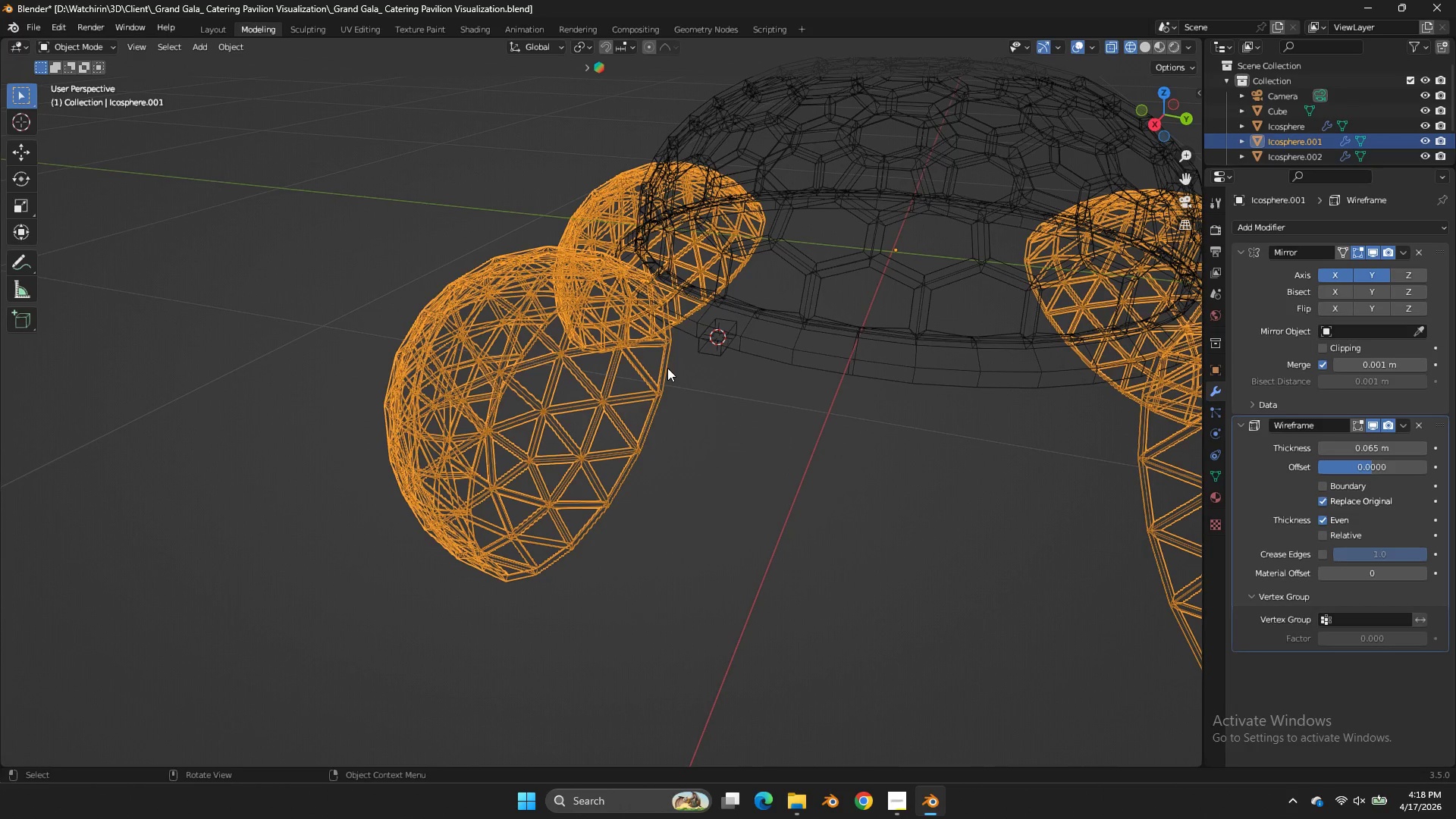 
double_click([667, 368])
 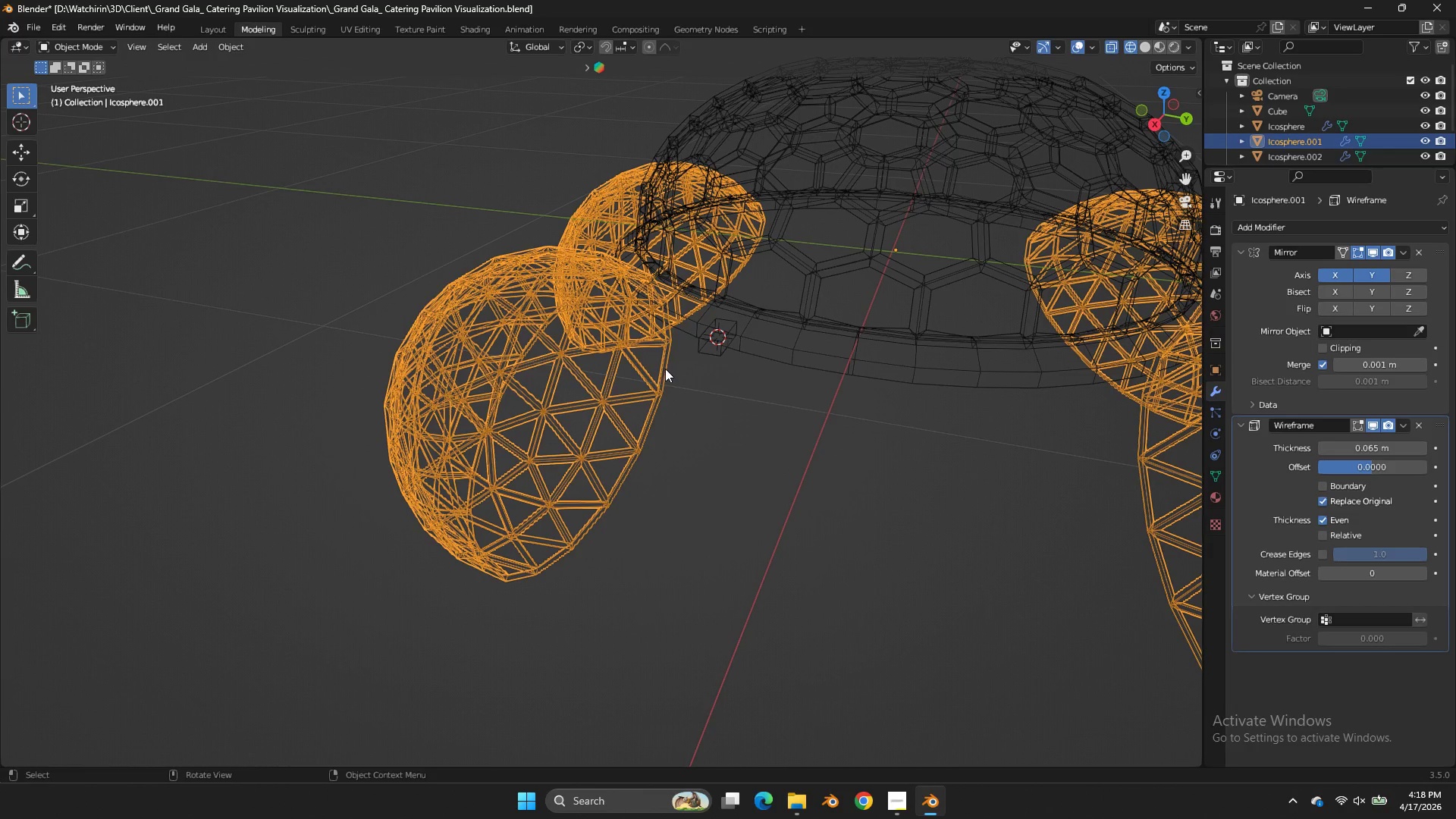 
triple_click([665, 369])
 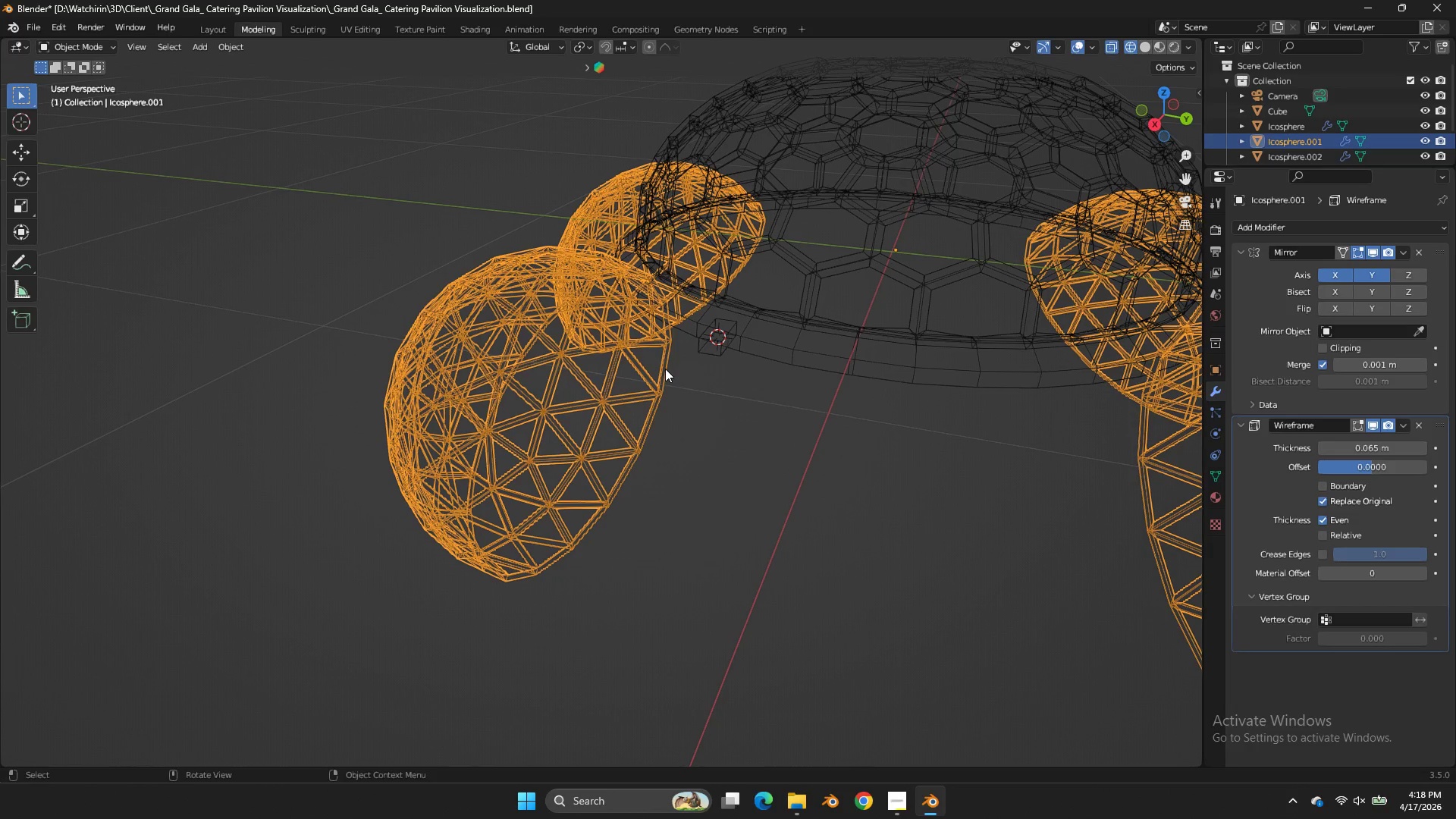 
triple_click([665, 369])
 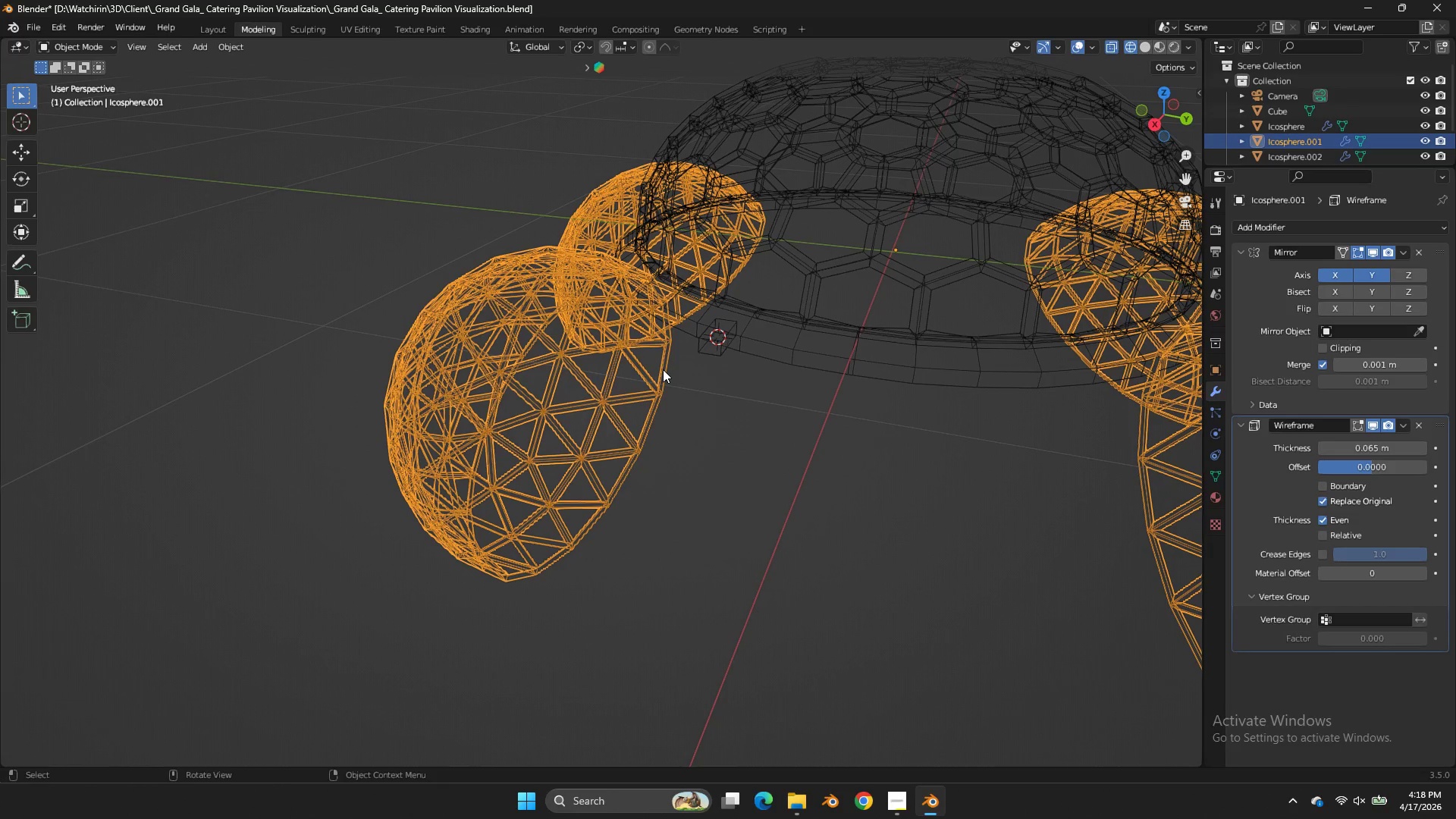 
triple_click([663, 369])
 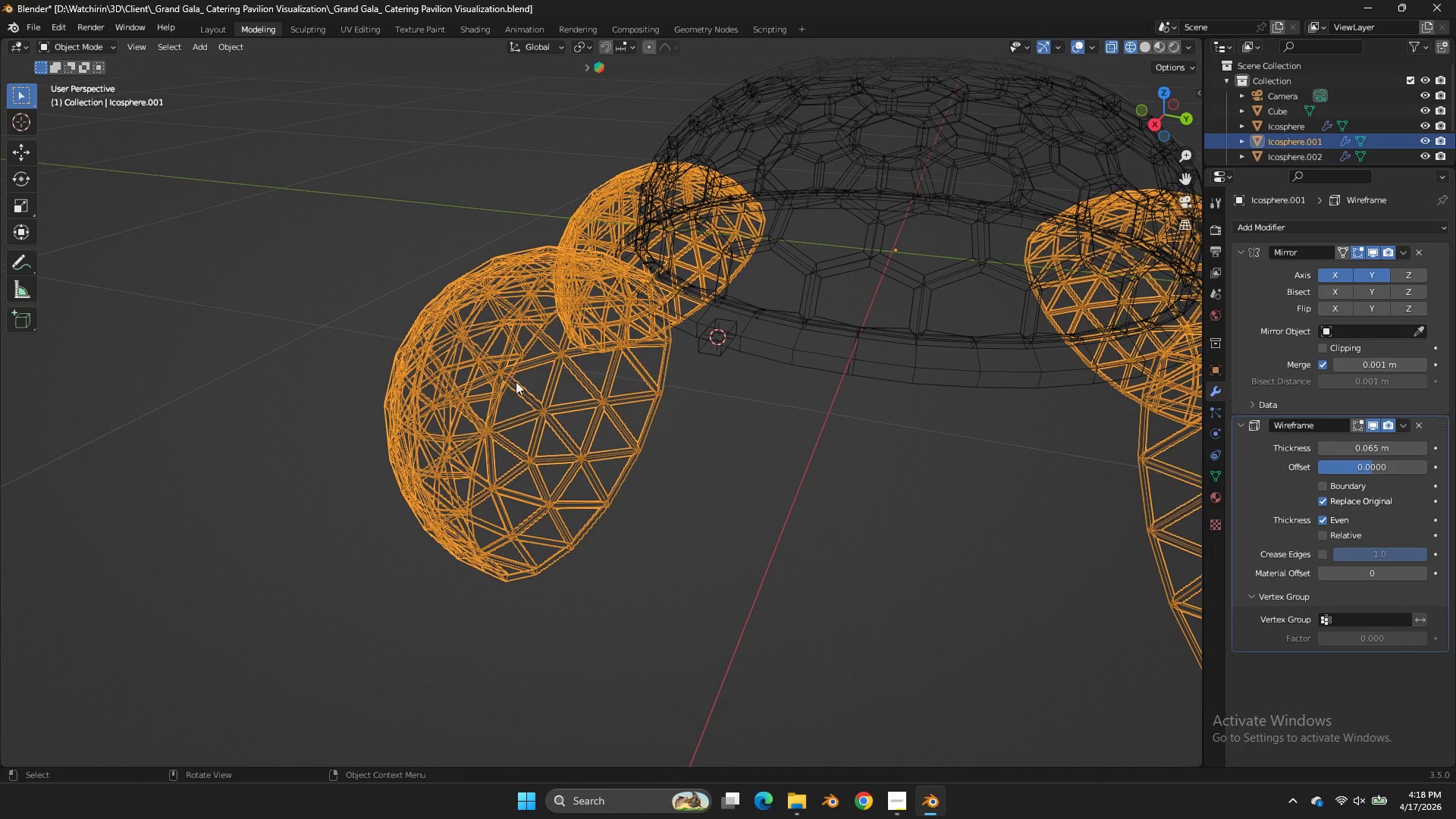 
key(Z)
 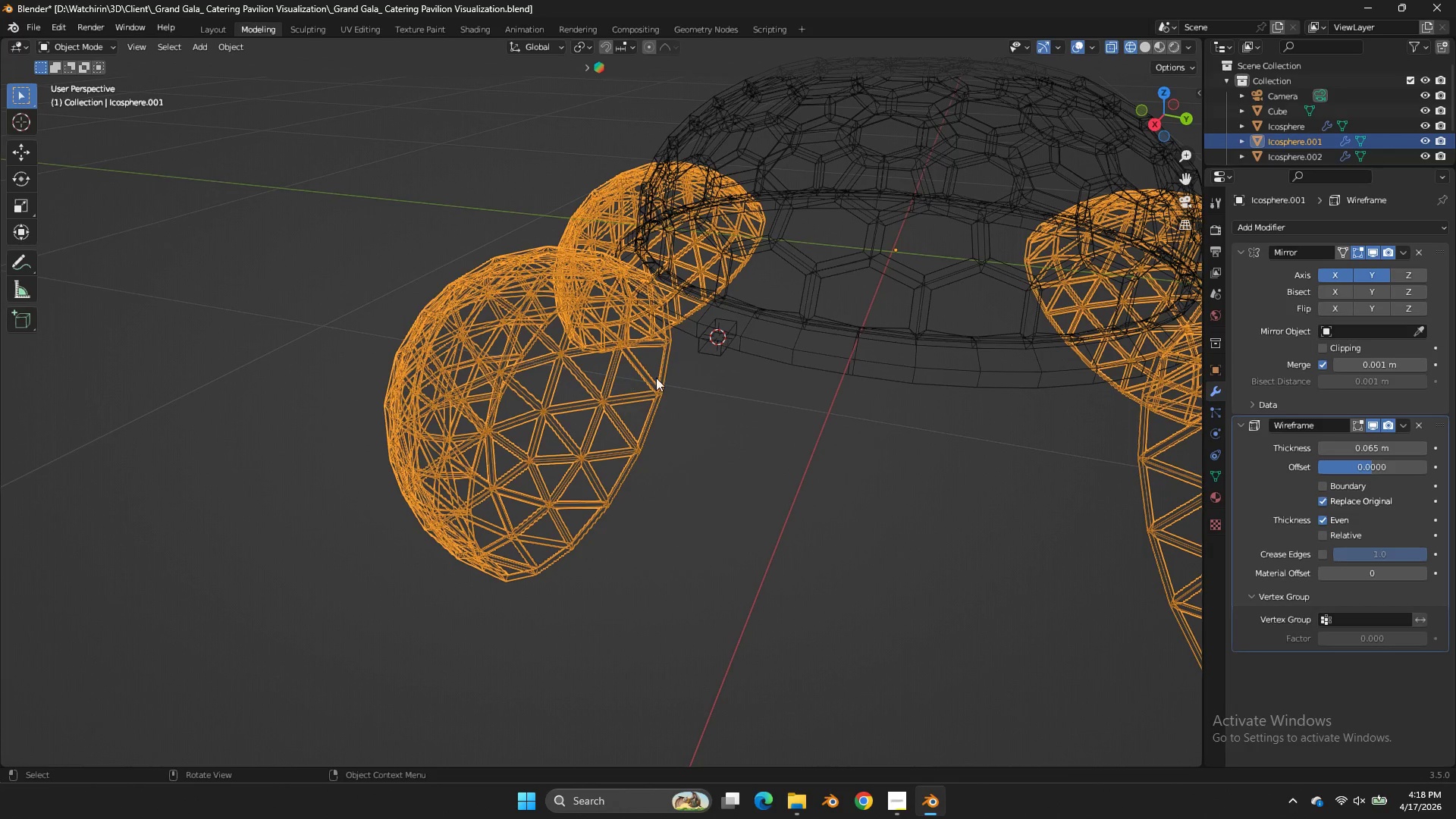 
left_click([656, 378])
 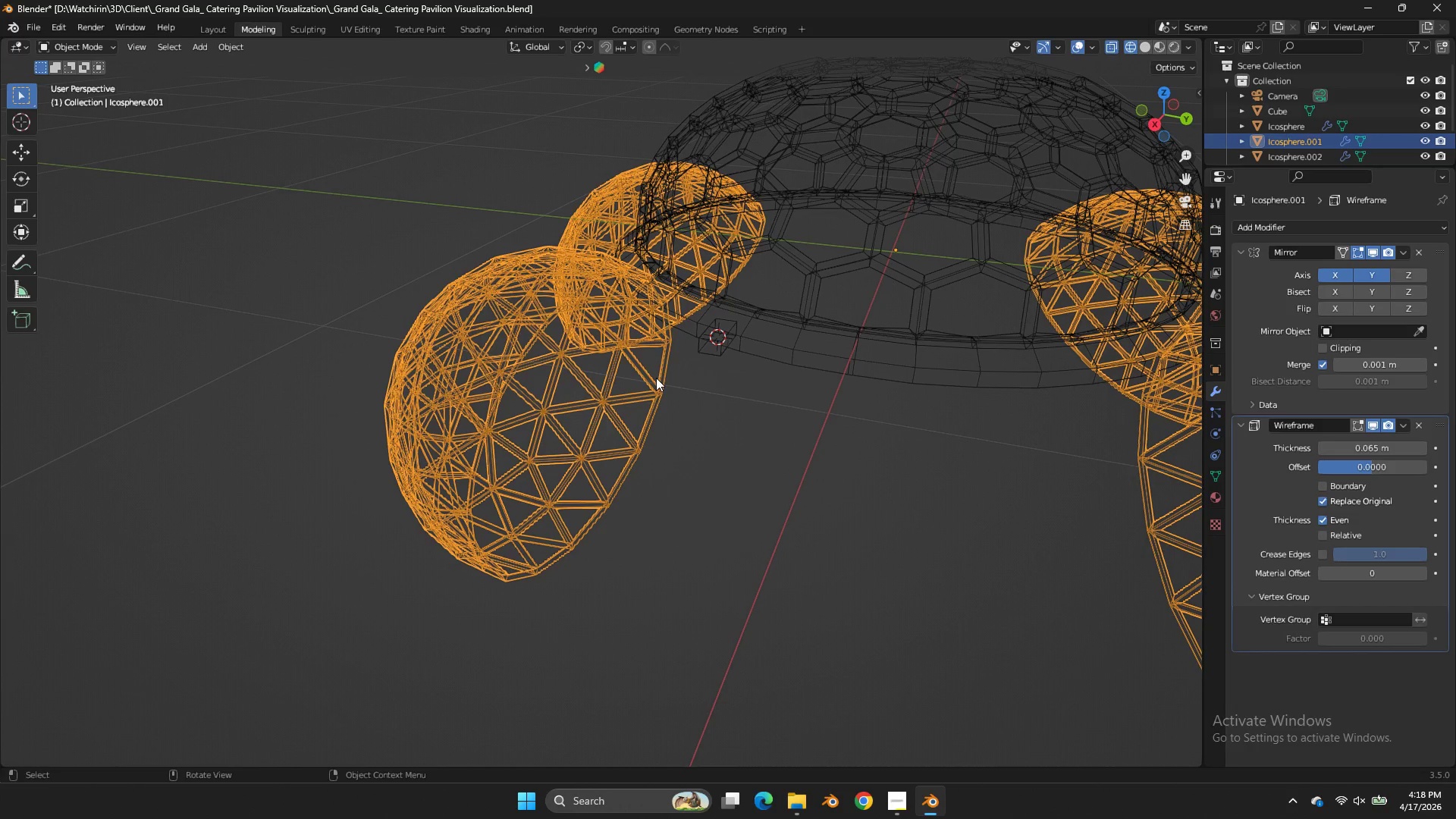 
key(H)
 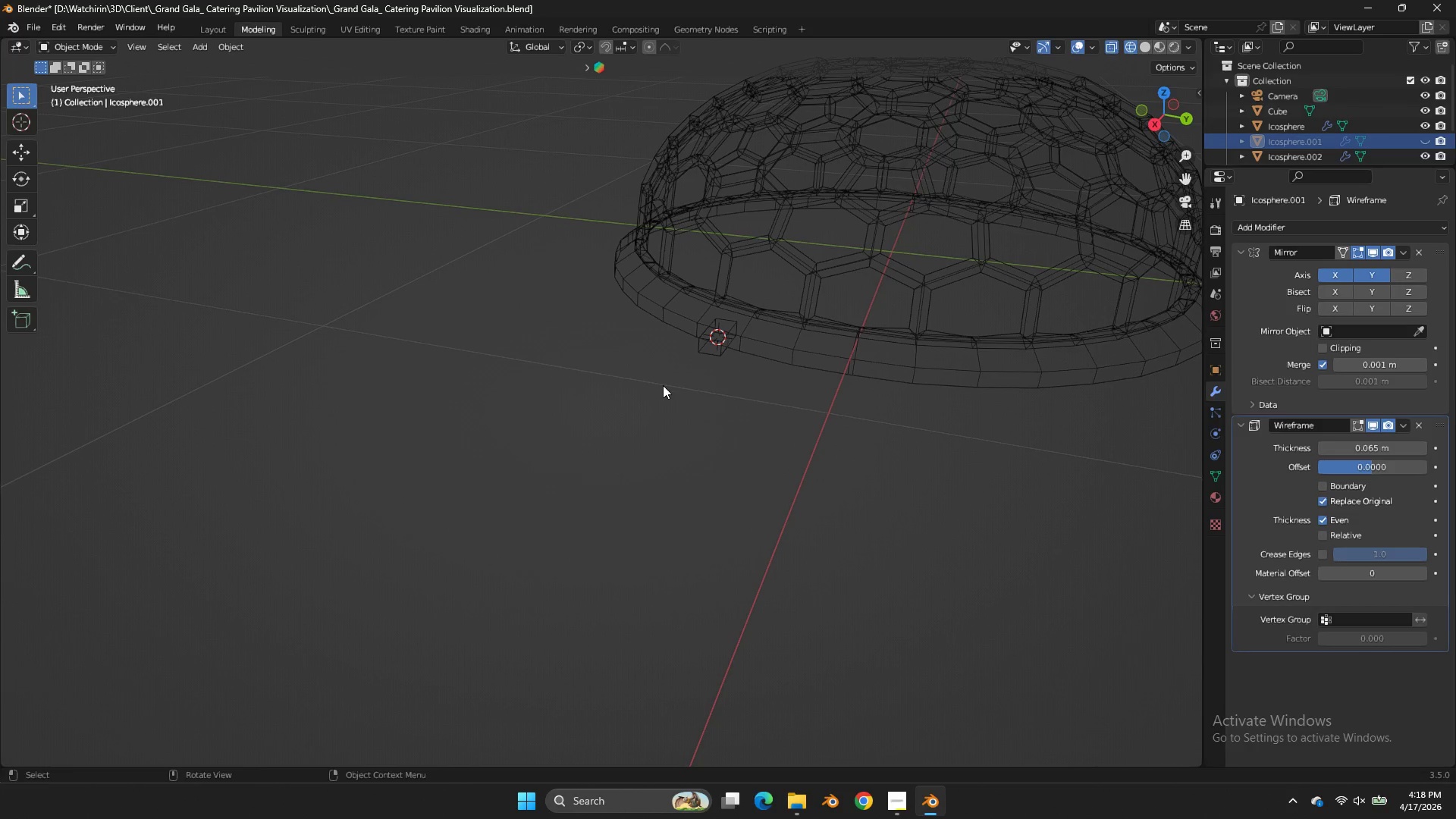 
key(Control+Z)
 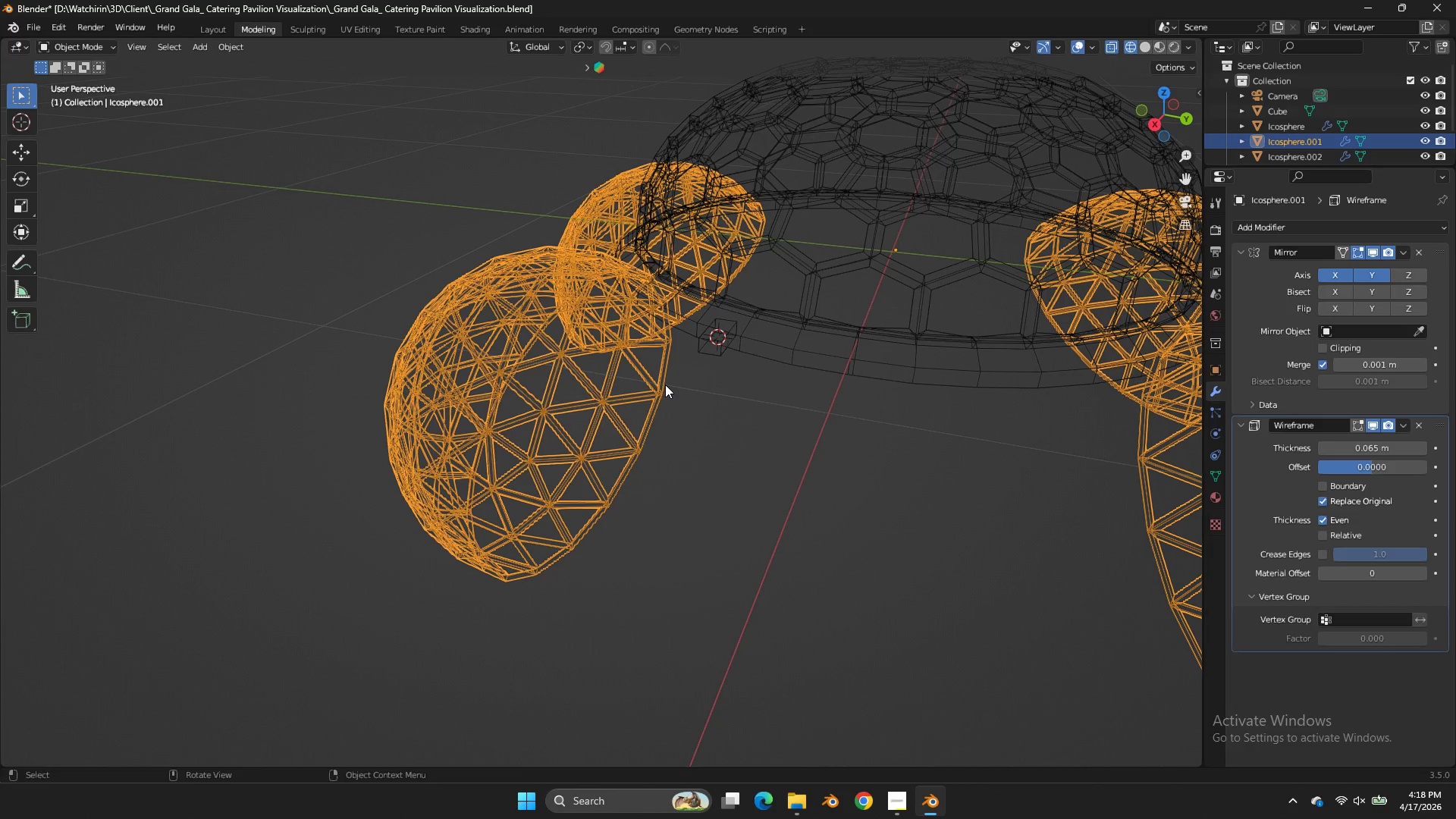 
key(Tab)
 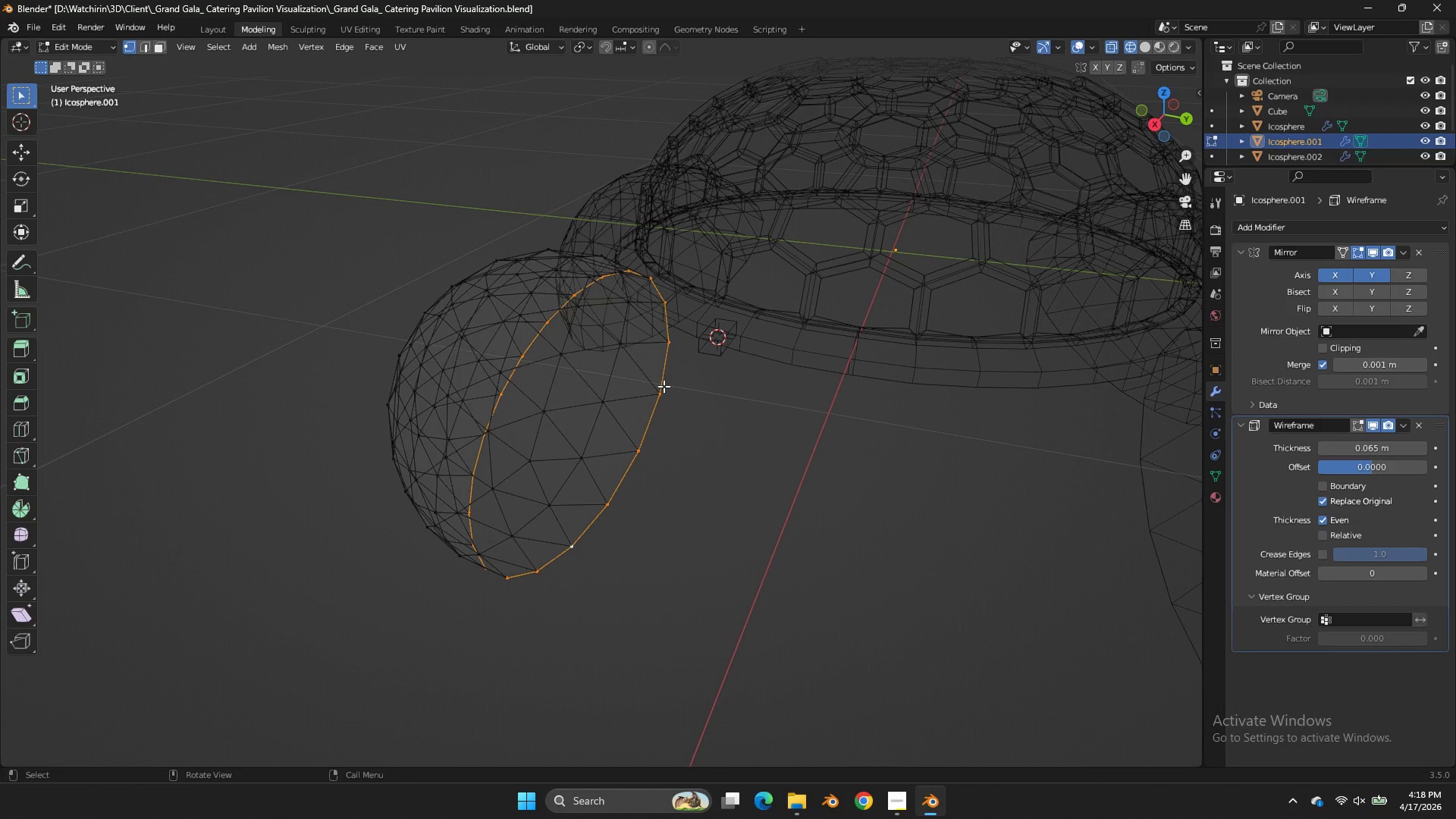 
key(P)
 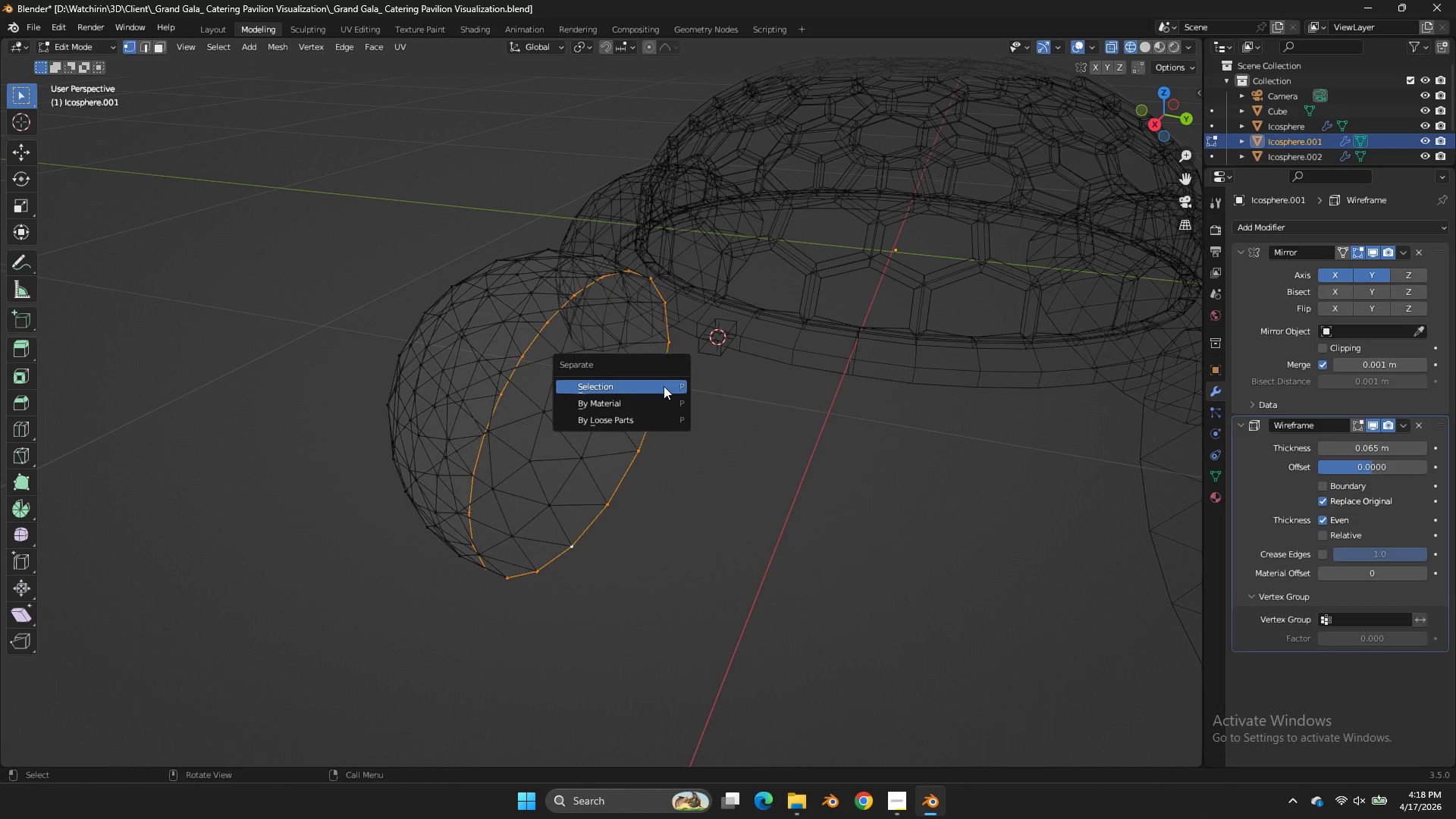 
left_click([664, 386])
 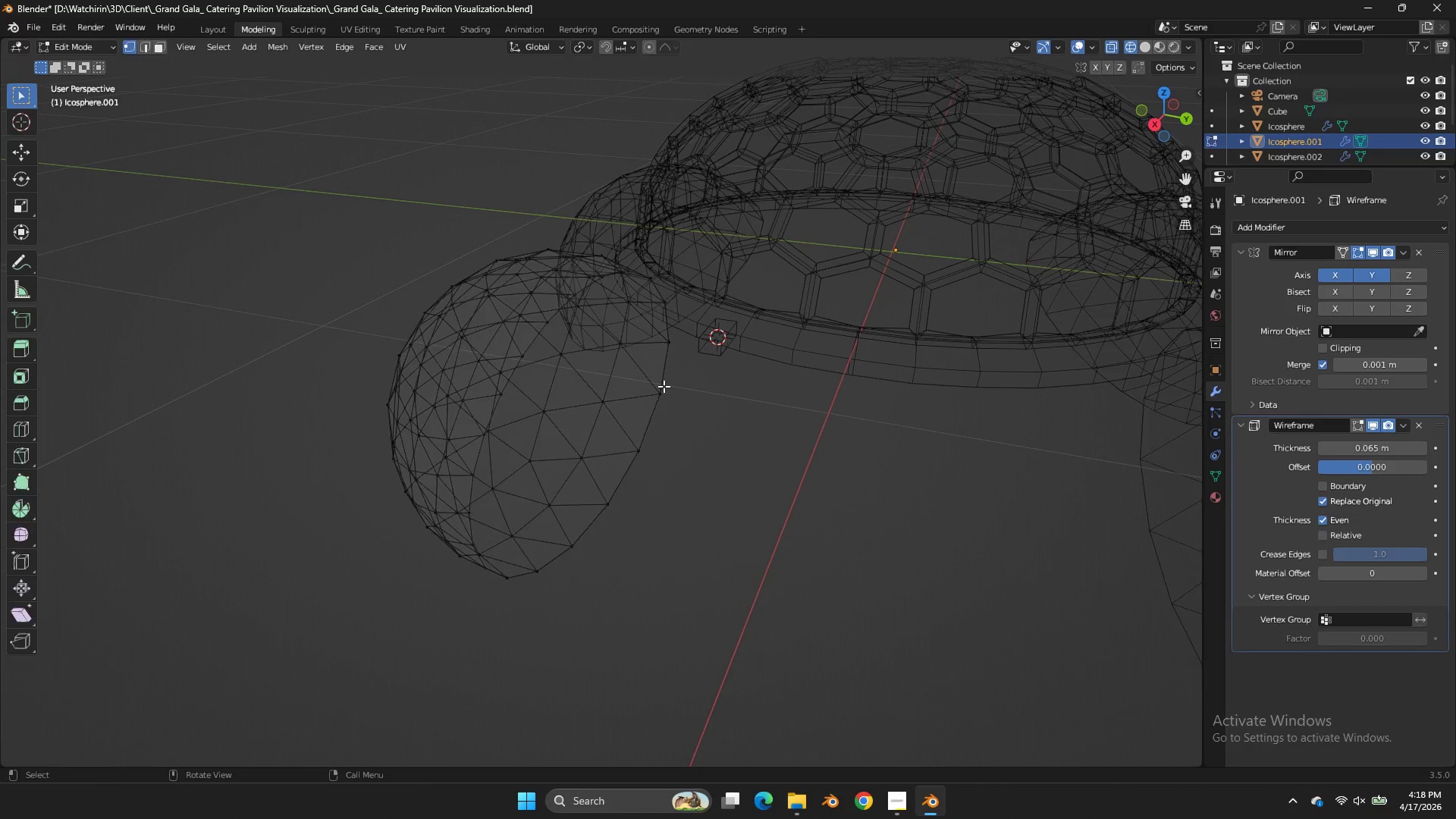 
key(Tab)
 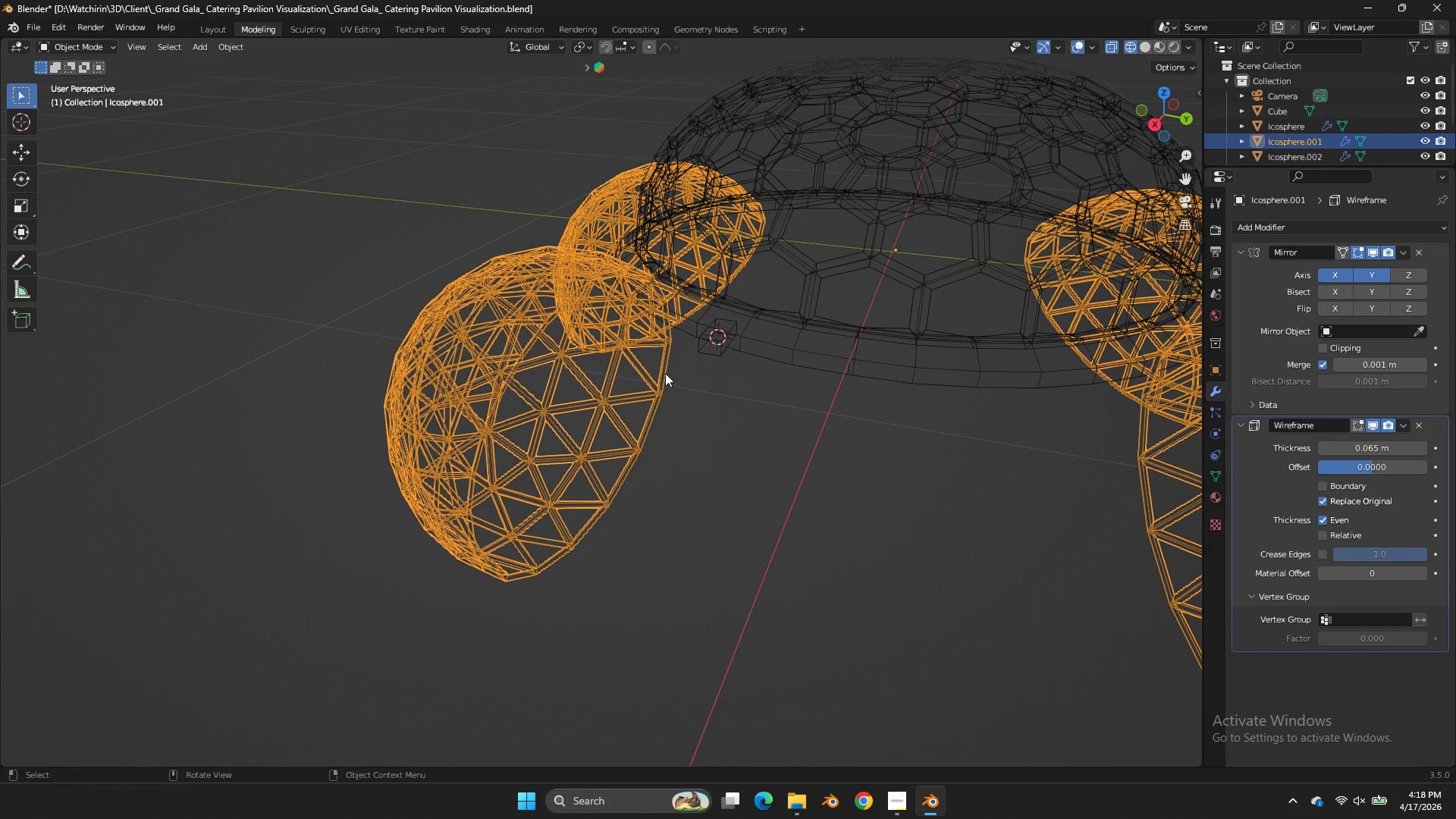 
double_click([664, 373])
 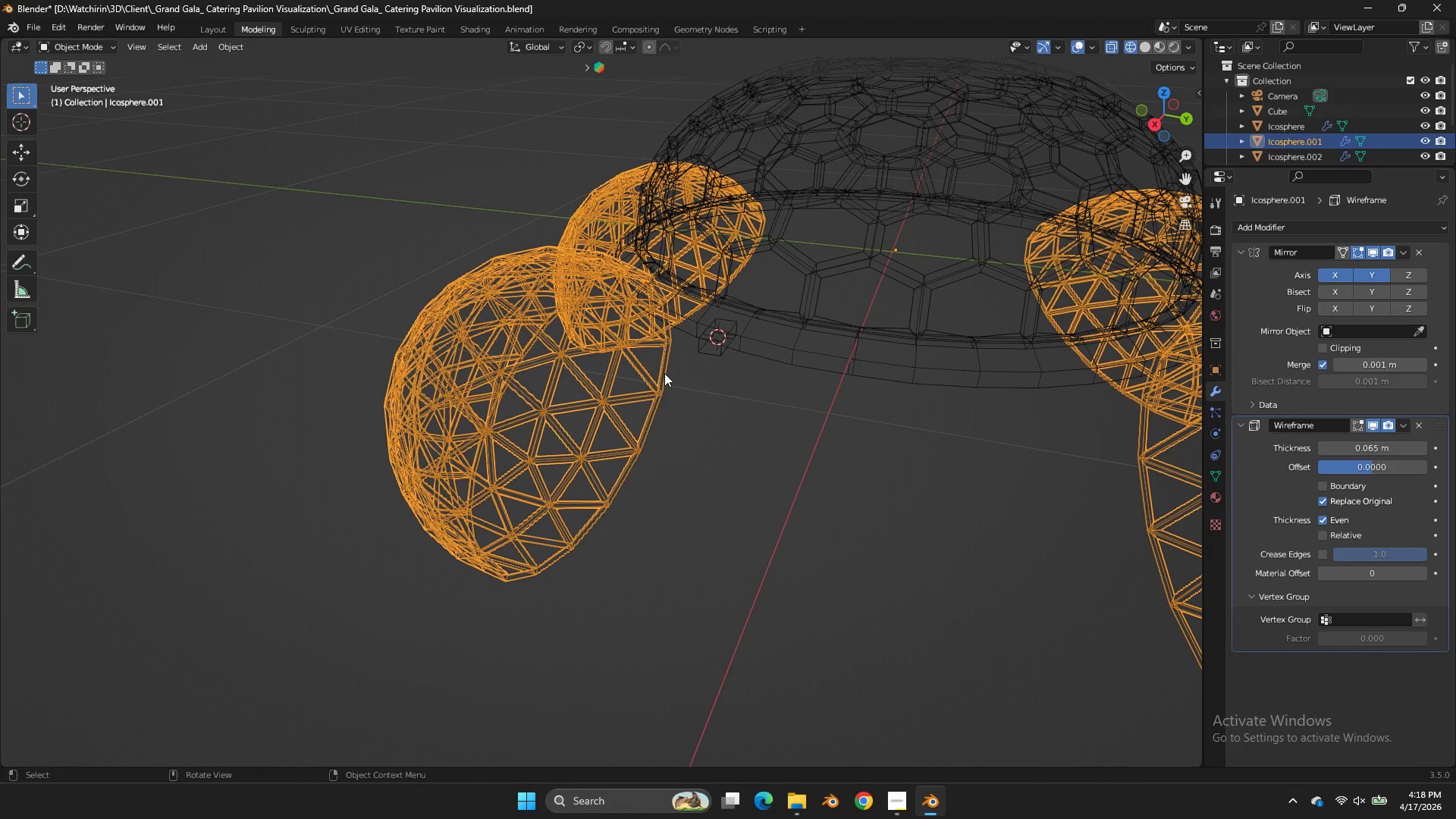 
triple_click([664, 373])
 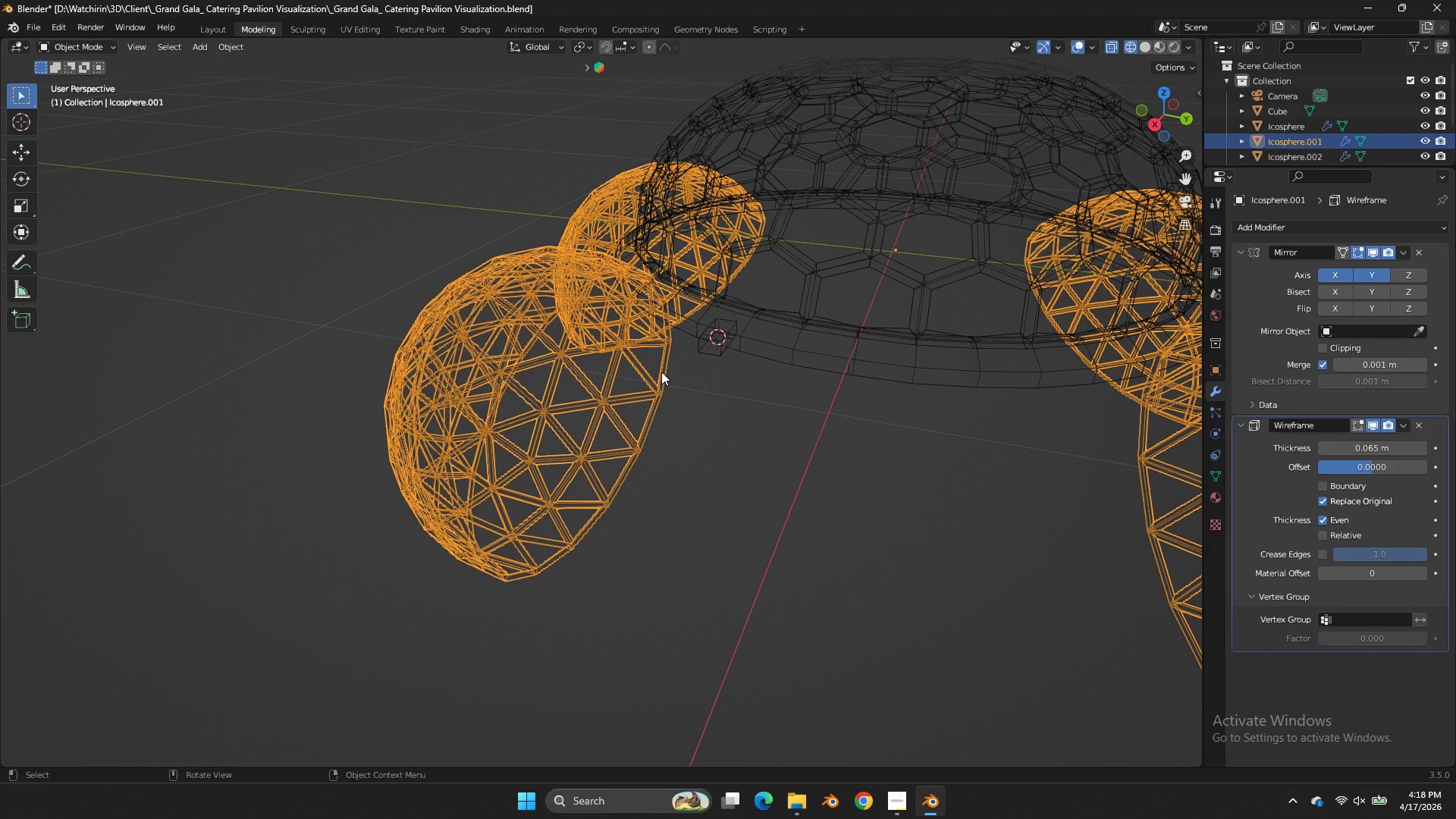 
triple_click([661, 372])
 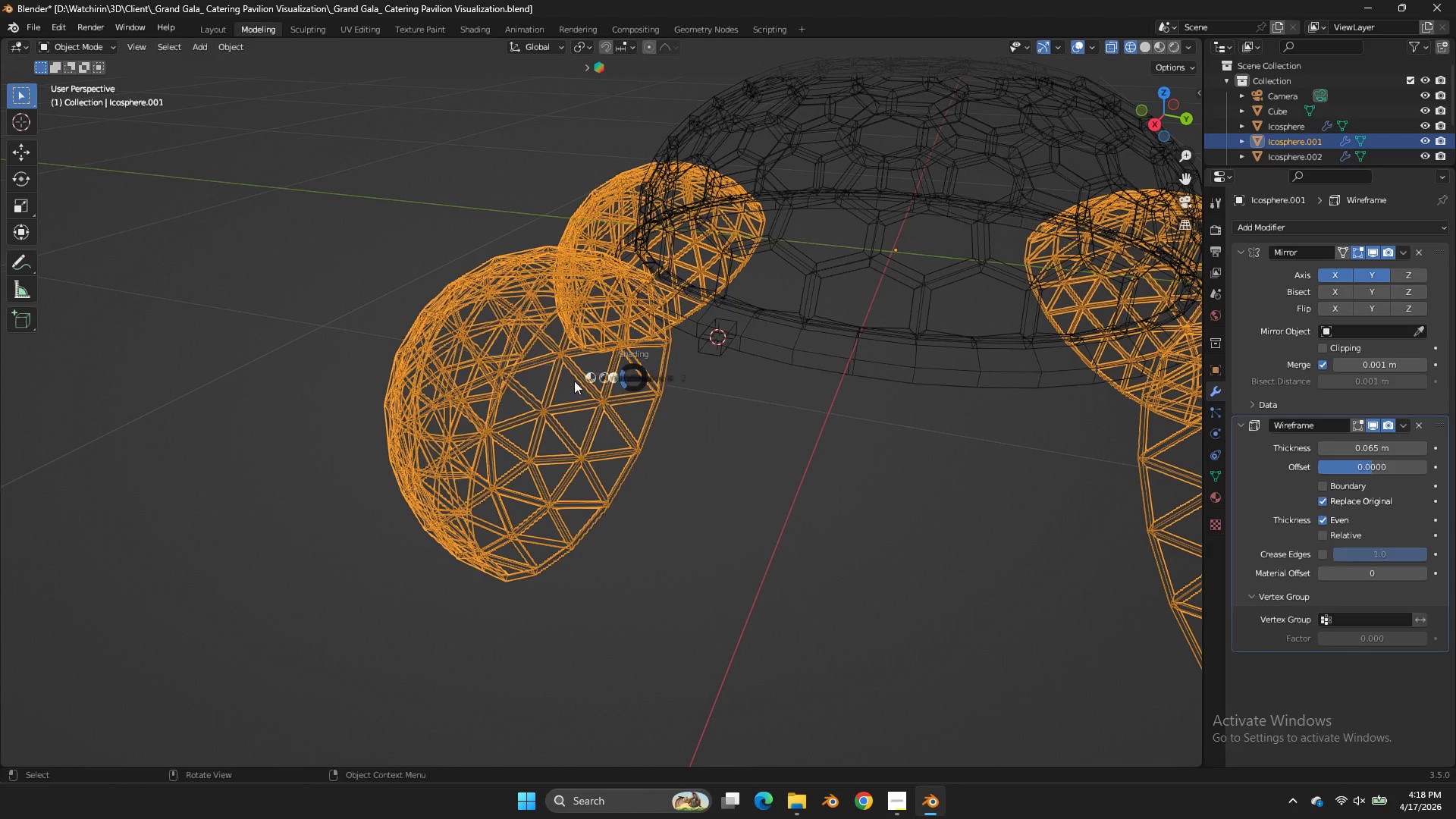 
key(Z)
 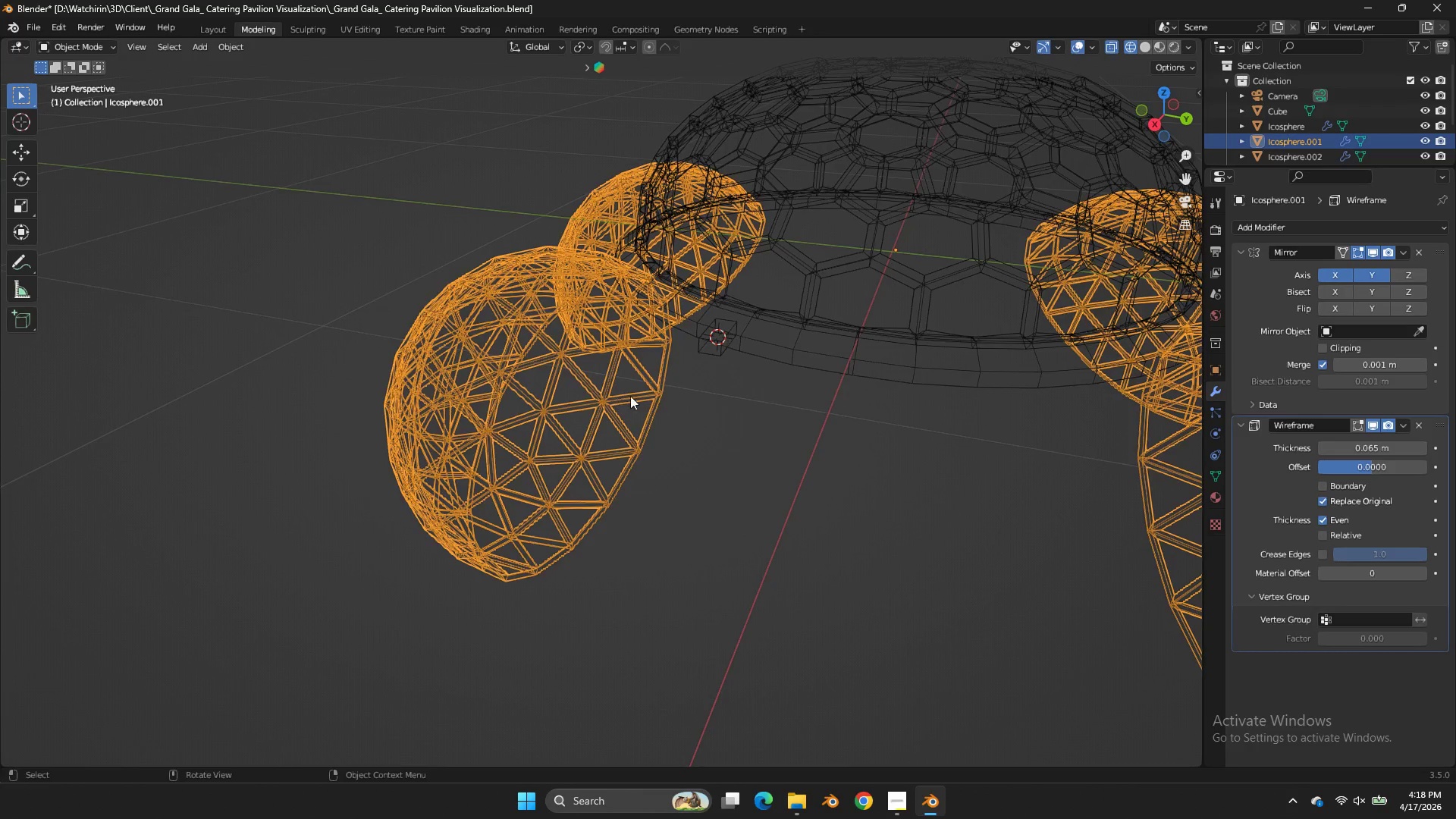 
left_click_drag(start_coordinate=[695, 383], to_coordinate=[698, 384])
 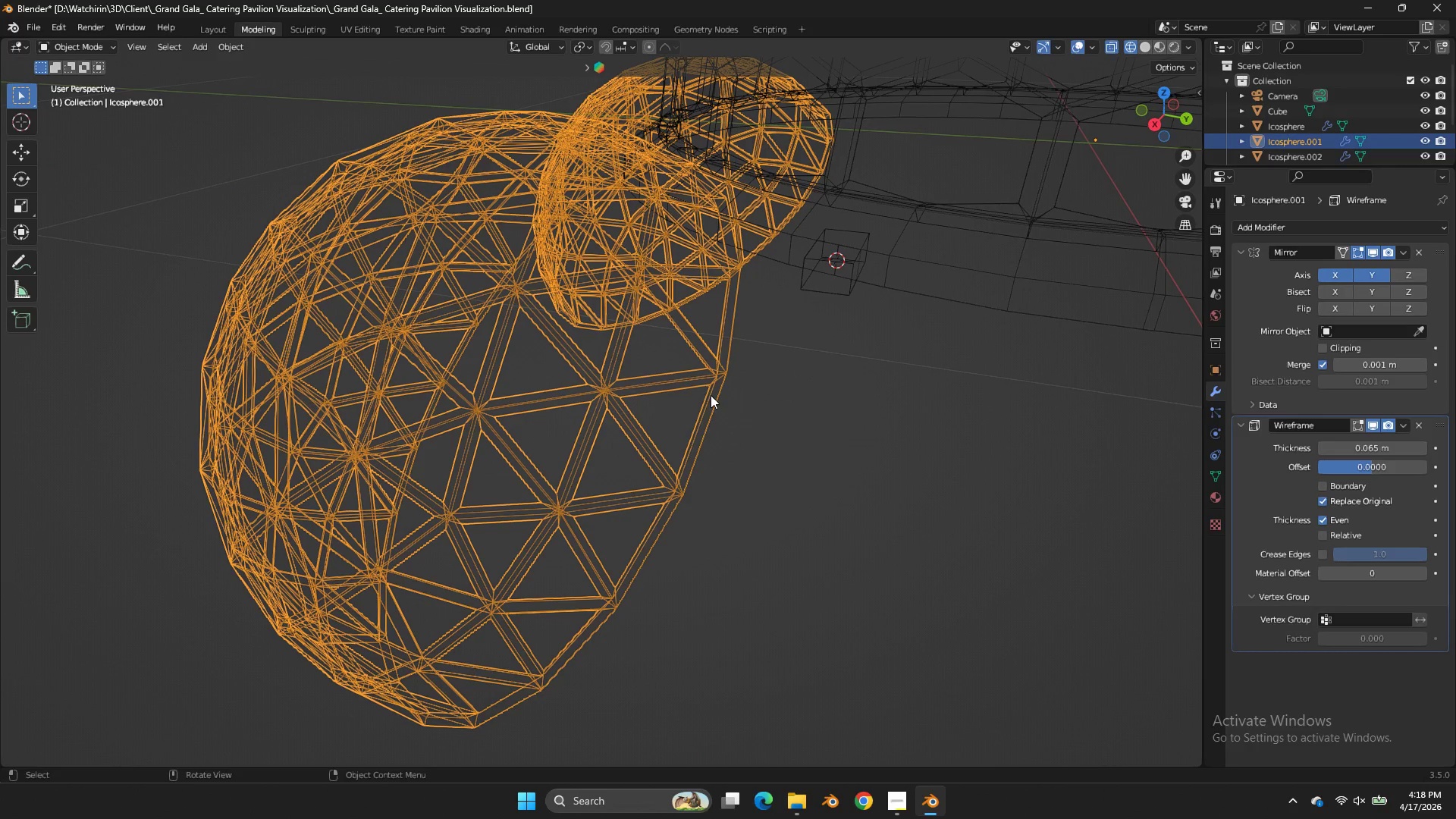 
scroll: coordinate [632, 394], scroll_direction: up, amount: 4.0
 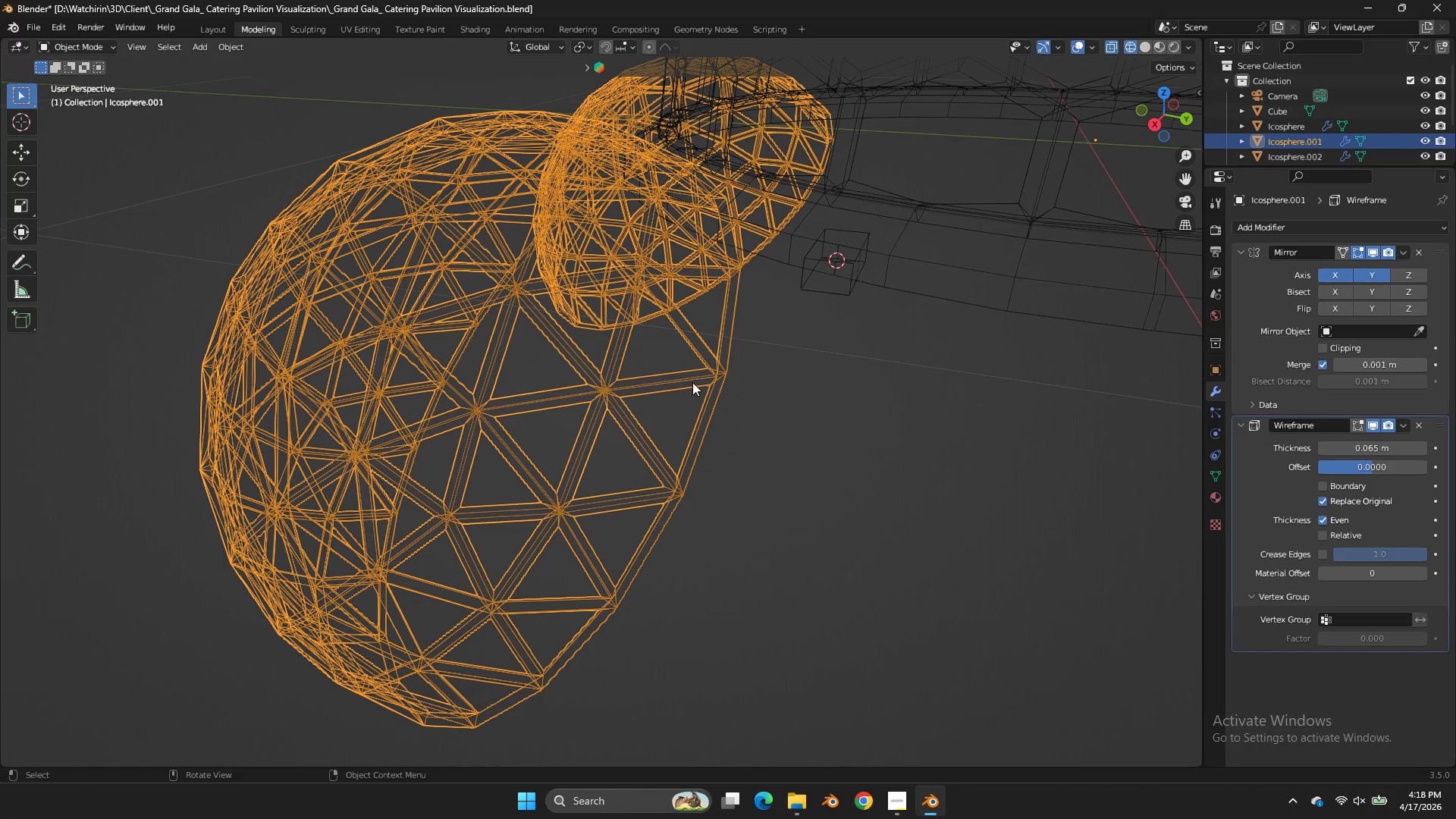 
triple_click([707, 400])
 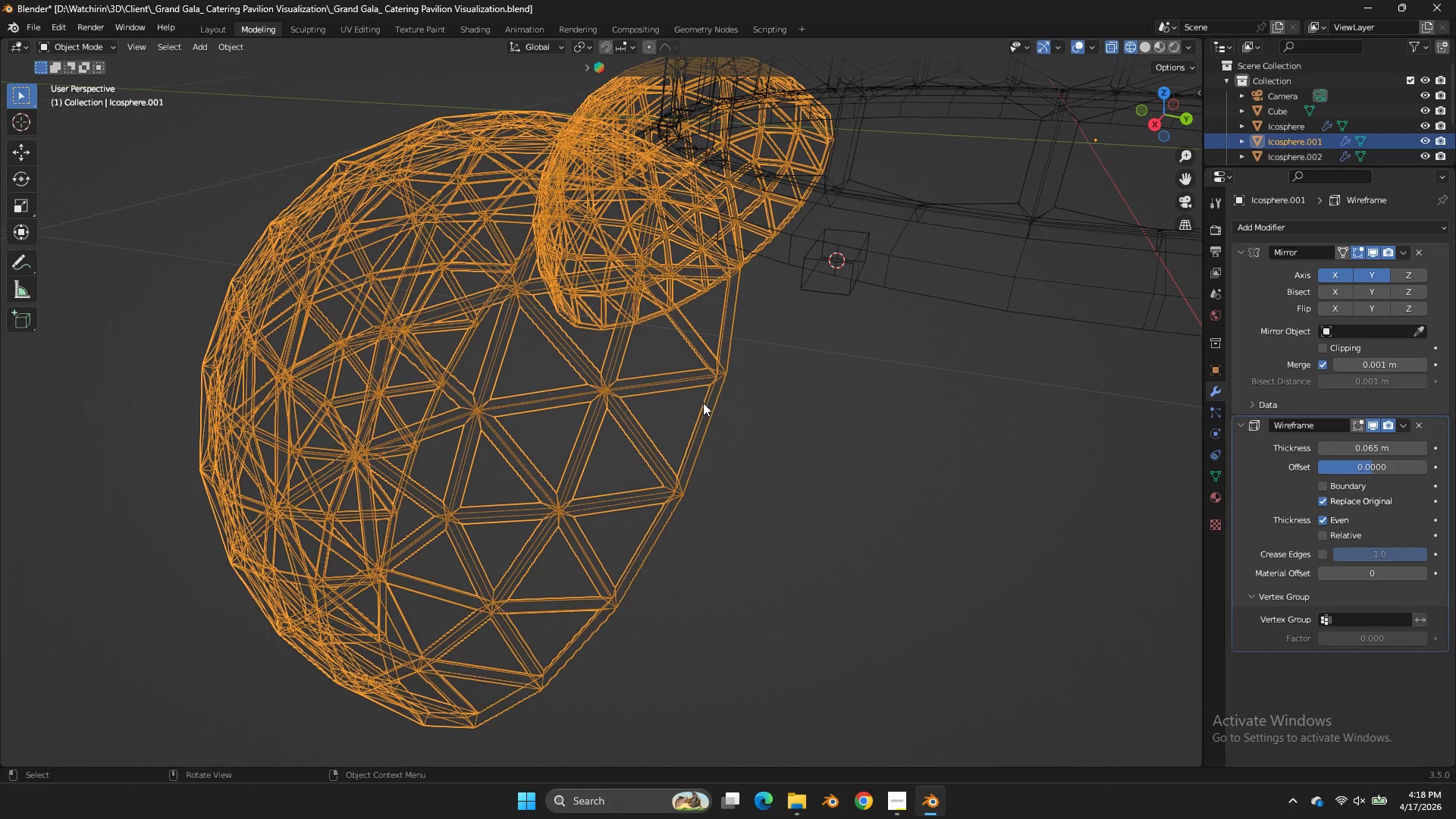 
triple_click([703, 403])
 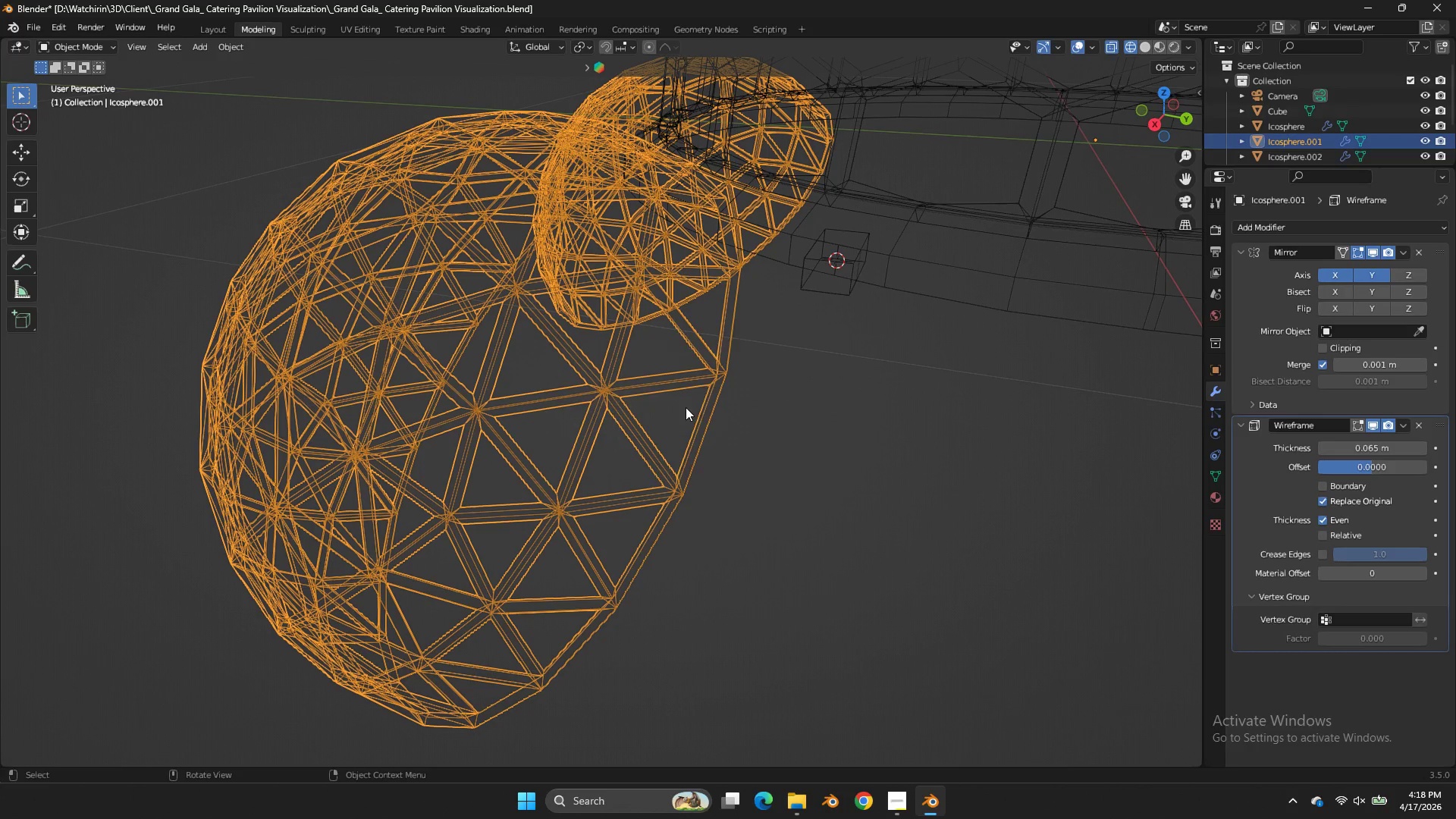 
key(Z)
 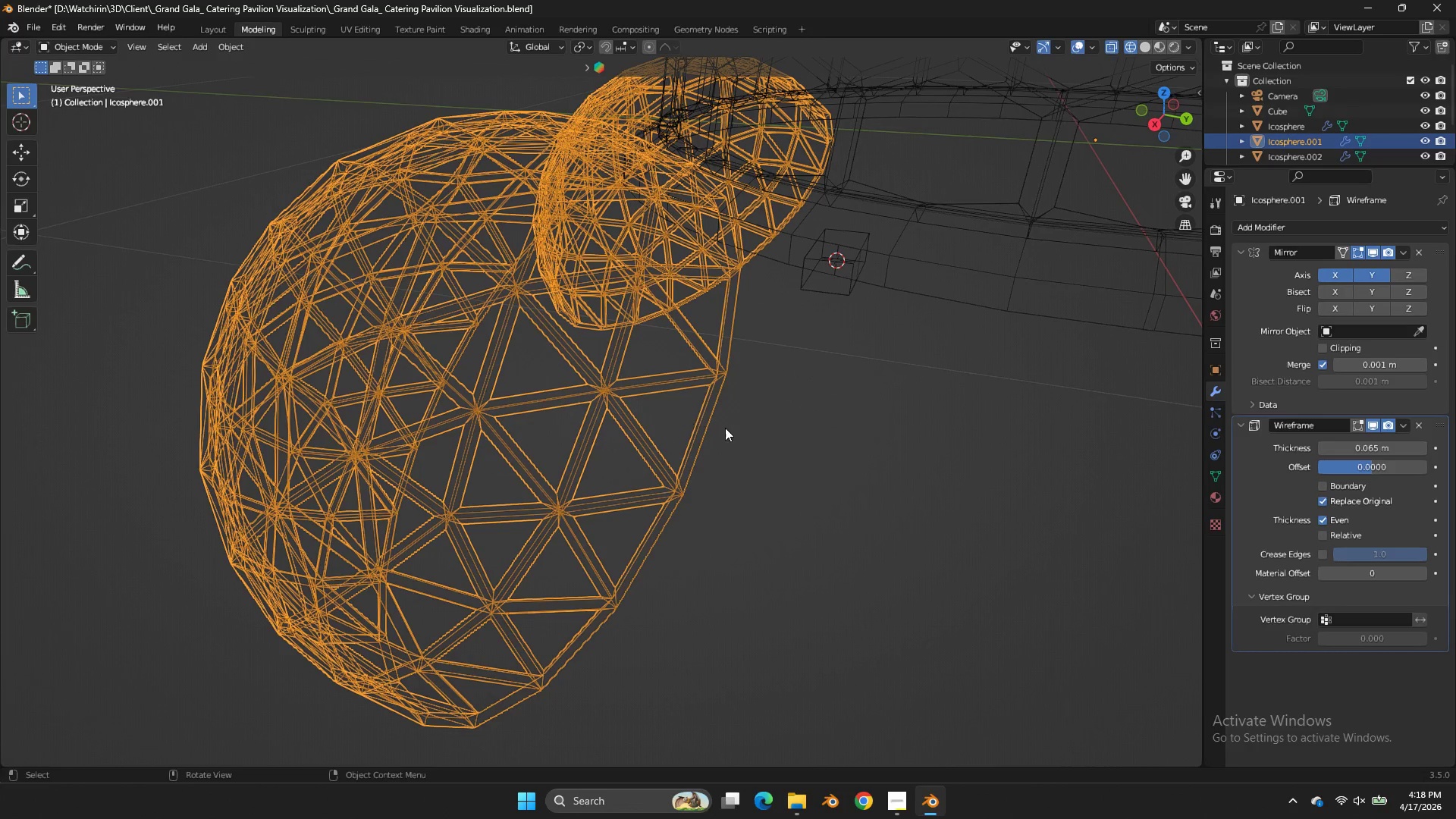 
left_click([725, 428])
 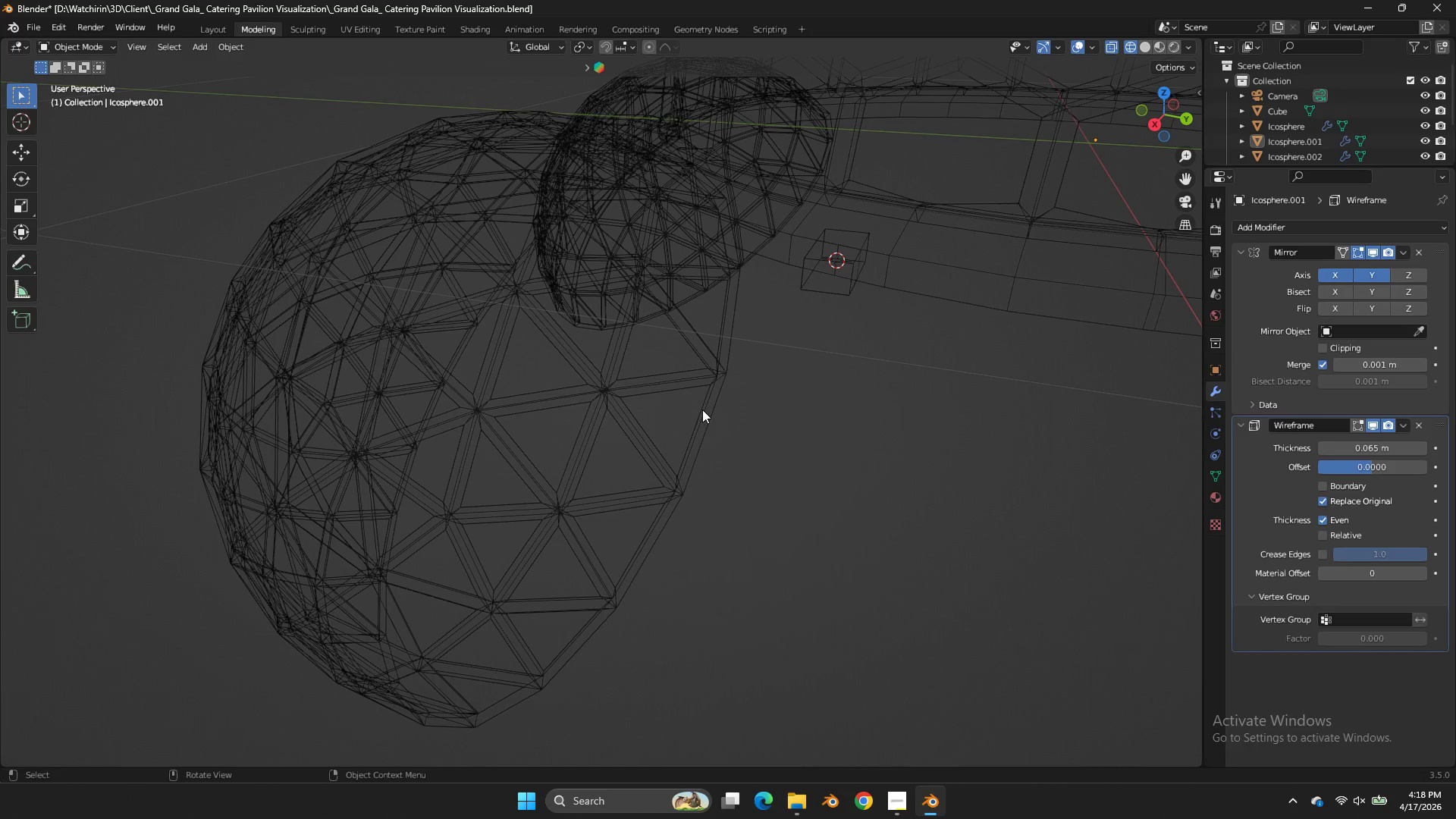 
left_click([702, 410])
 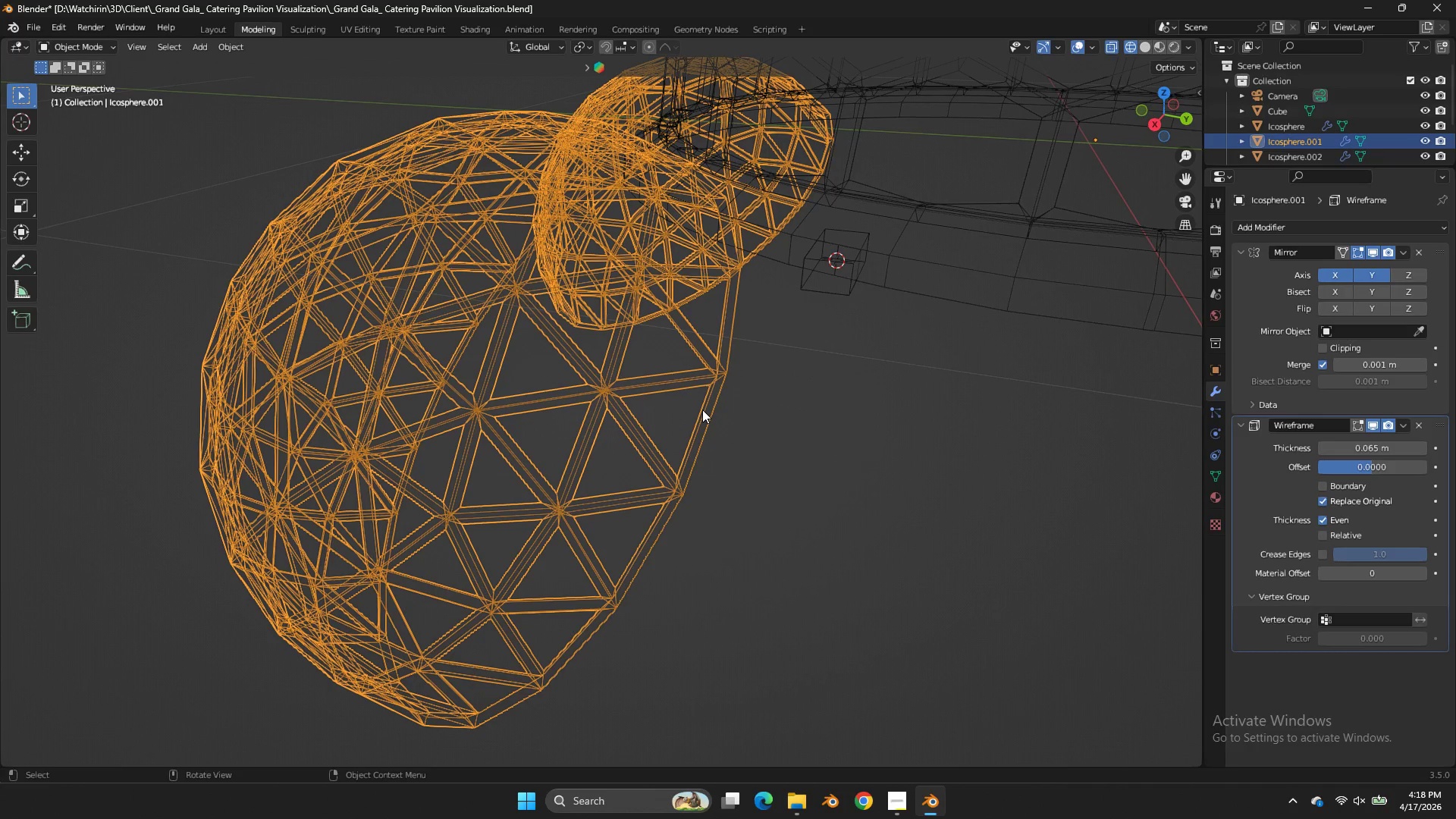 
key(H)
 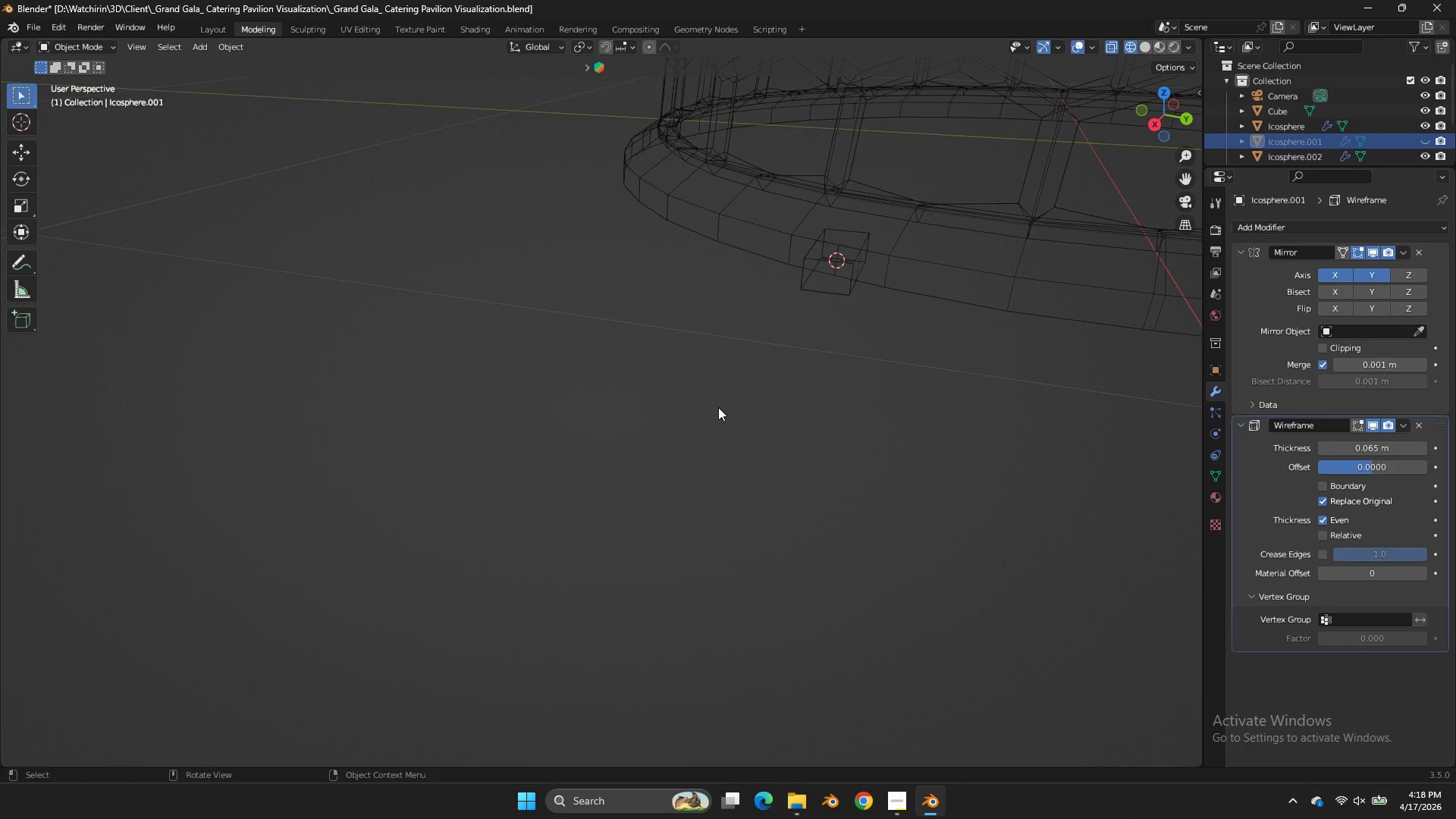 
key(Control+Z)
 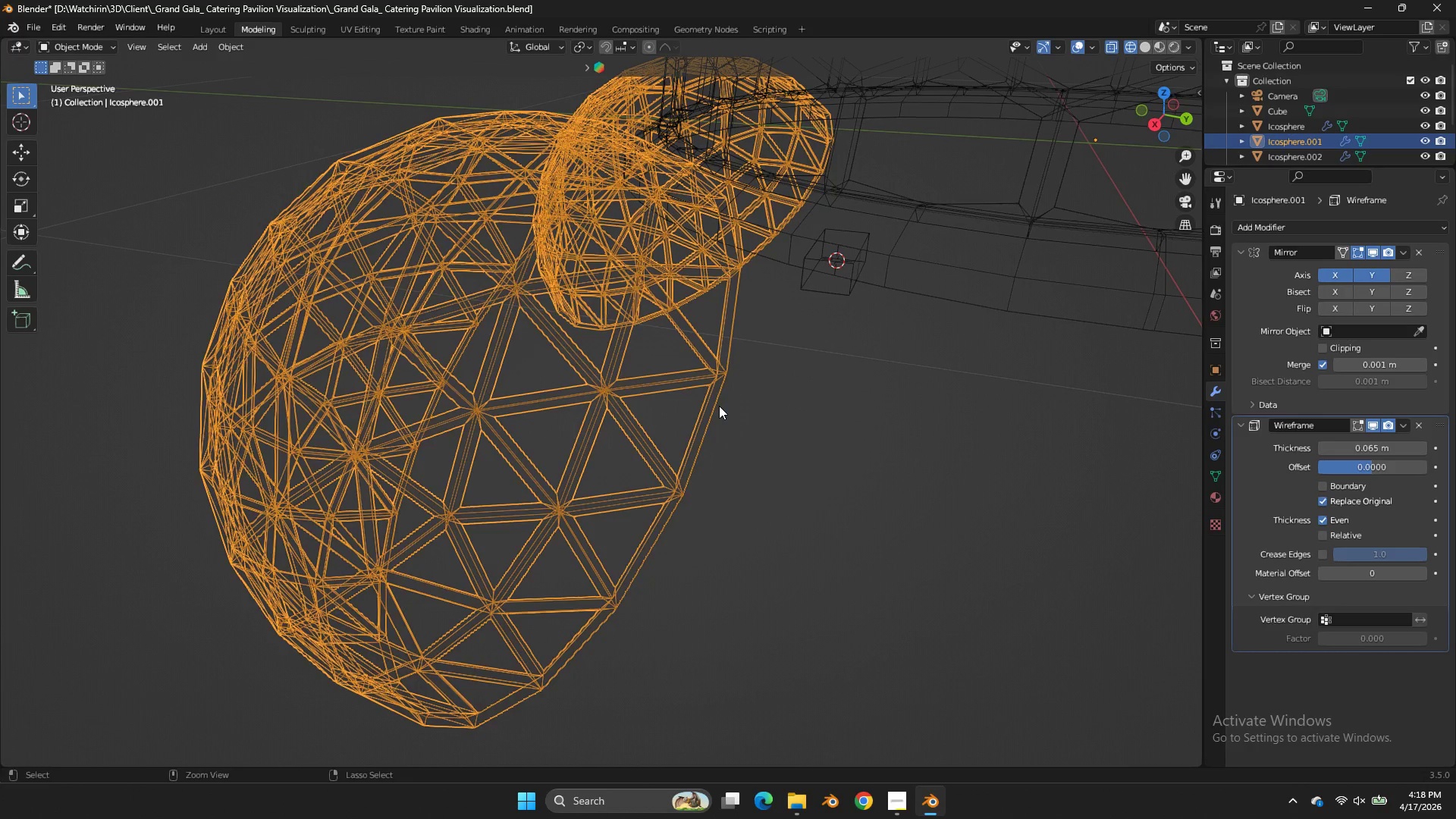 
key(Control+Z)
 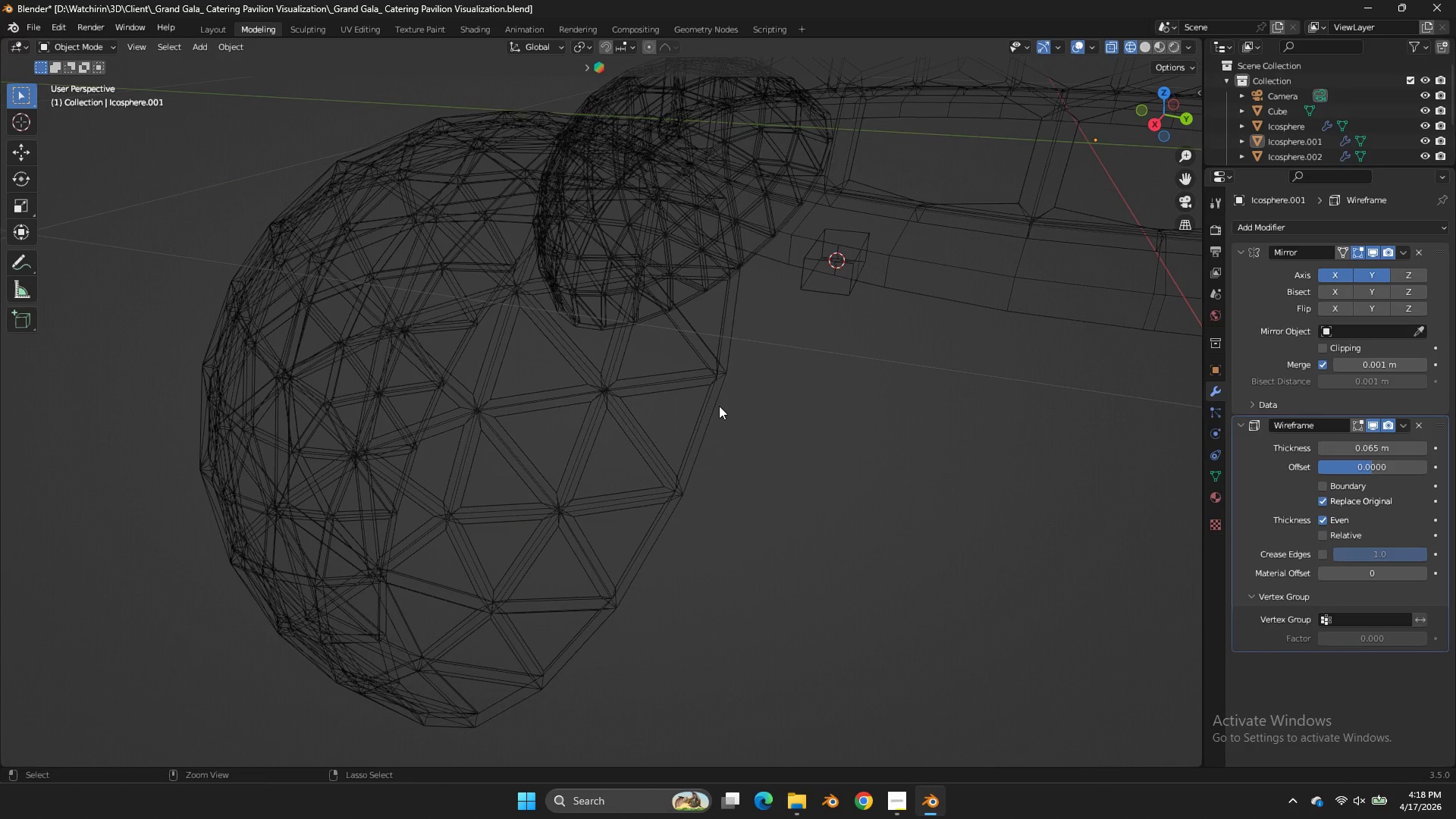 
key(Control+Z)
 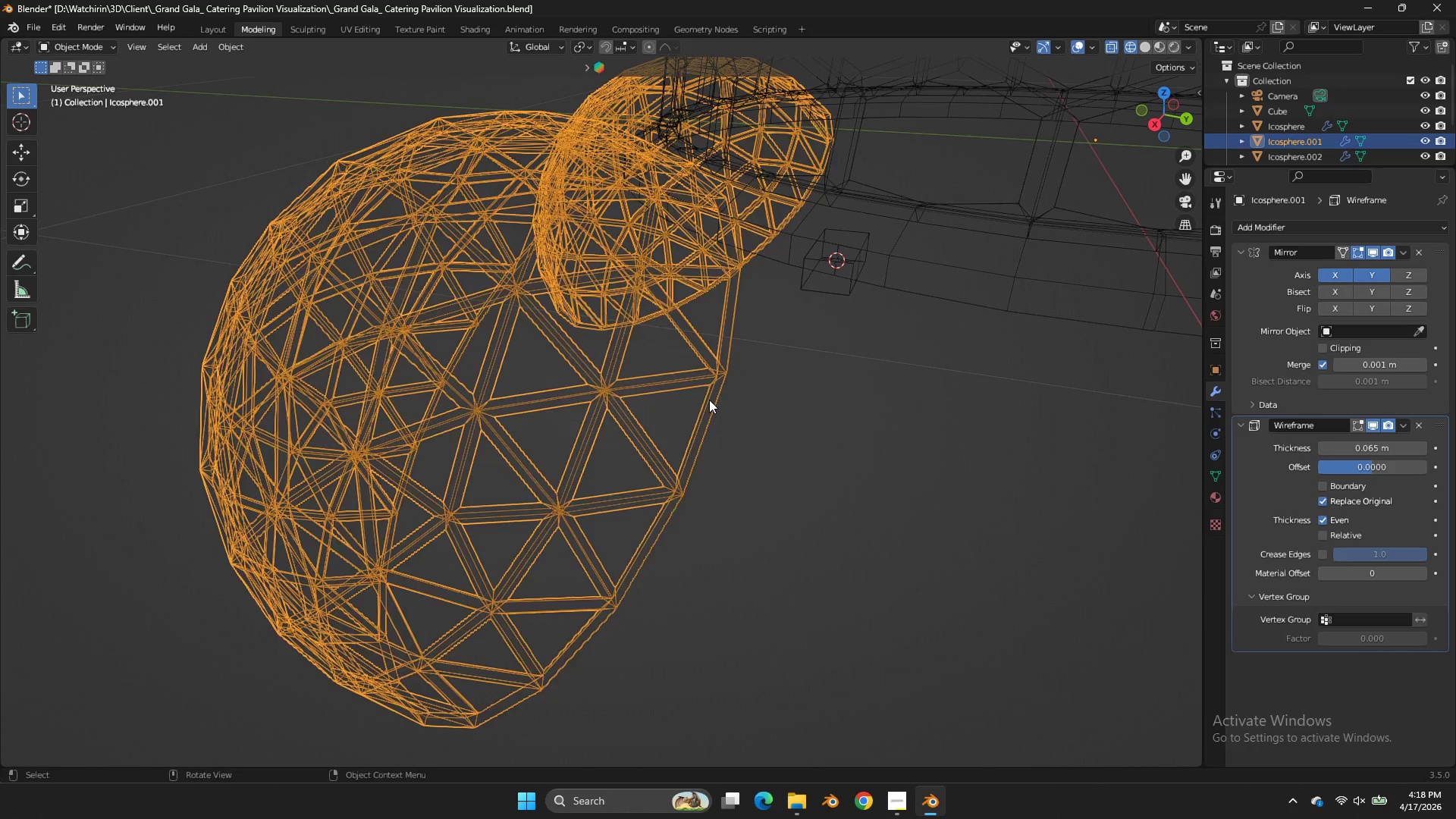 
key(Tab)
 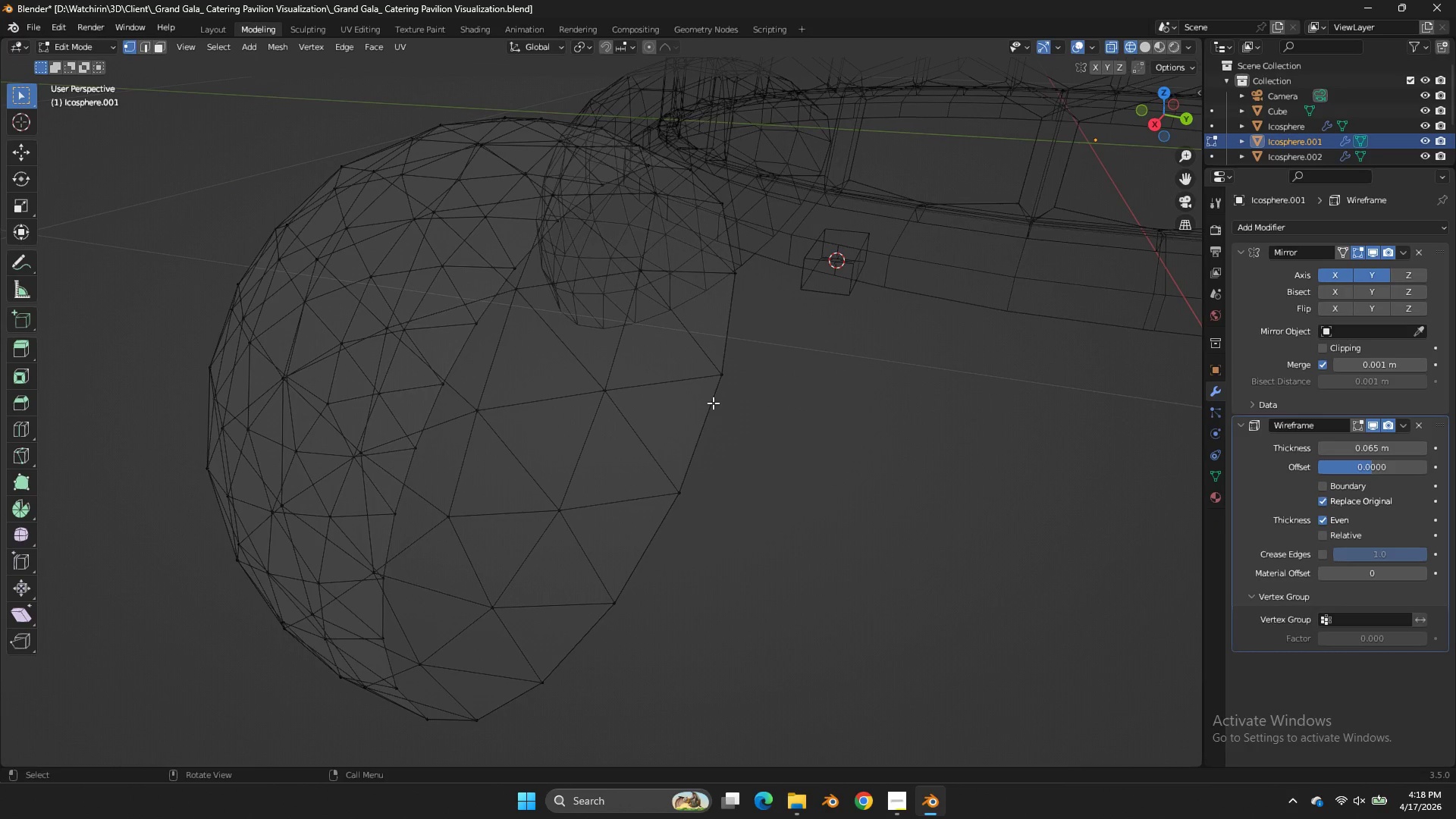 
hold_key(key=AltLeft, duration=0.61)
double_click([713, 403])
 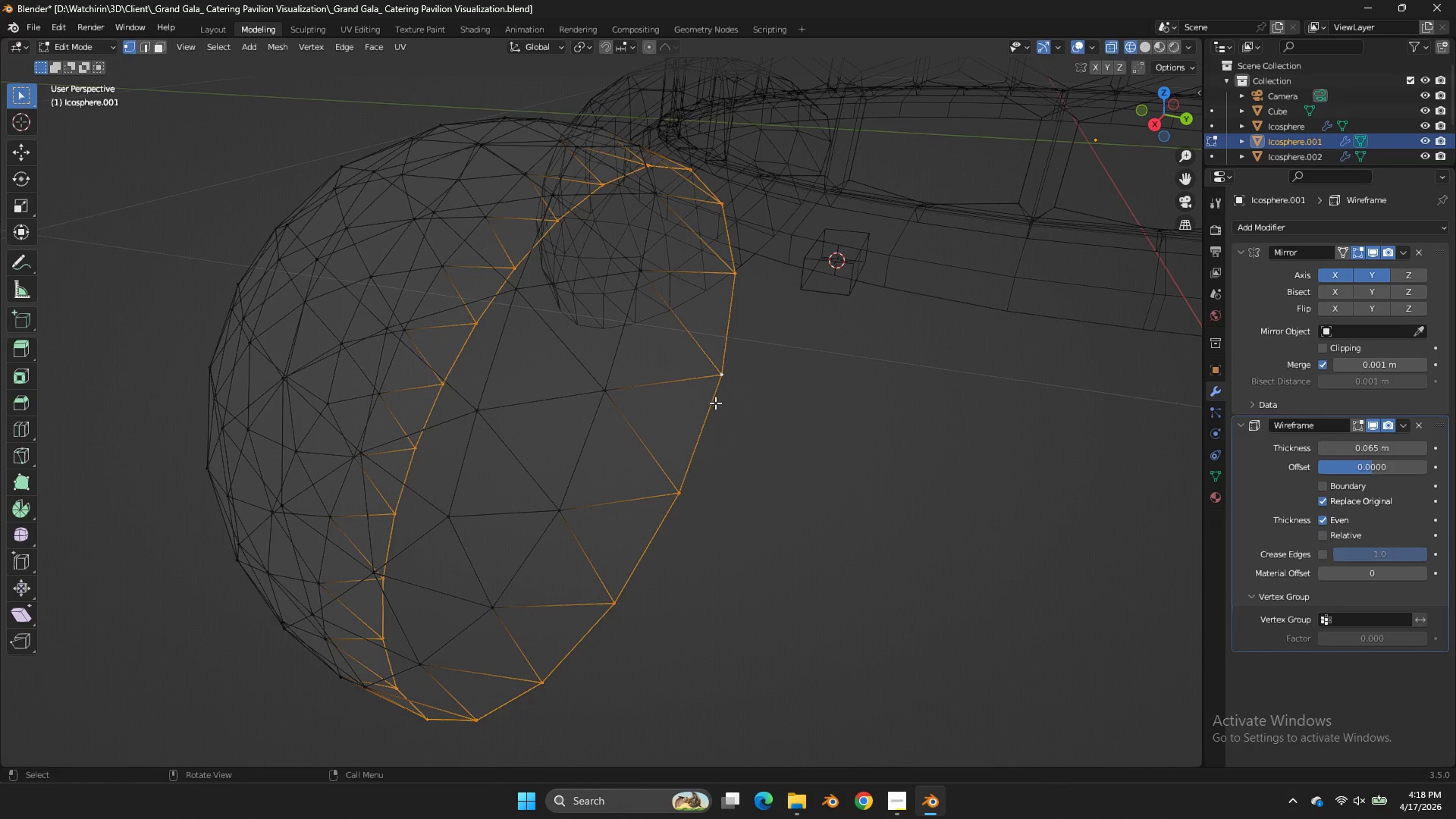 
key(G)
 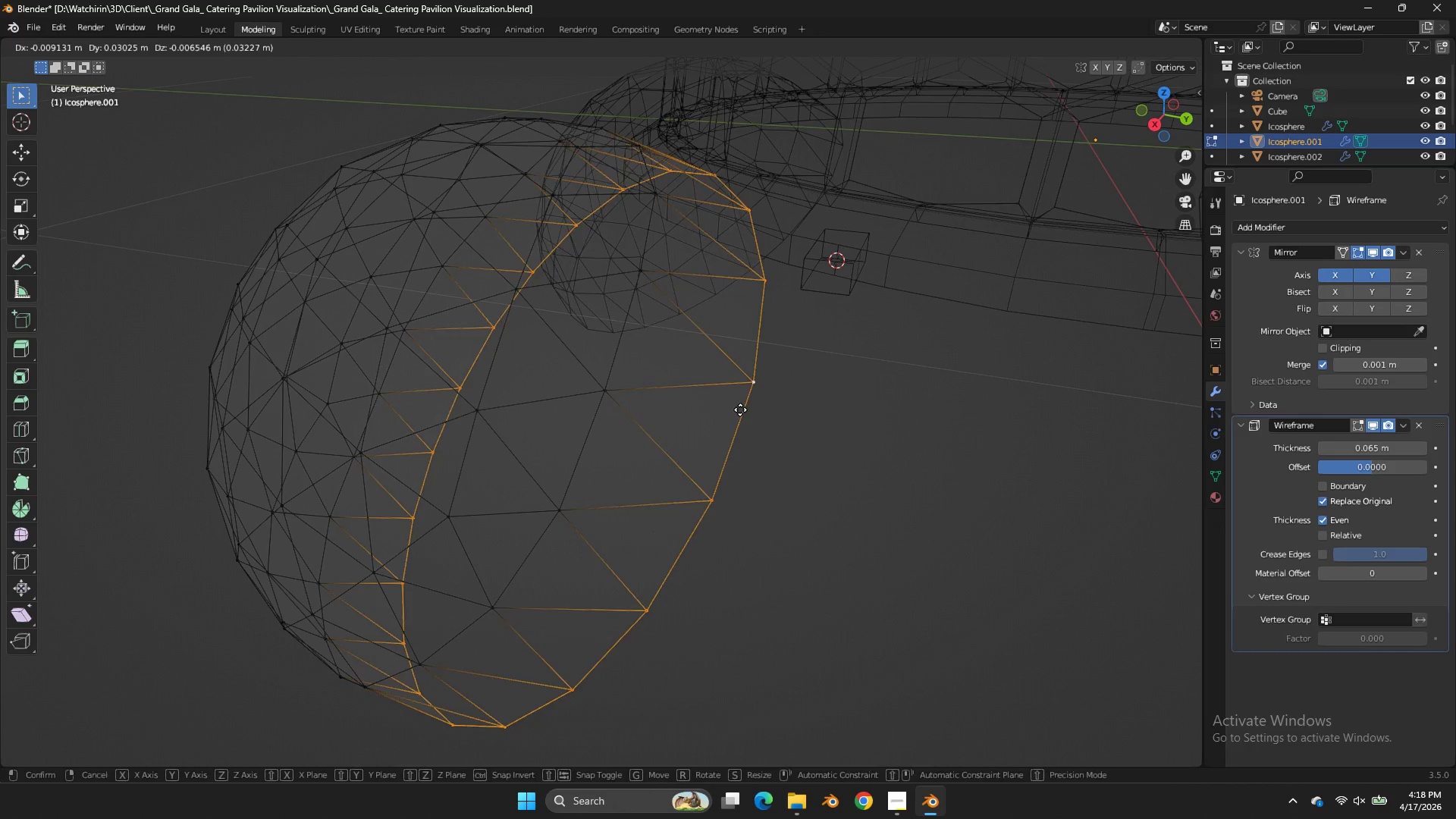 
right_click([740, 410])
 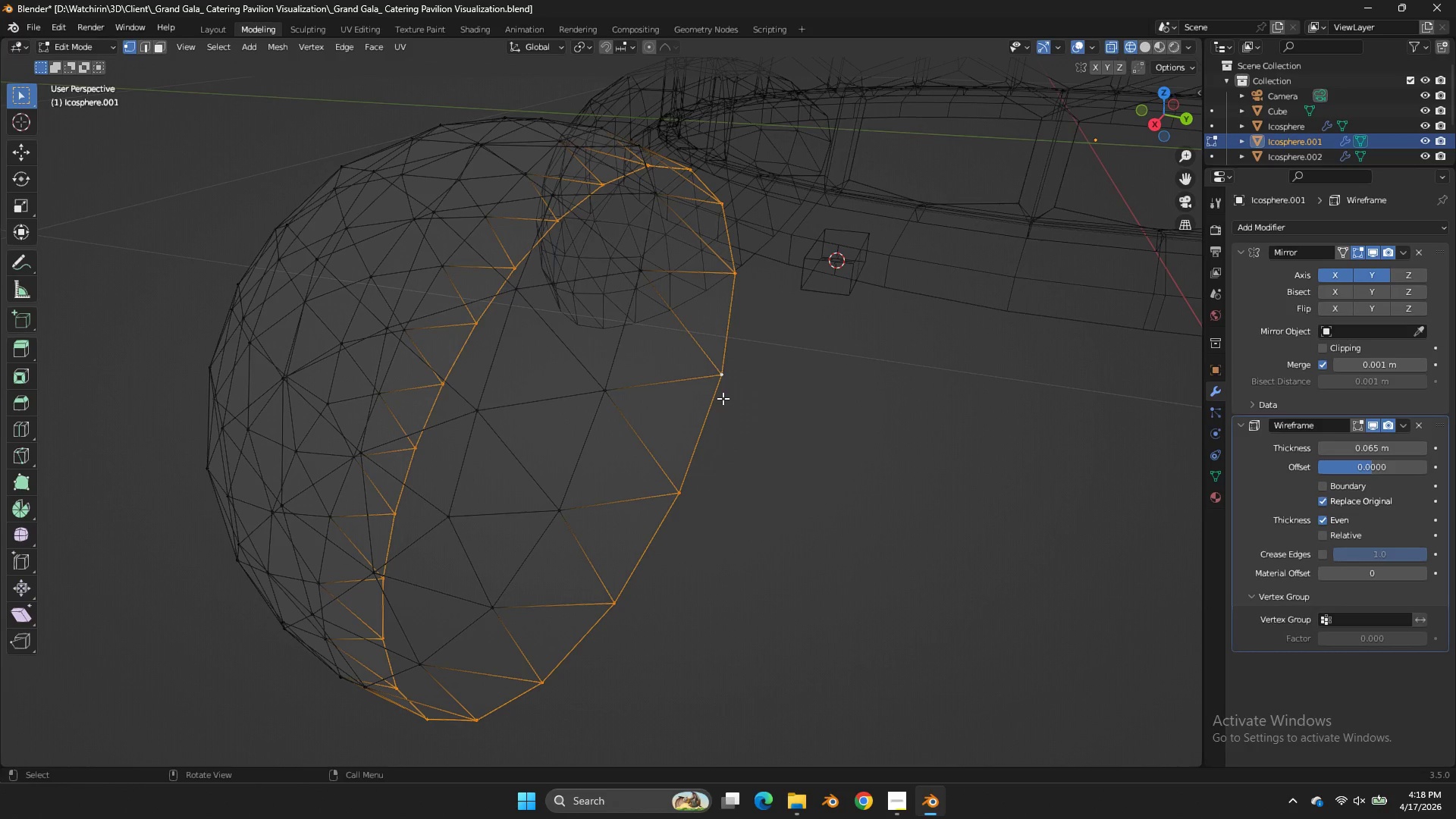 
key(Shift+D)
 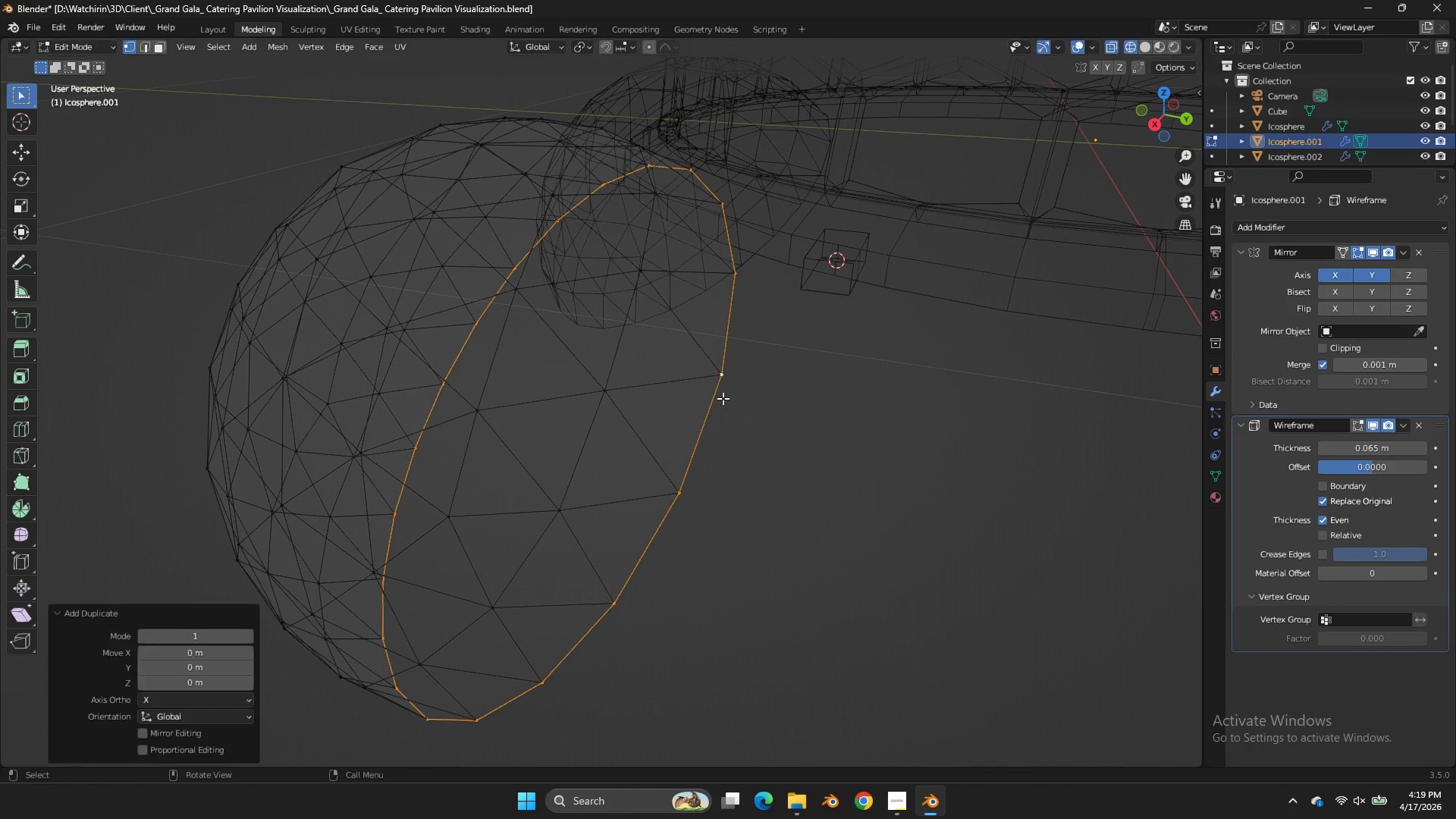 
right_click([723, 398])
 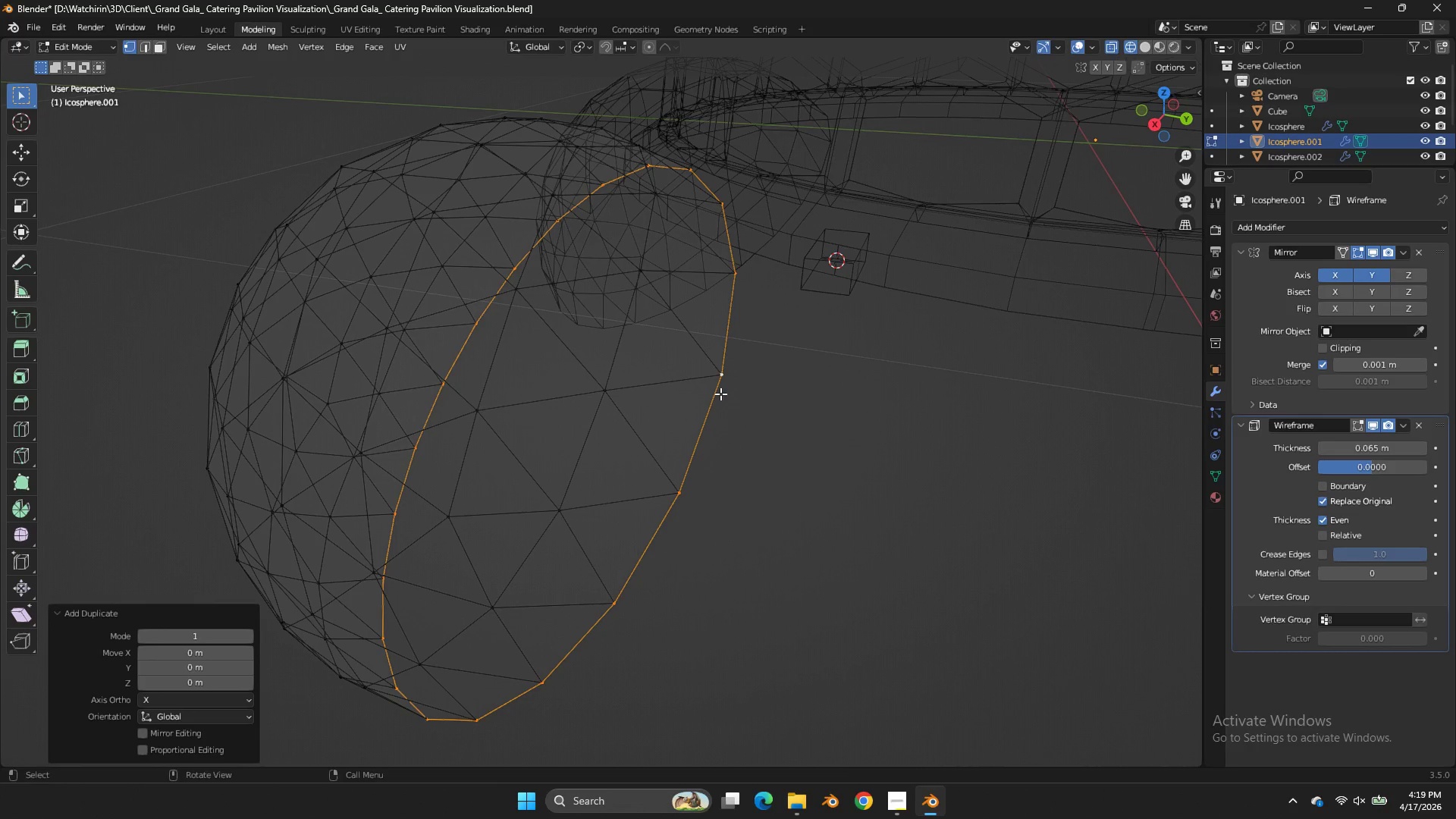 
key(P)
 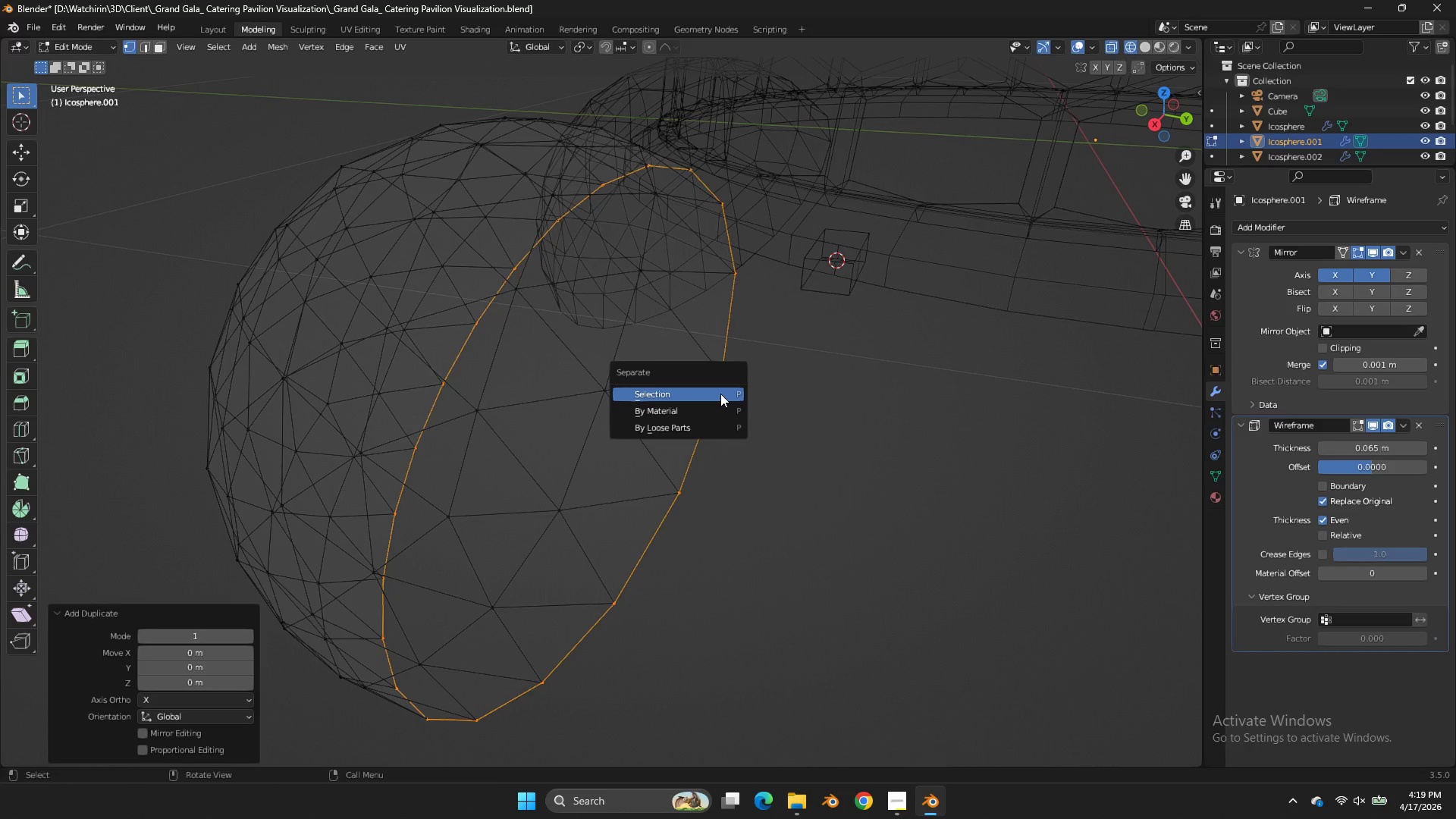 
left_click([720, 394])
 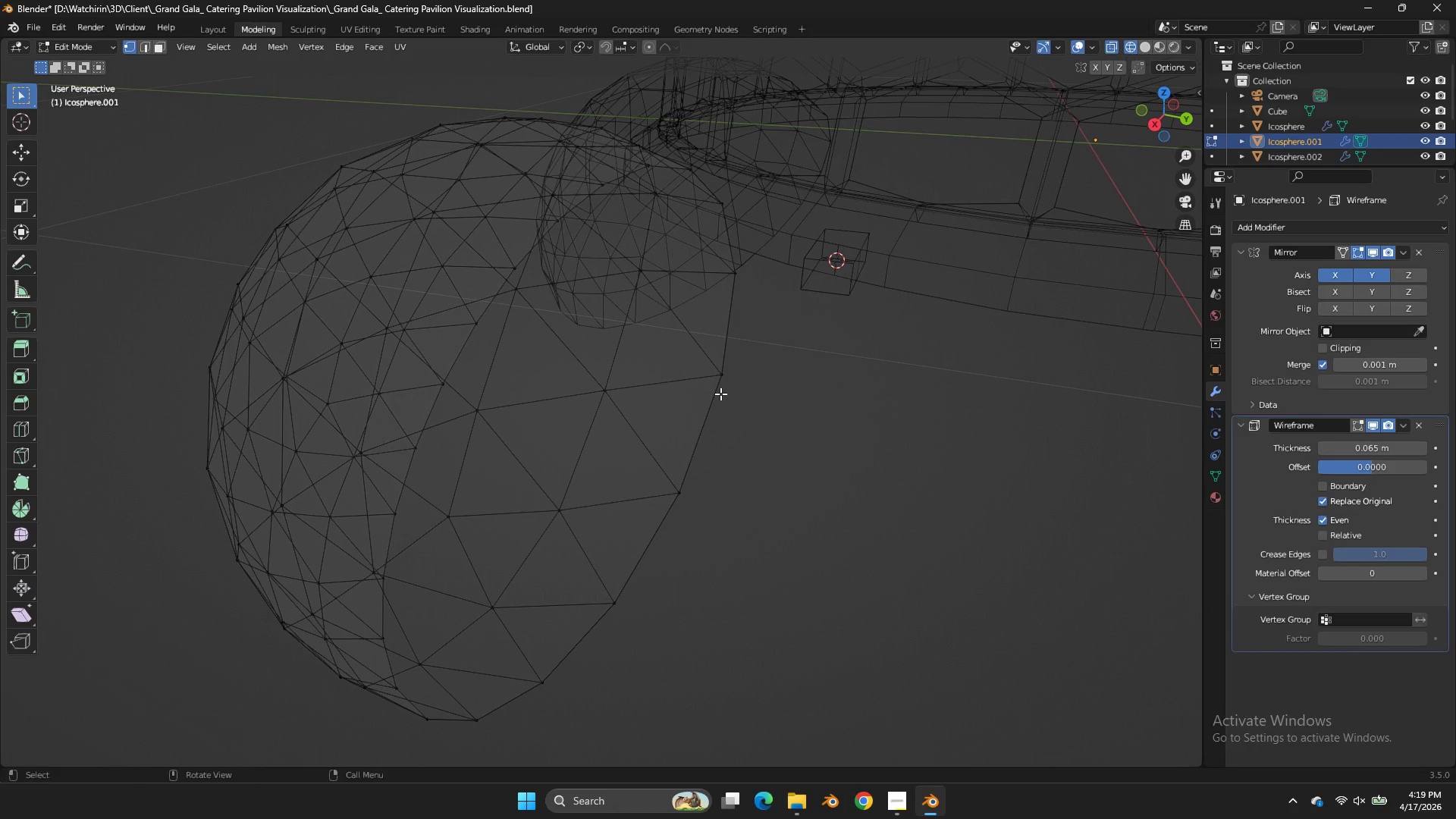 
key(Tab)
 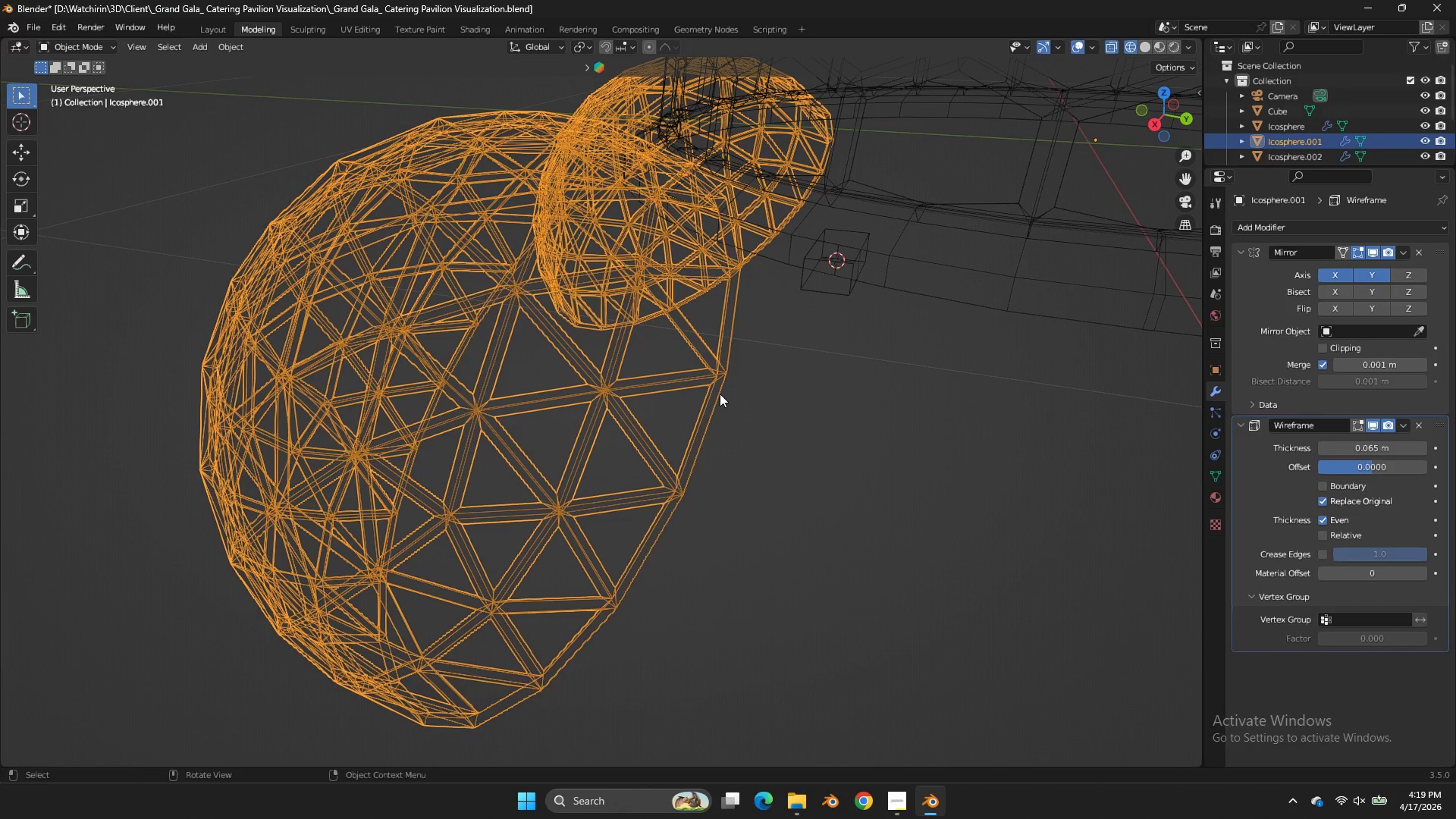 
left_click([720, 394])
 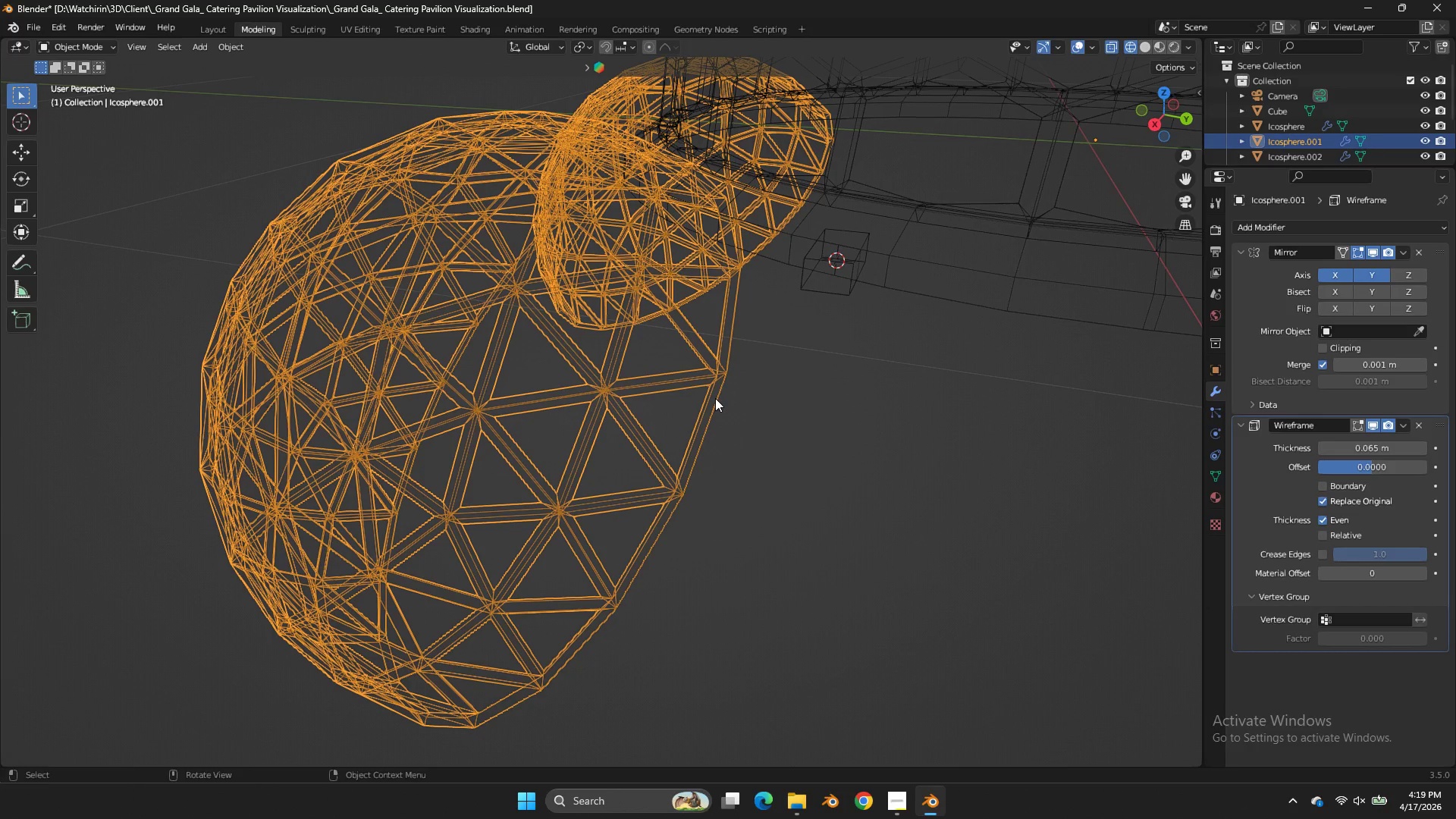 
double_click([711, 400])
 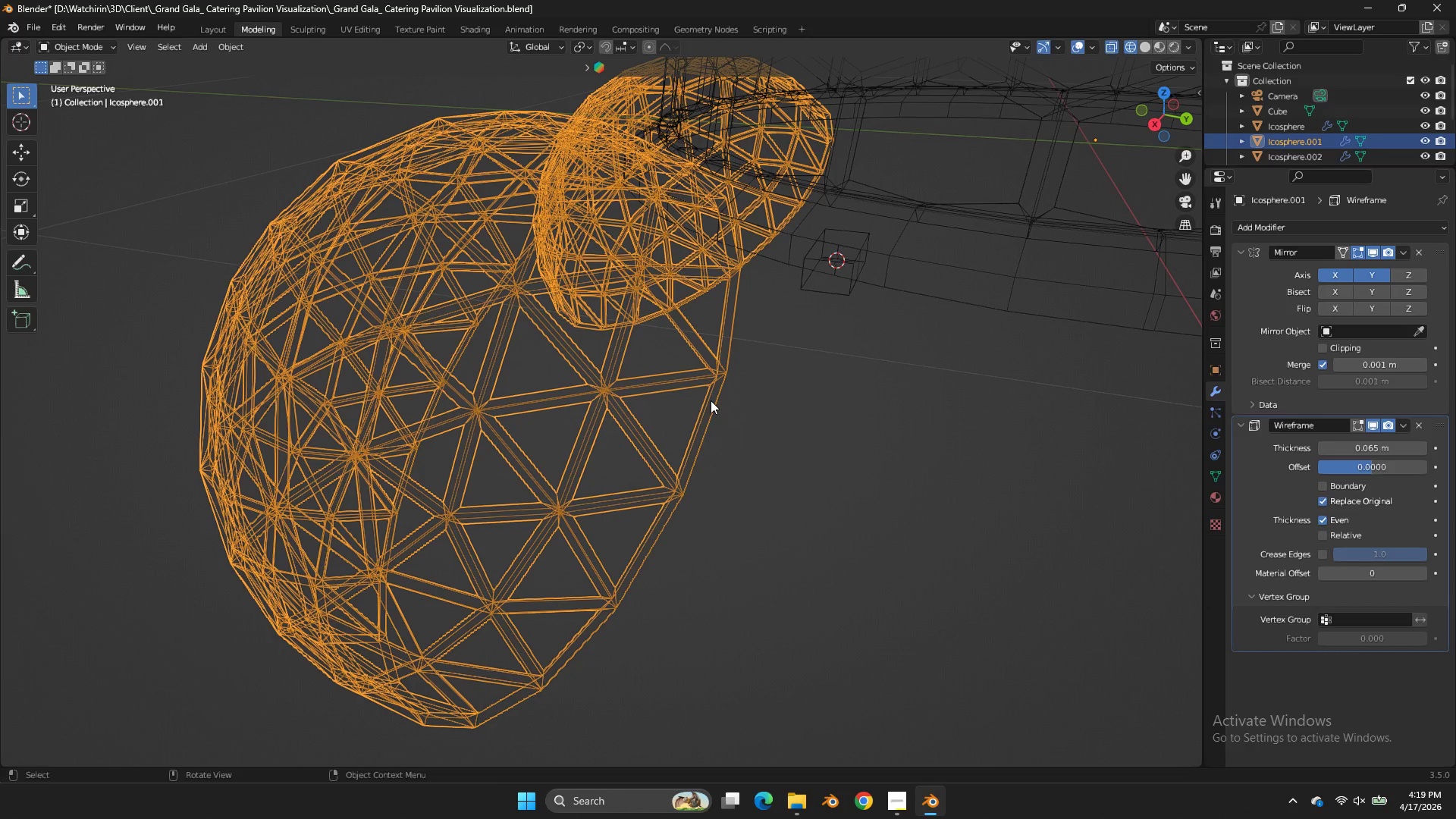 
triple_click([711, 400])
 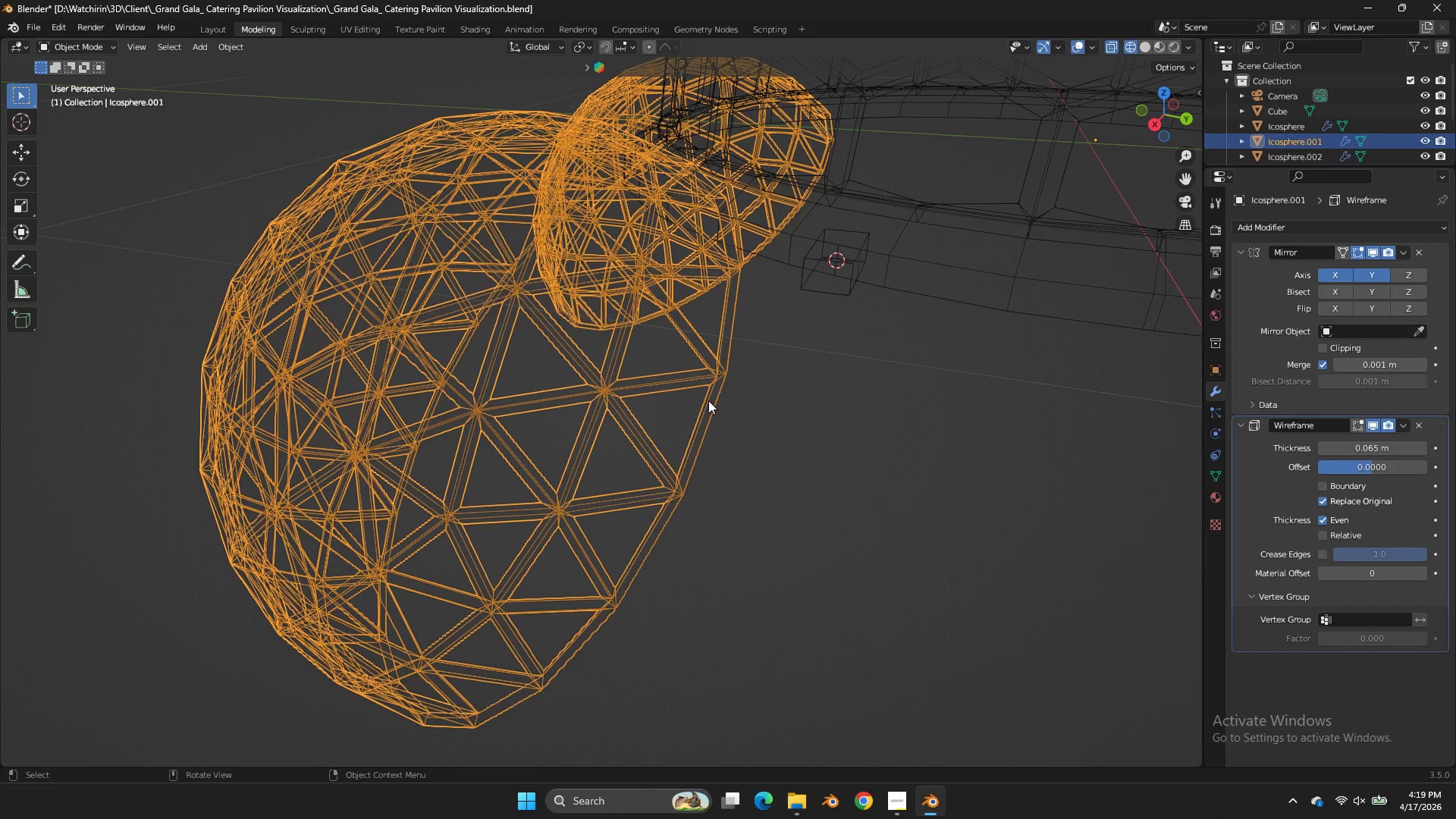 
key(G)
 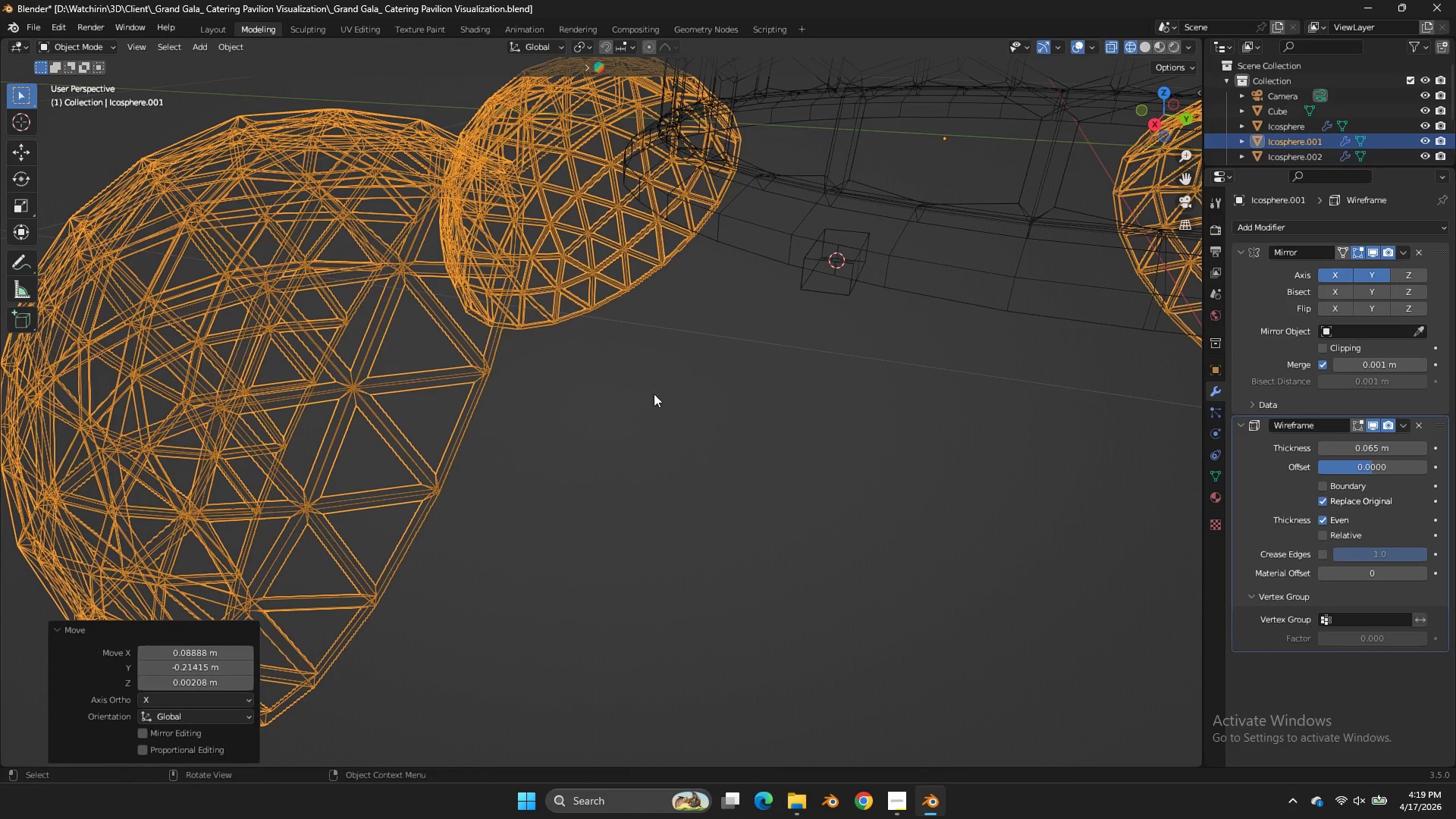 
key(Control+Z)
 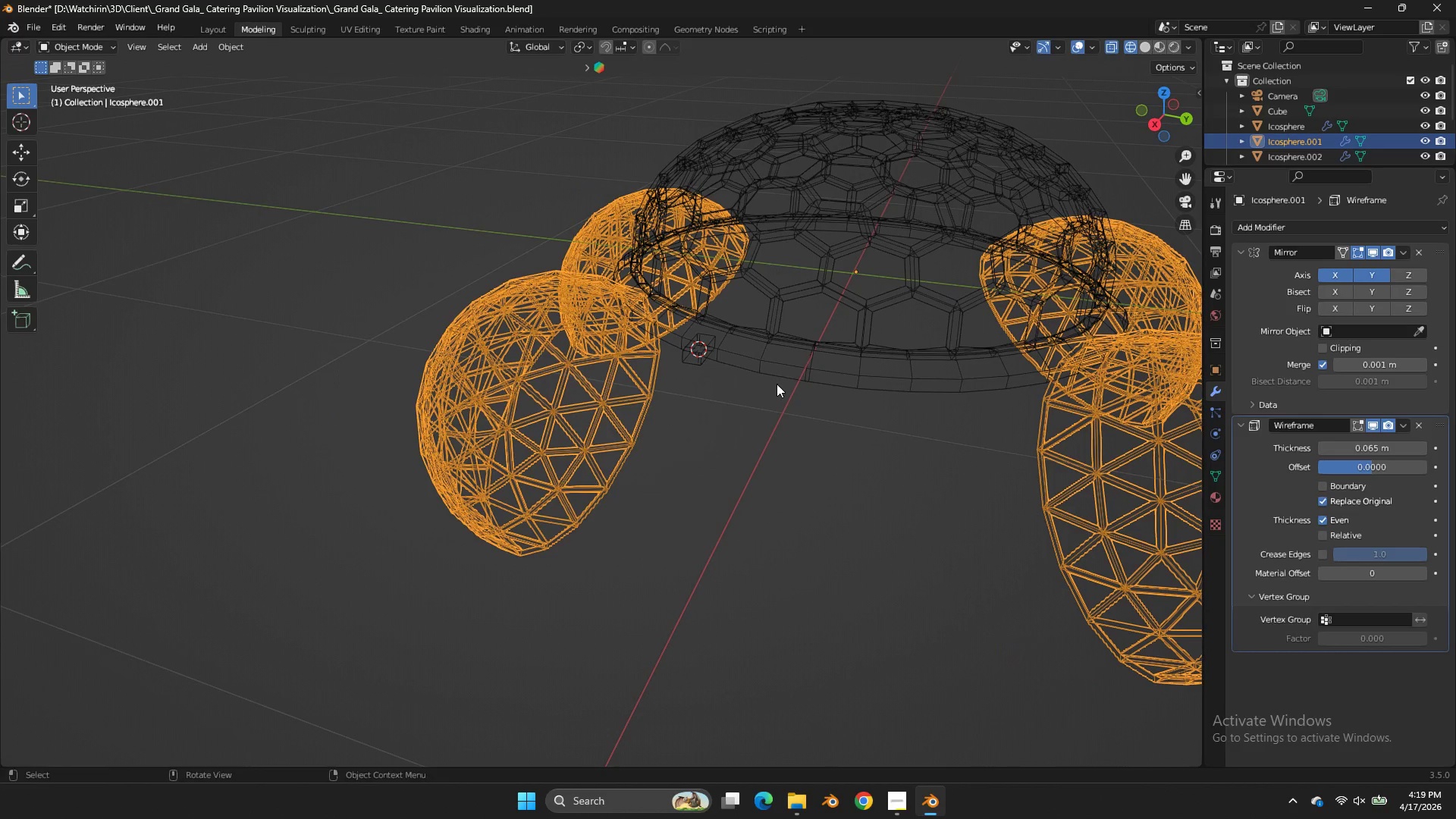 
scroll: coordinate [701, 384], scroll_direction: down, amount: 5.0
 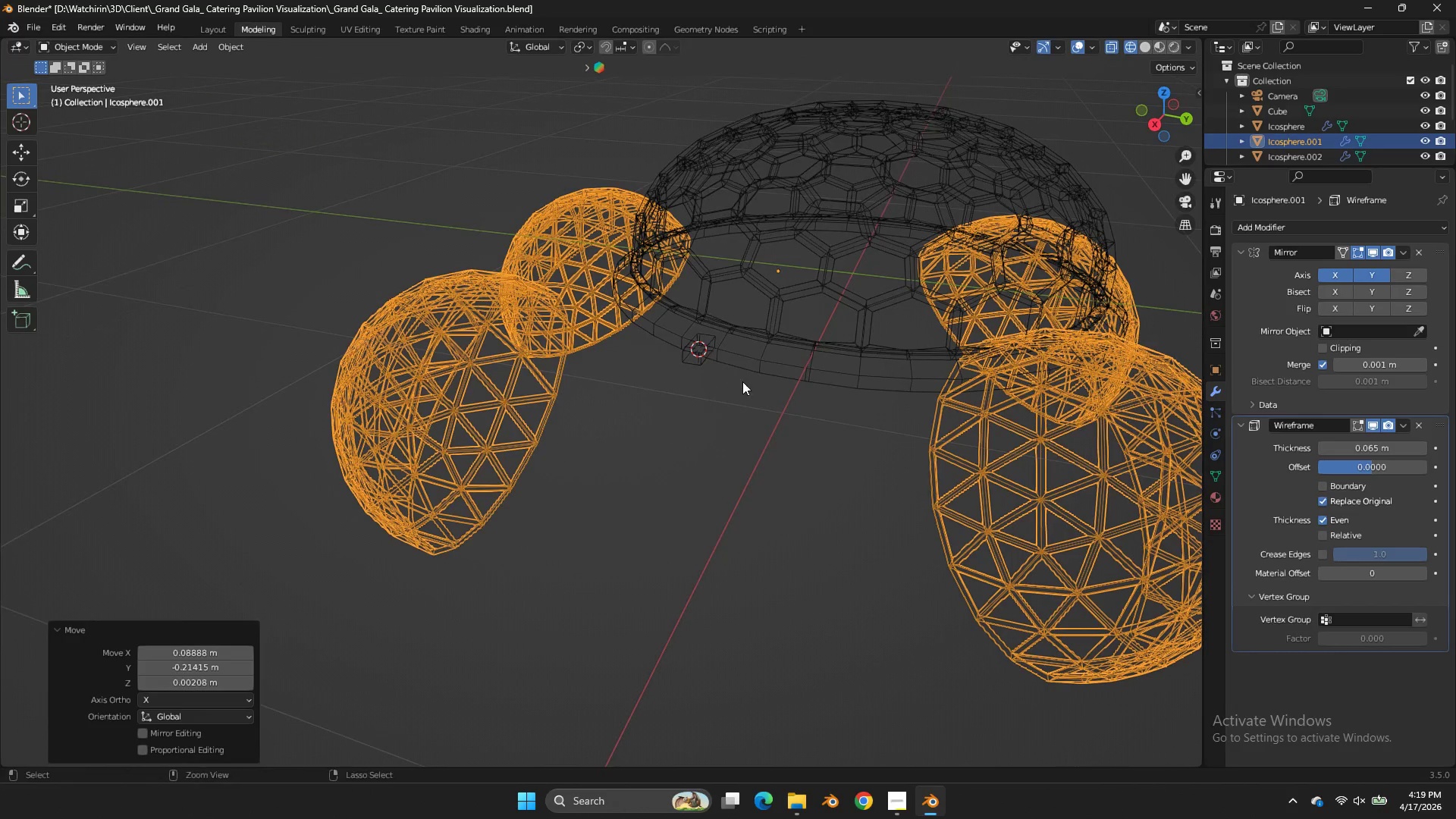 
key(Z)
 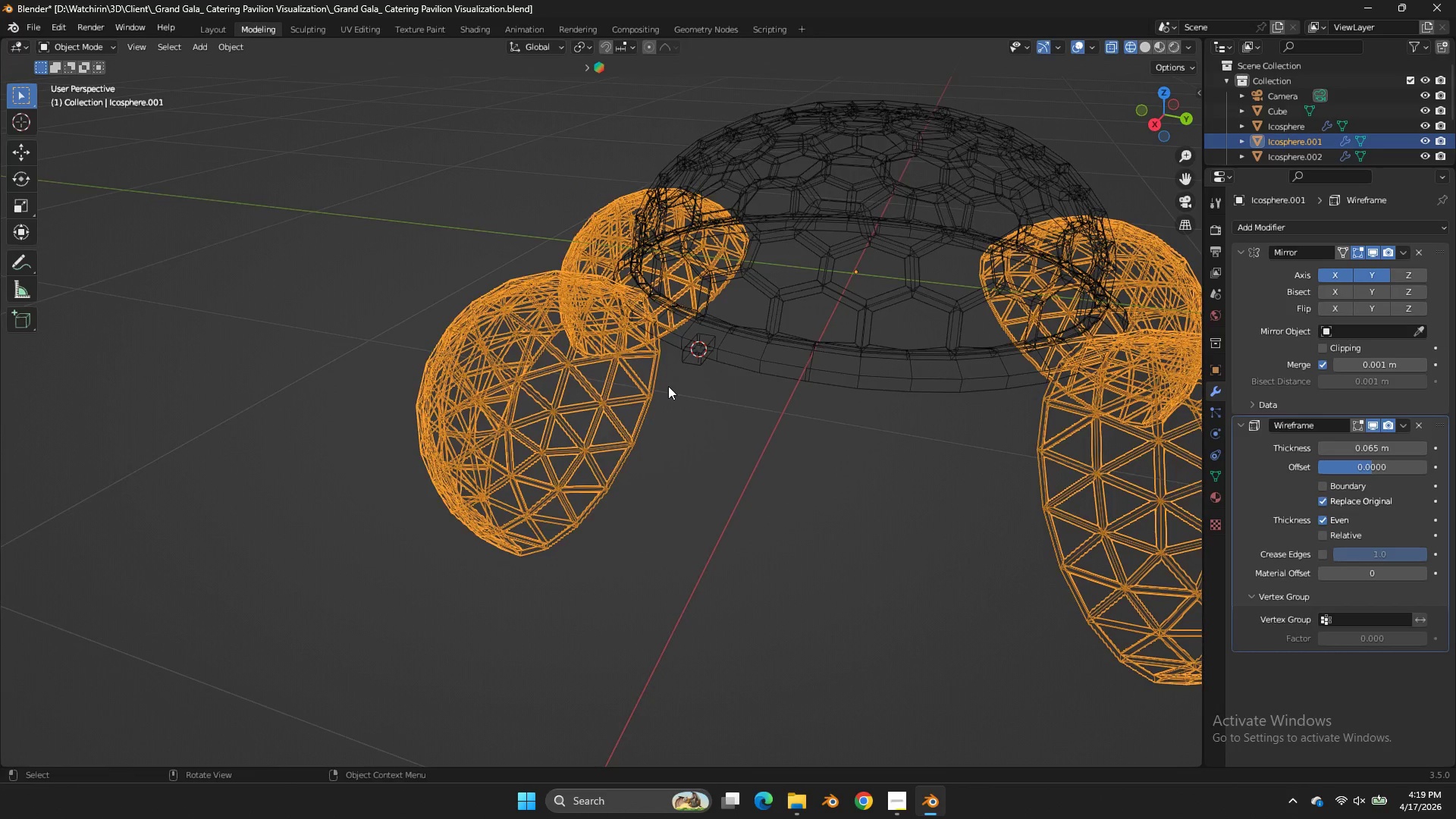 
scroll: coordinate [670, 386], scroll_direction: up, amount: 2.0
 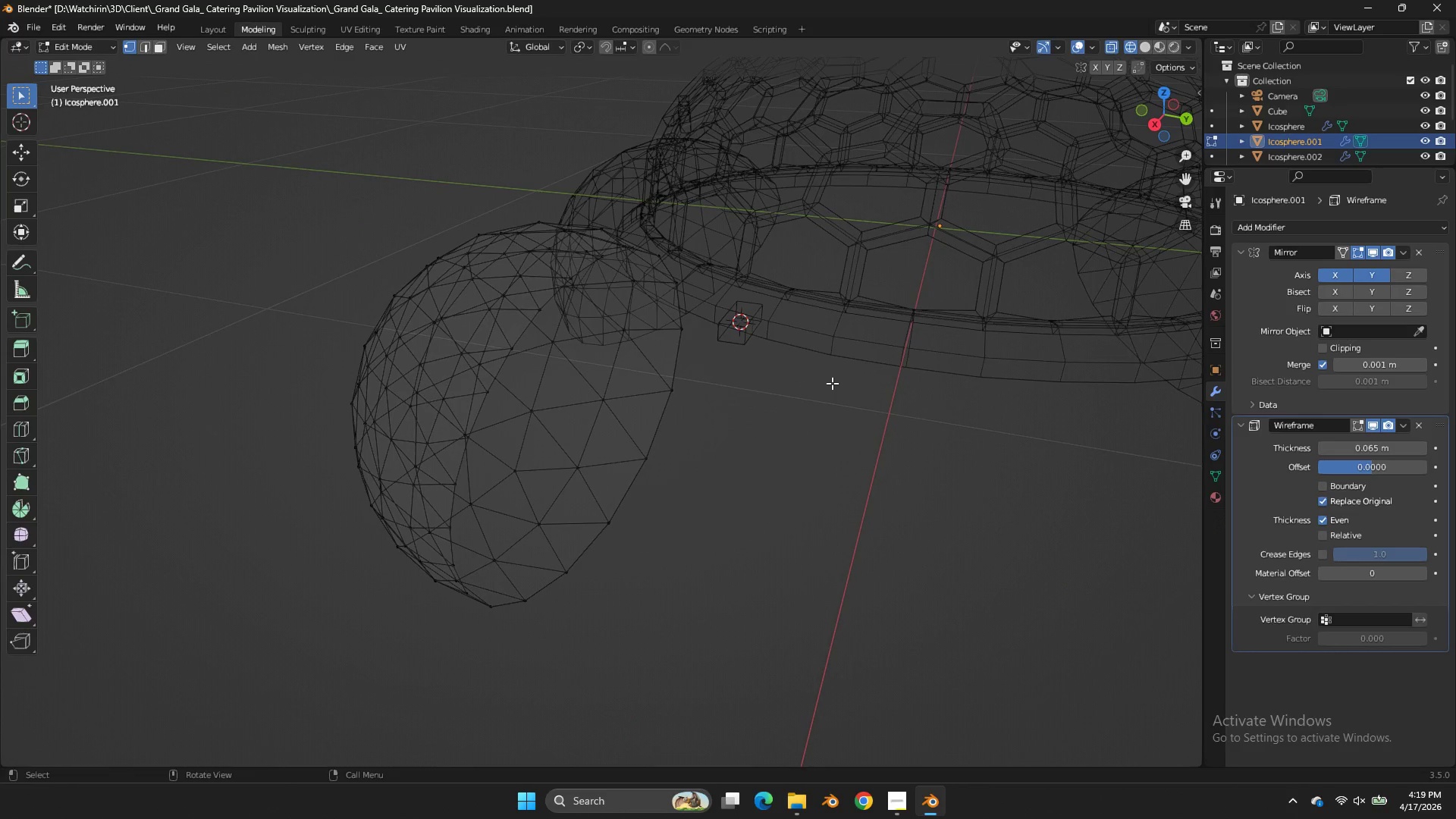 
key(Tab)
 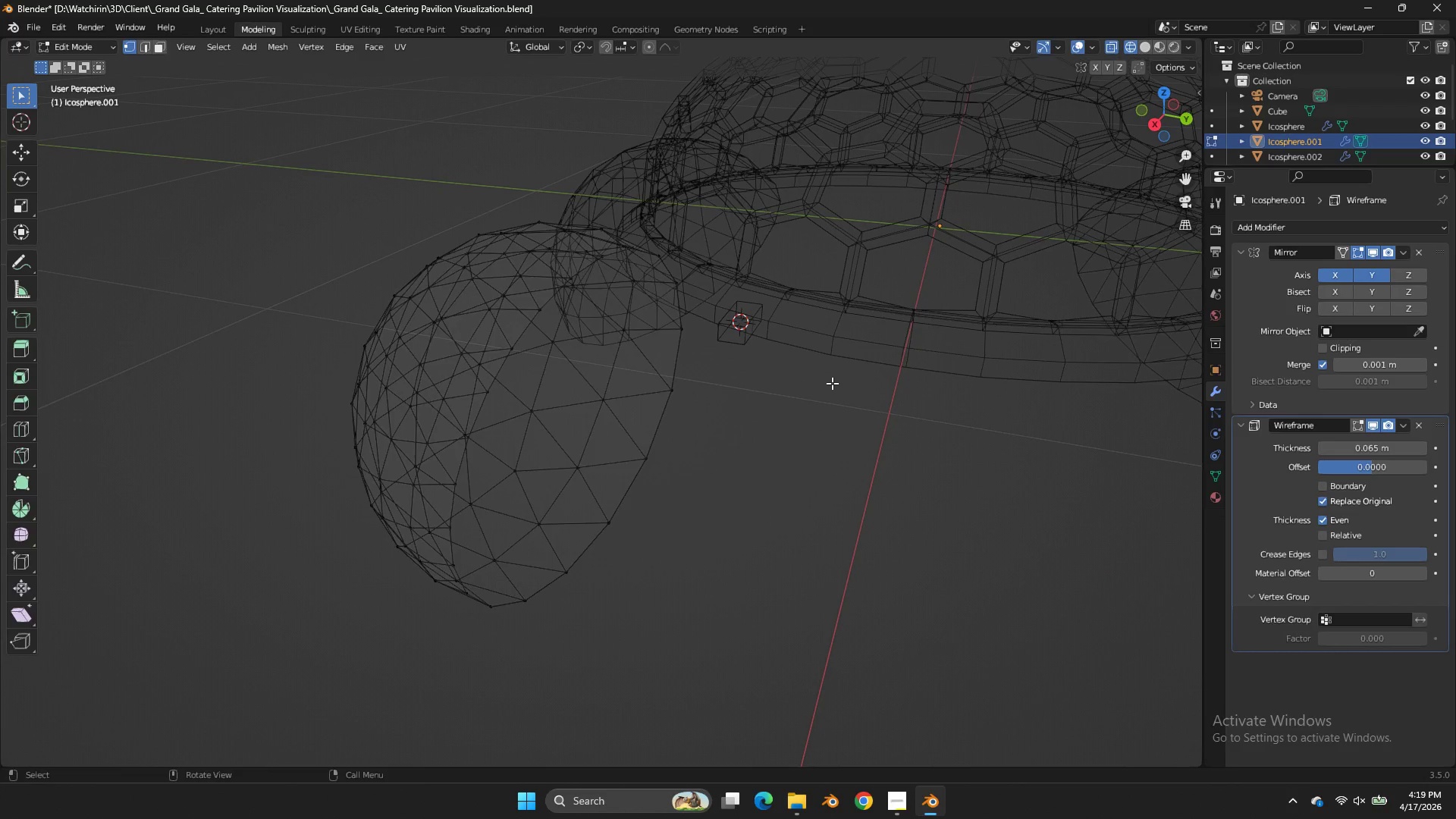 
key(Tab)
 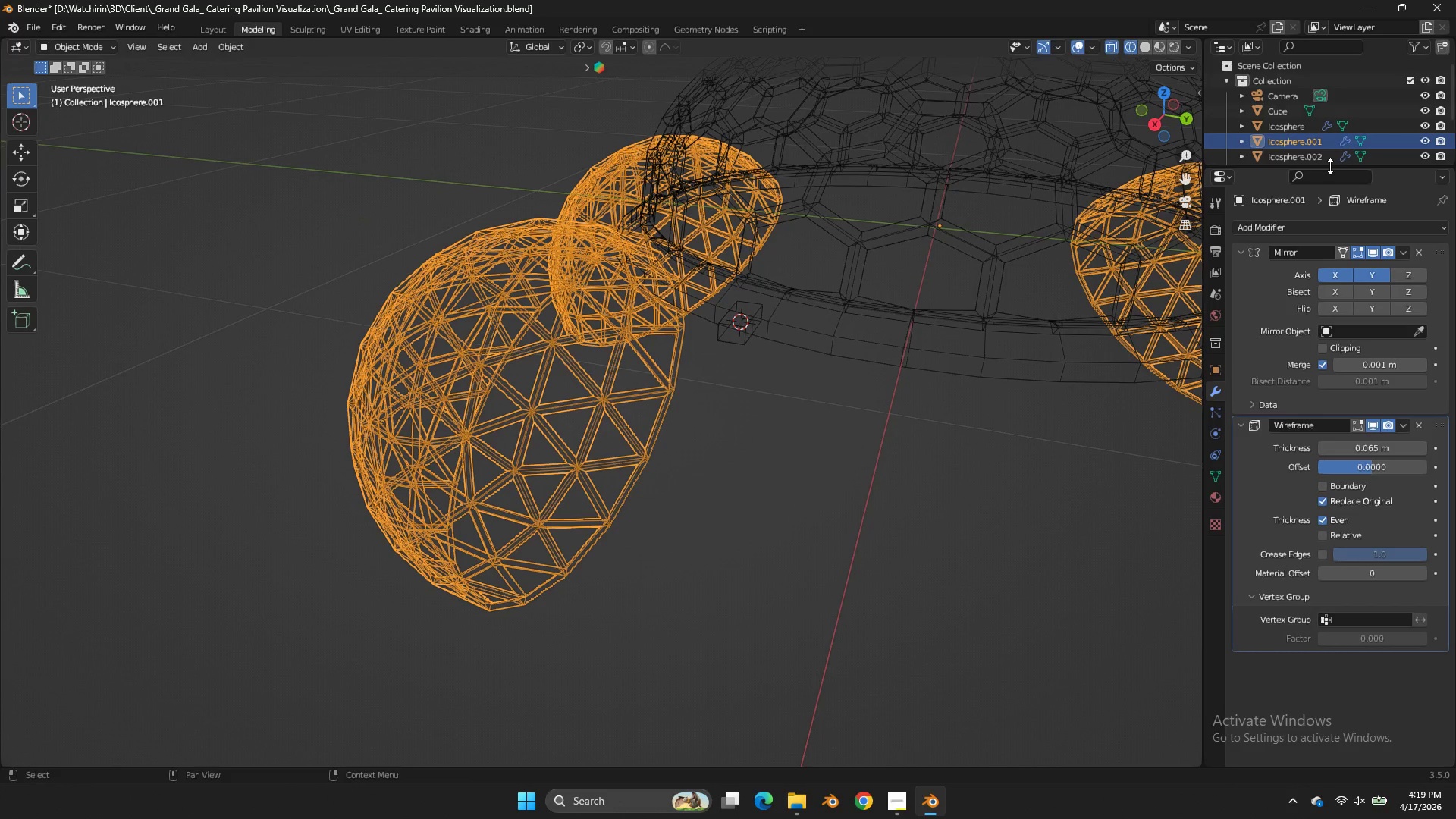 
left_click_drag(start_coordinate=[1329, 168], to_coordinate=[1338, 346])
 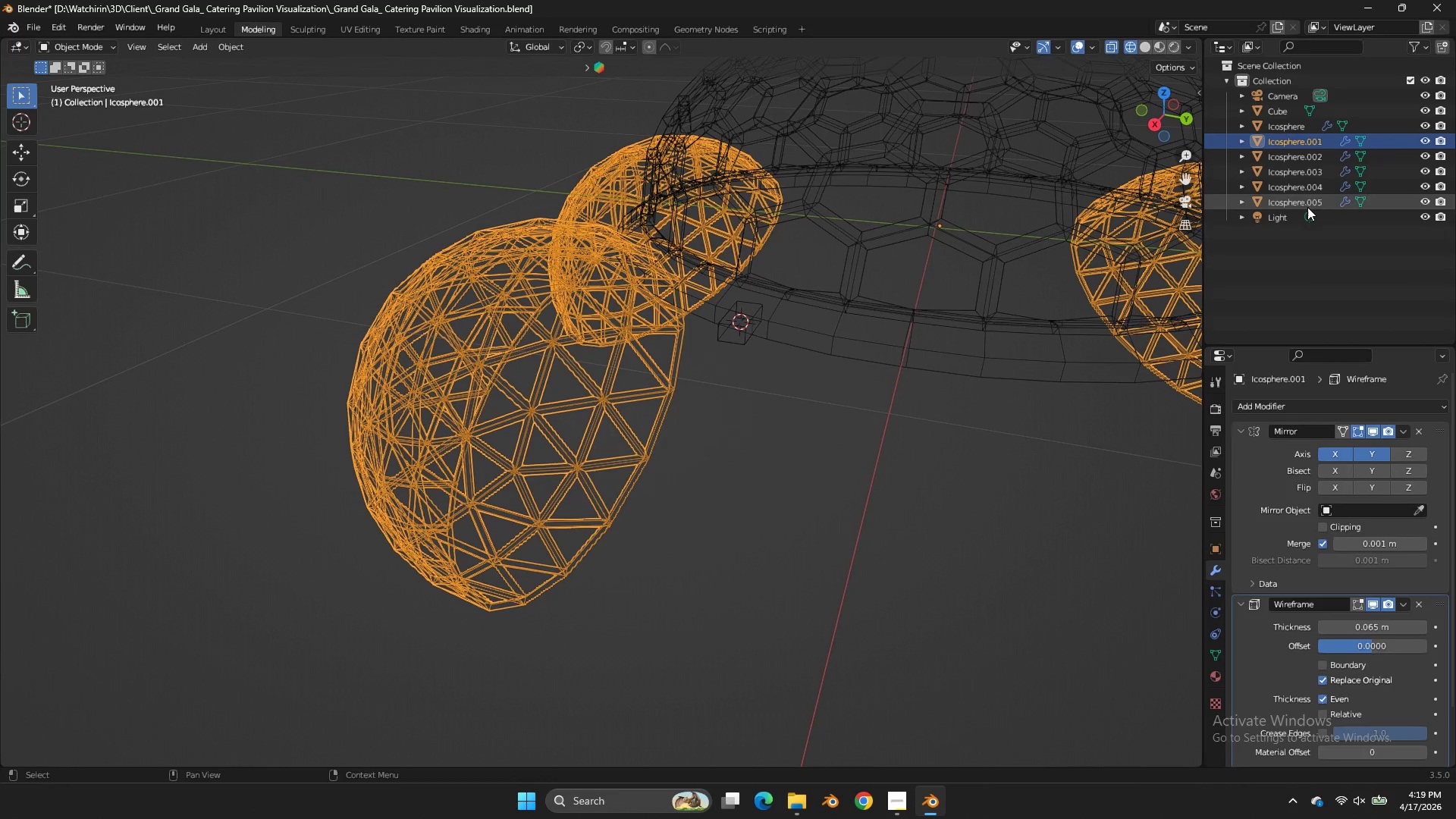 
left_click([1307, 207])
 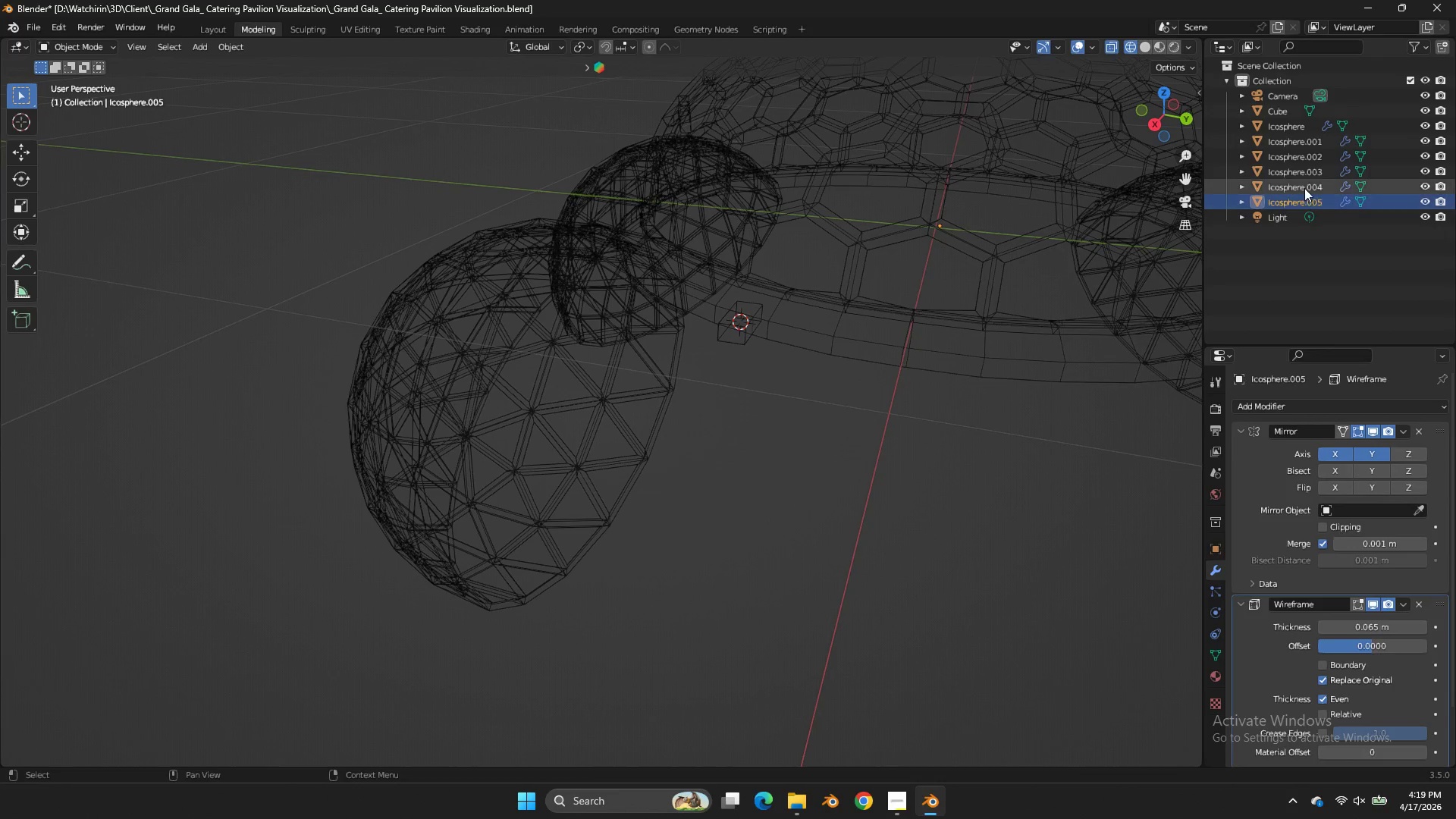 
left_click([1304, 187])
 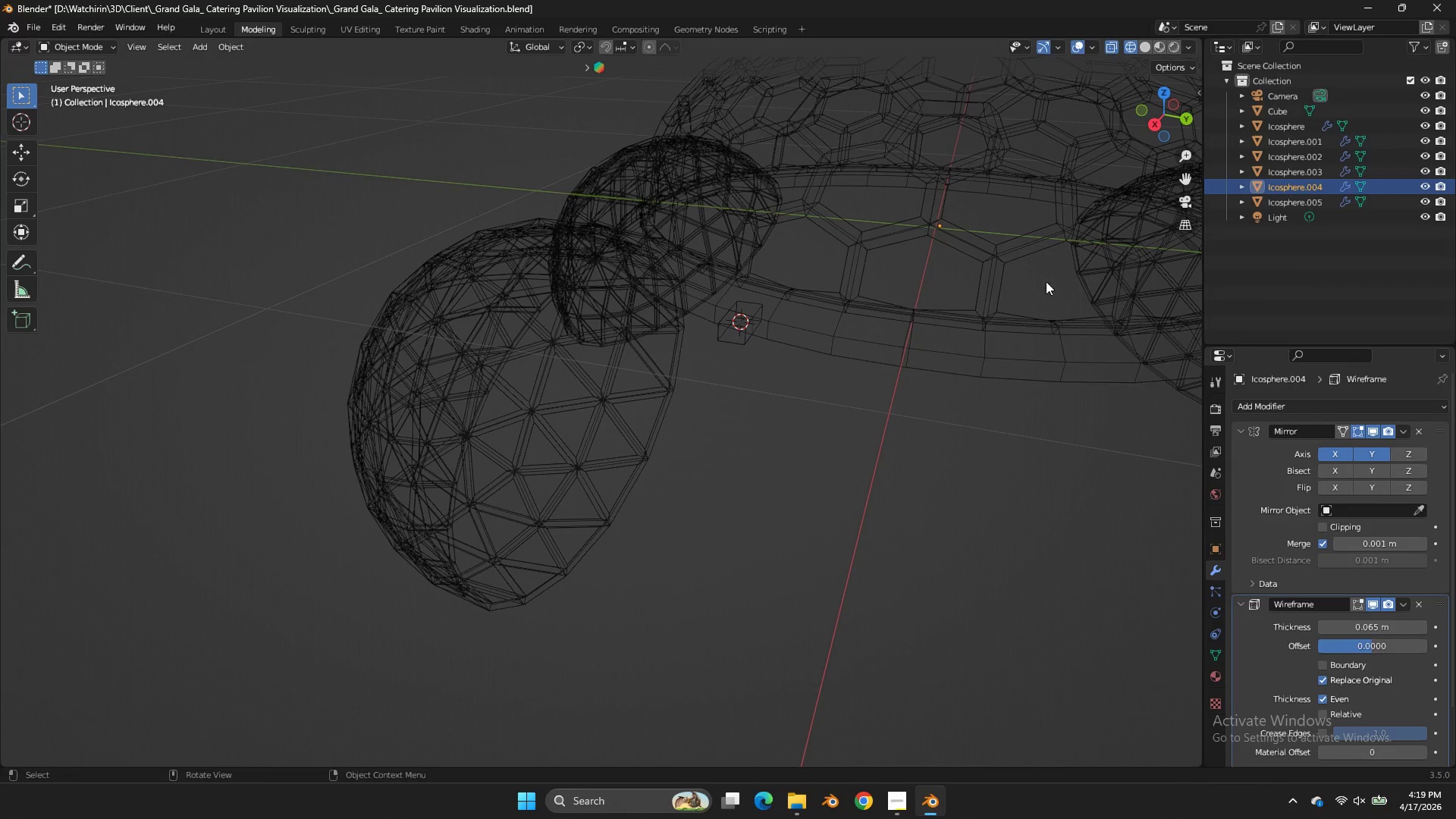 
key(Tab)
 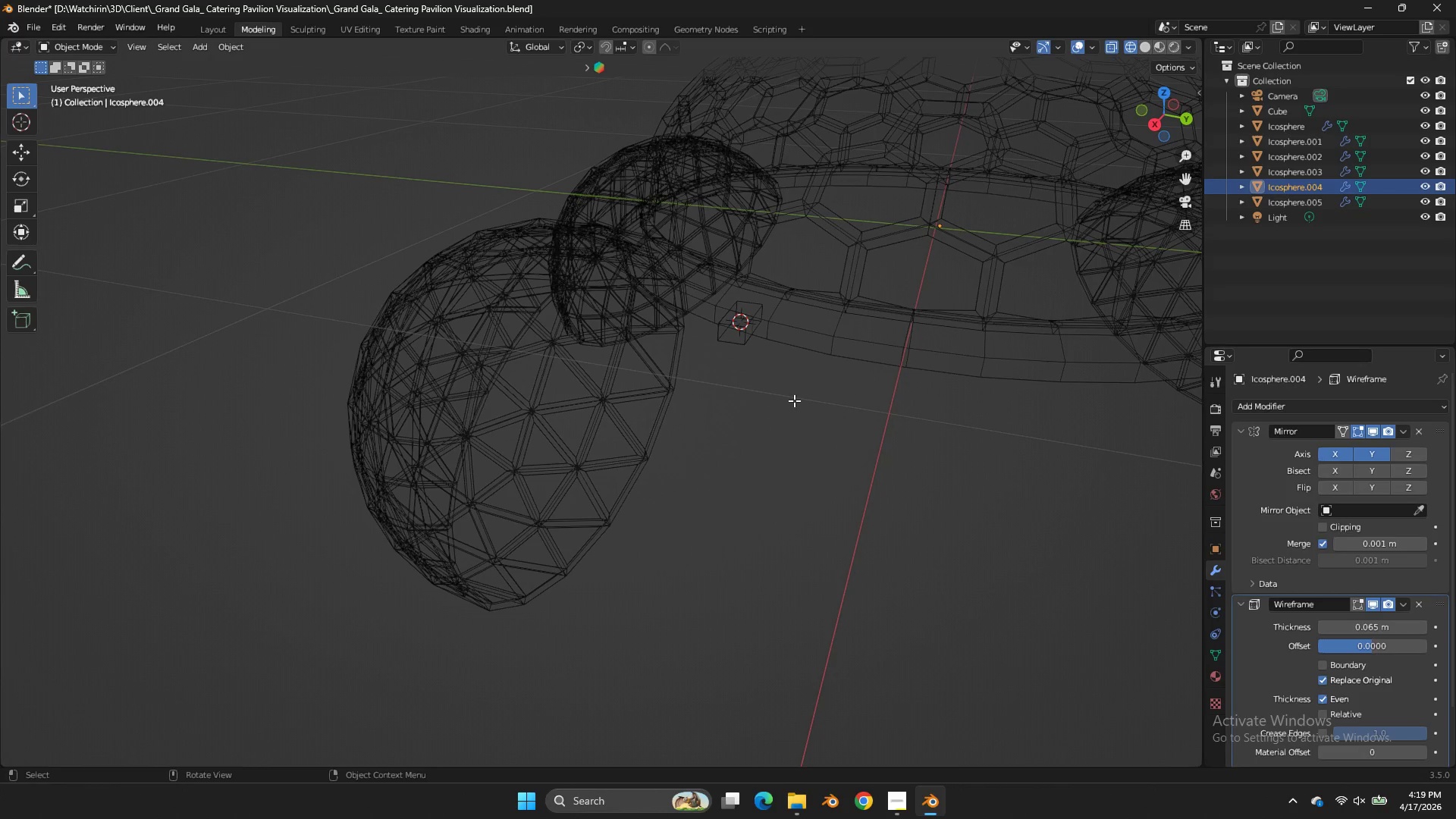 
key(Tab)
 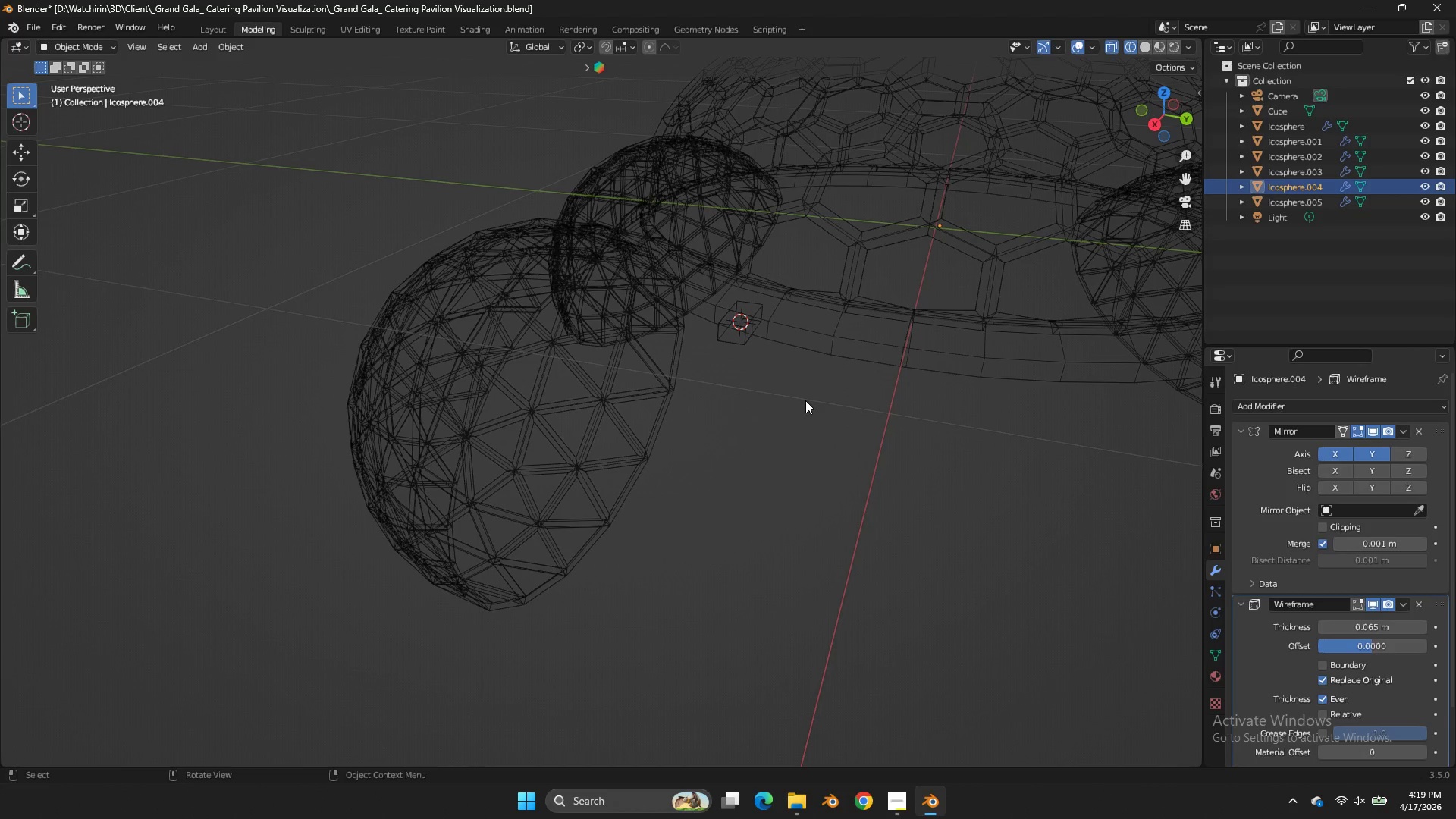 
key(A)
 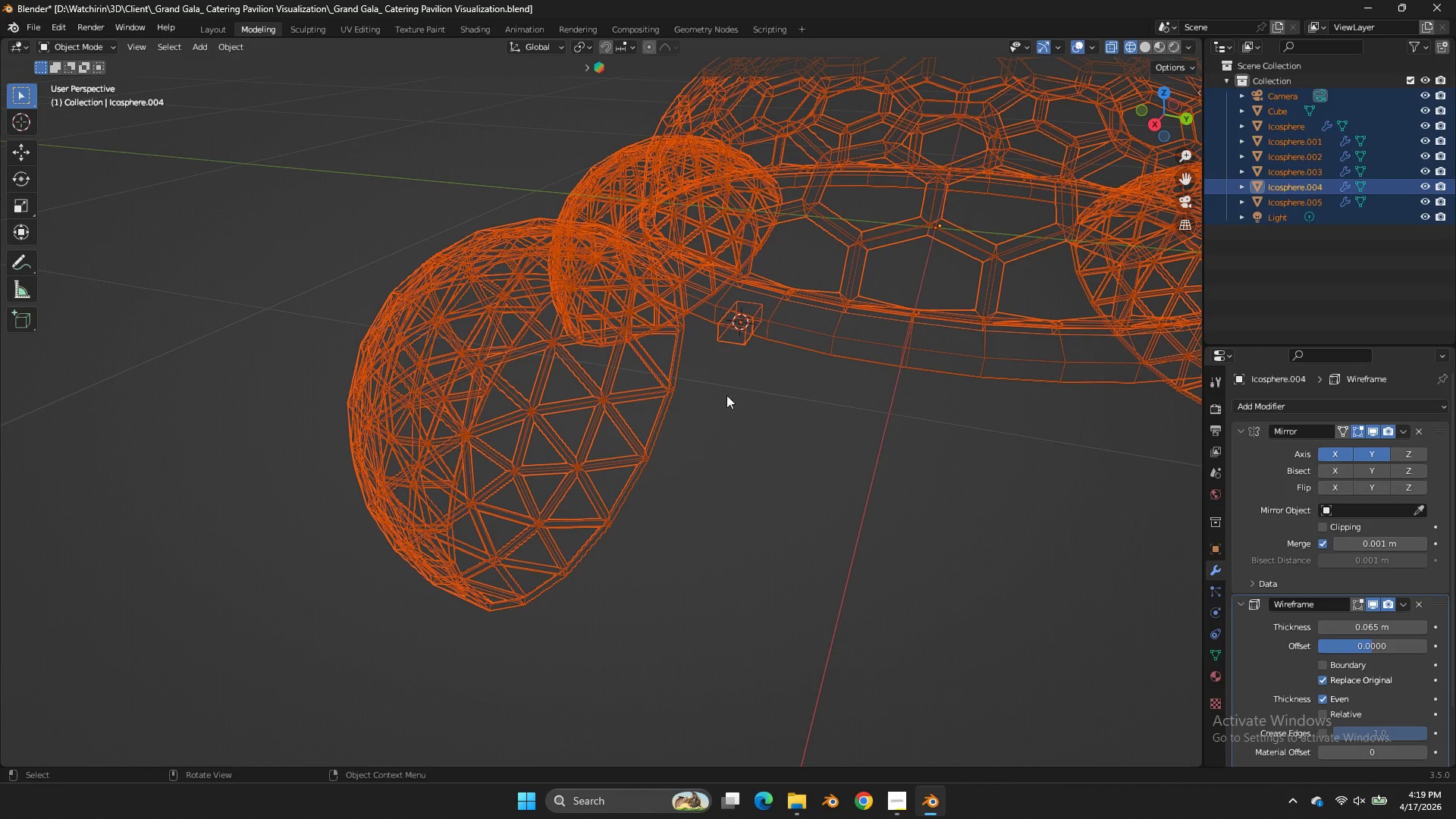 
left_click([659, 397])
 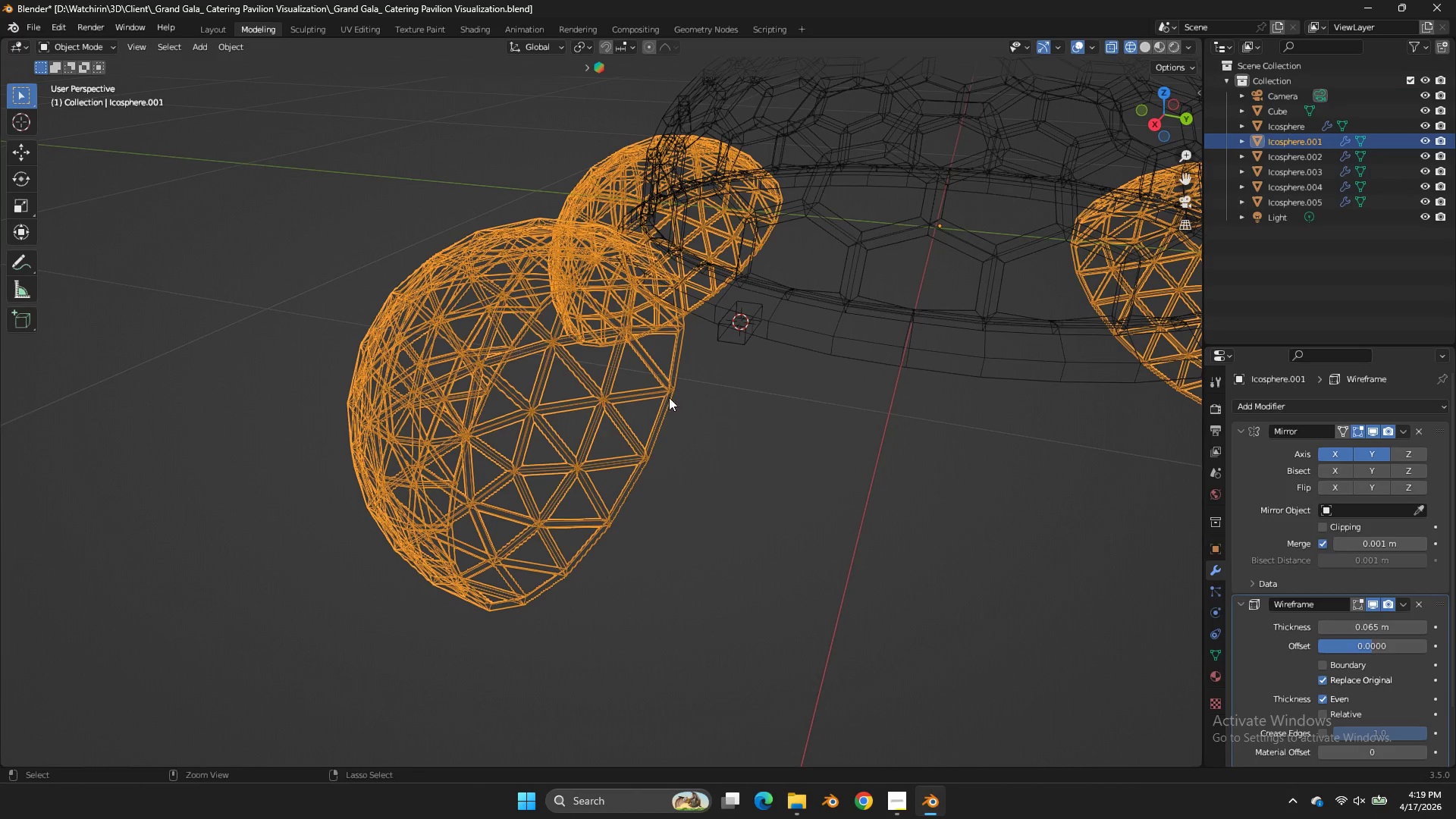 
key(Control+Z)
 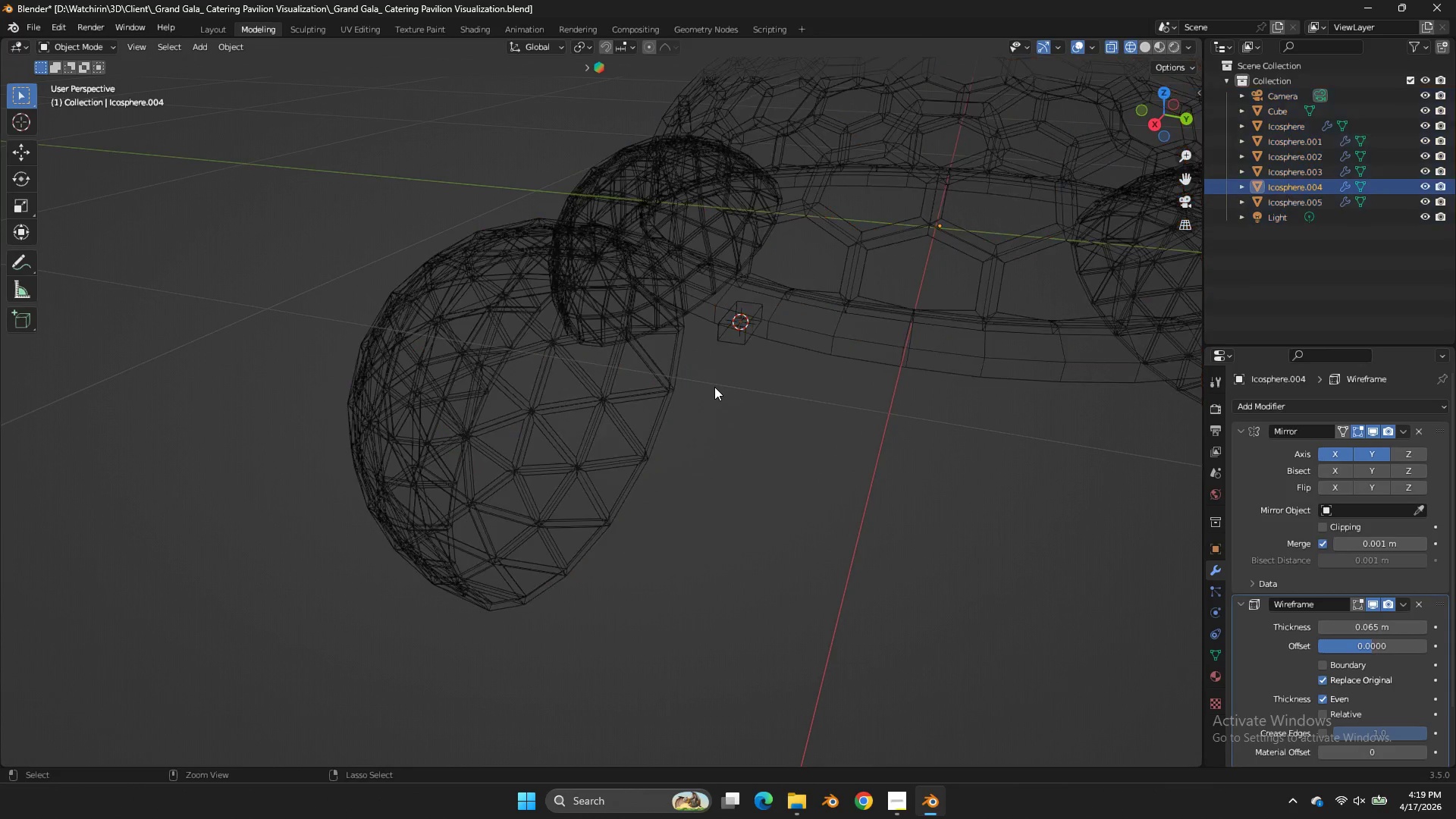 
key(Control+Z)
 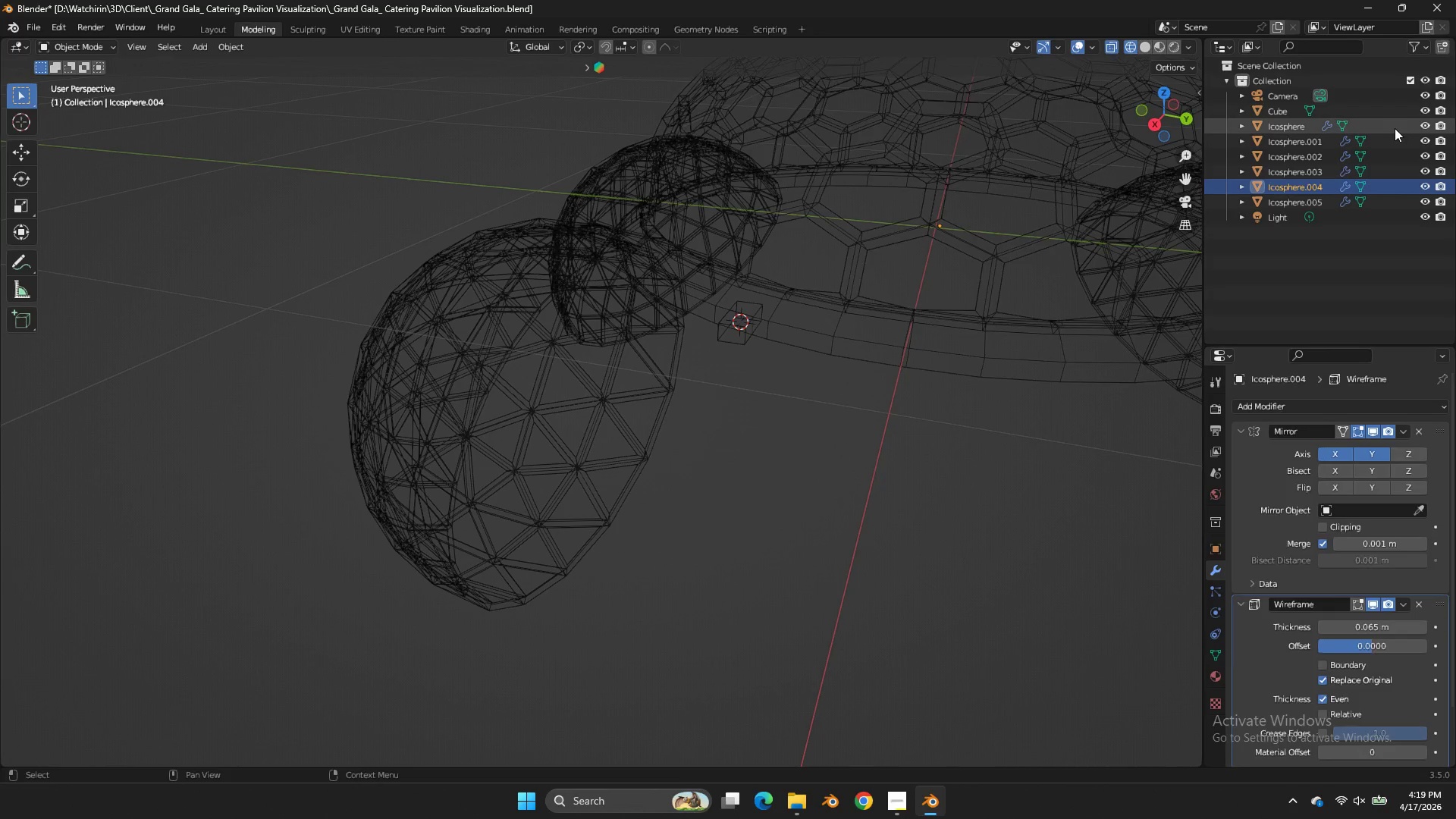 
double_click([1400, 142])
 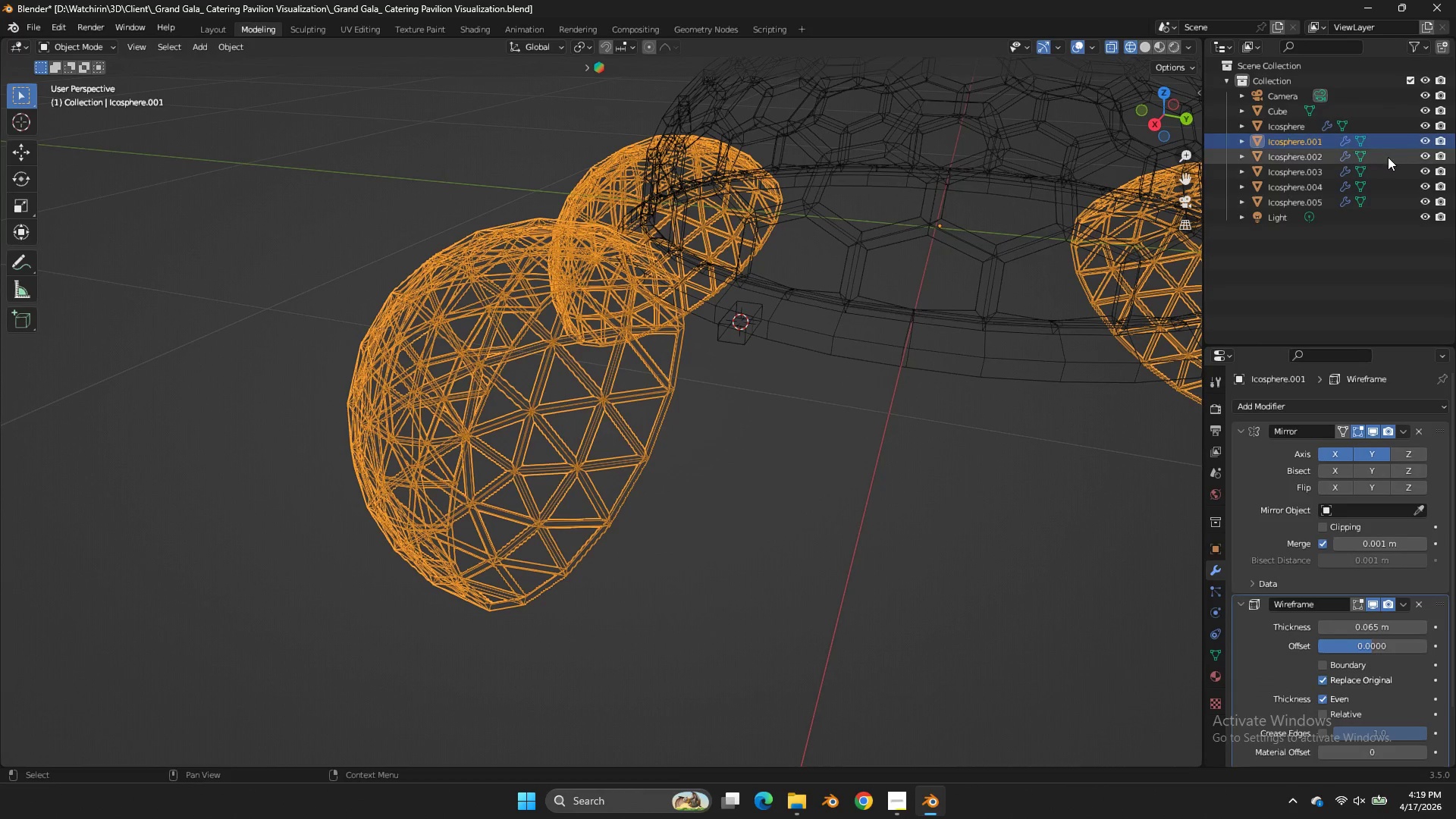 
triple_click([1388, 157])
 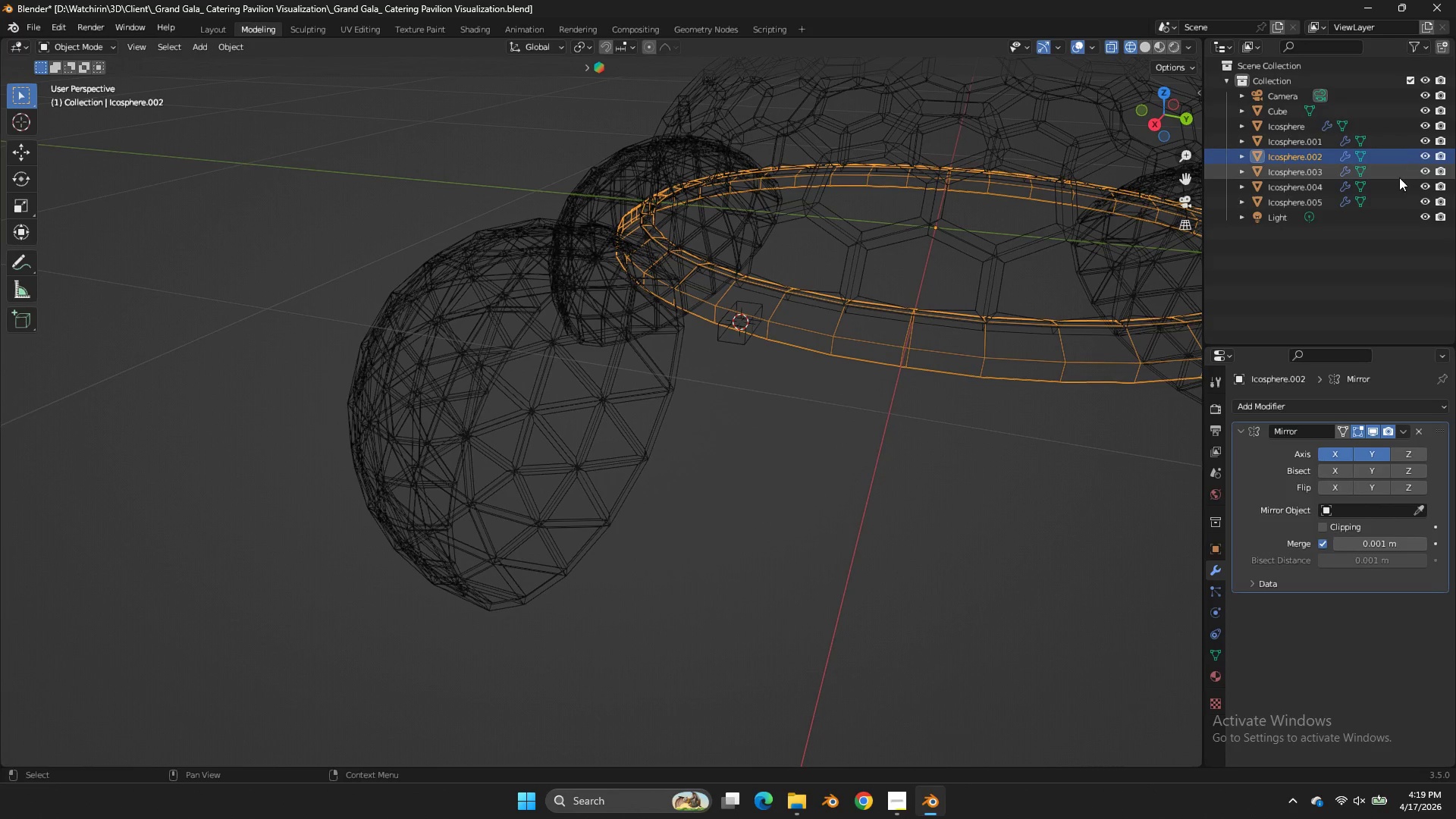 
left_click([1398, 178])
 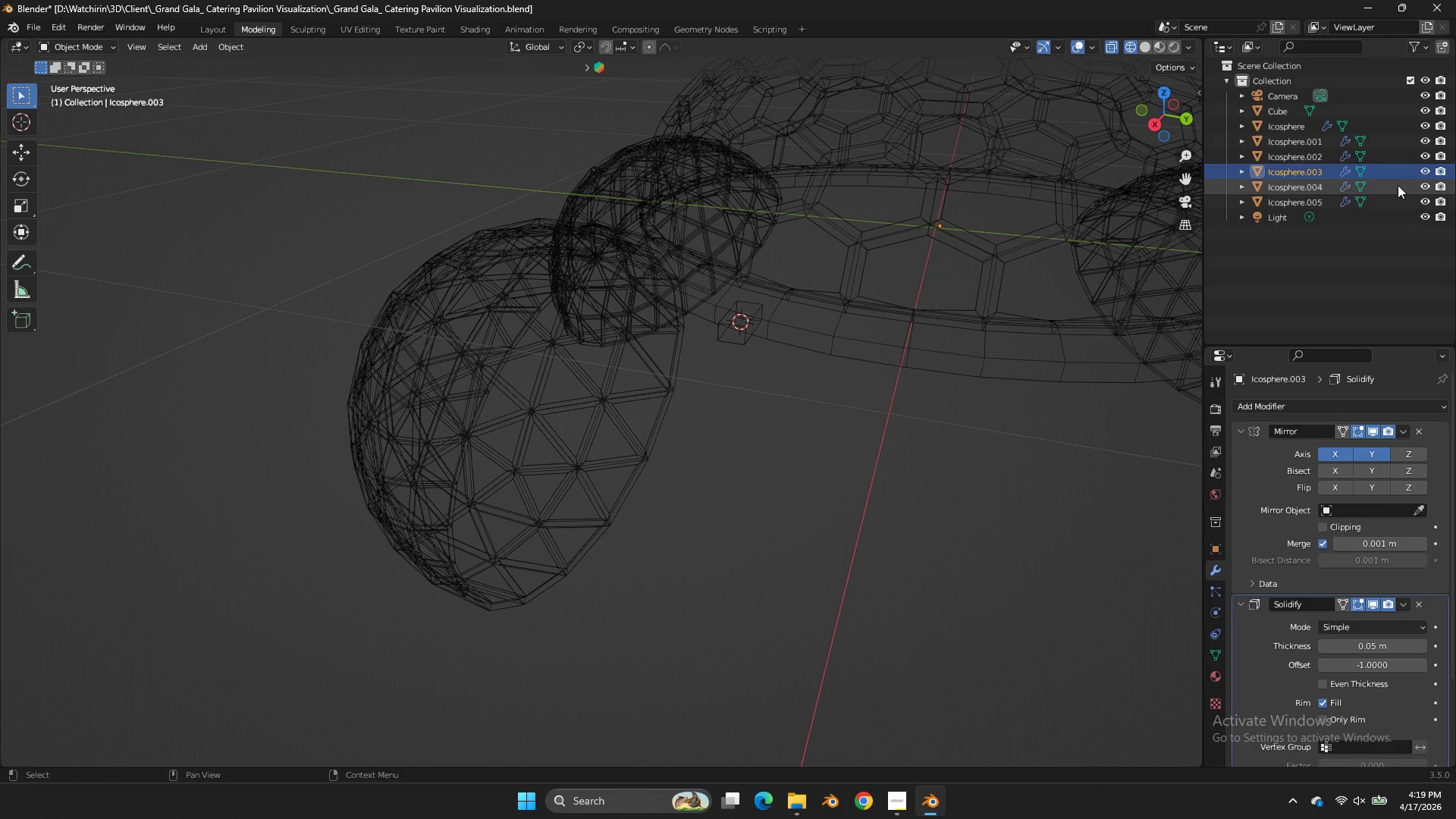 
left_click([1398, 185])
 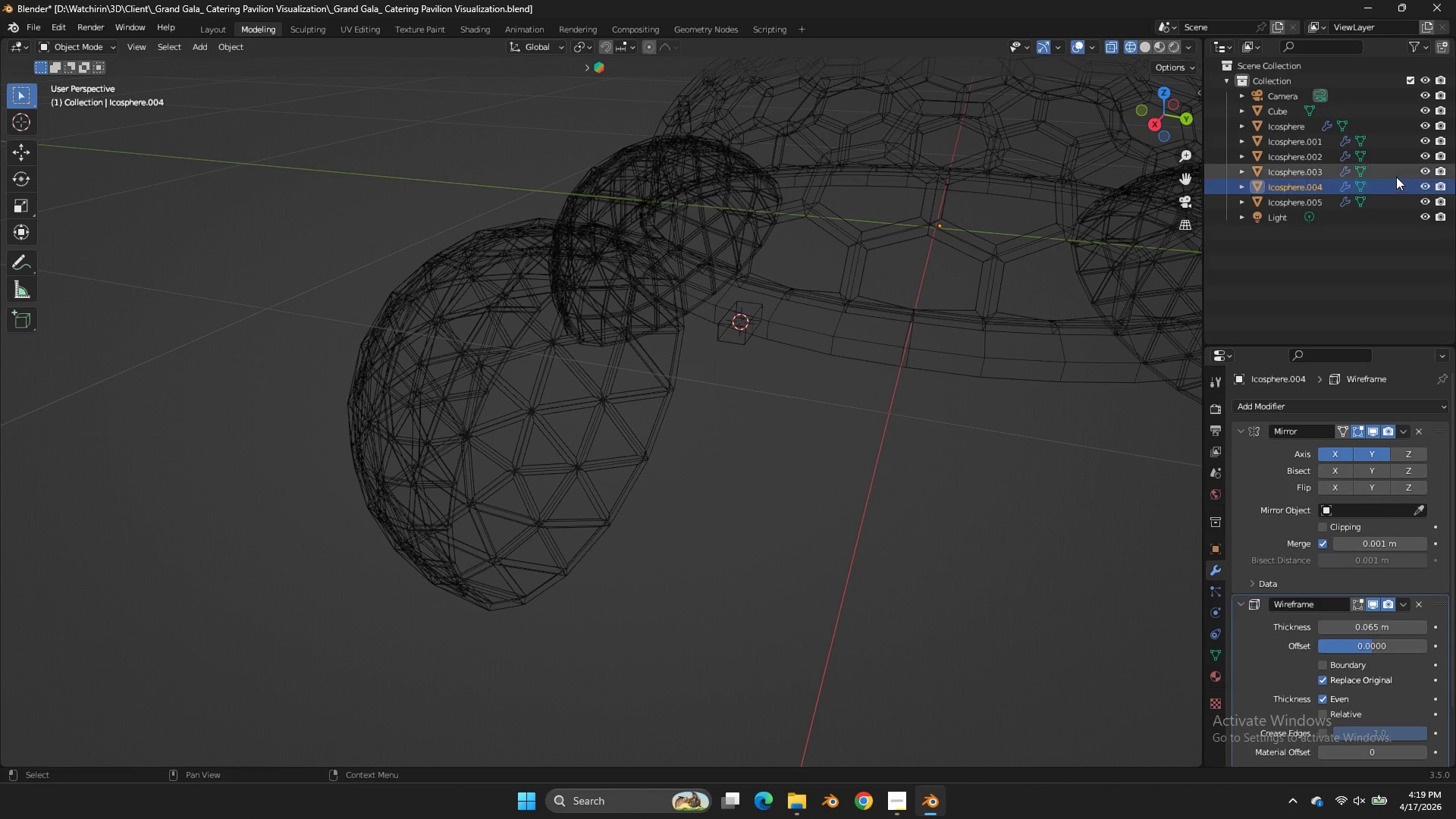 
left_click([1396, 176])
 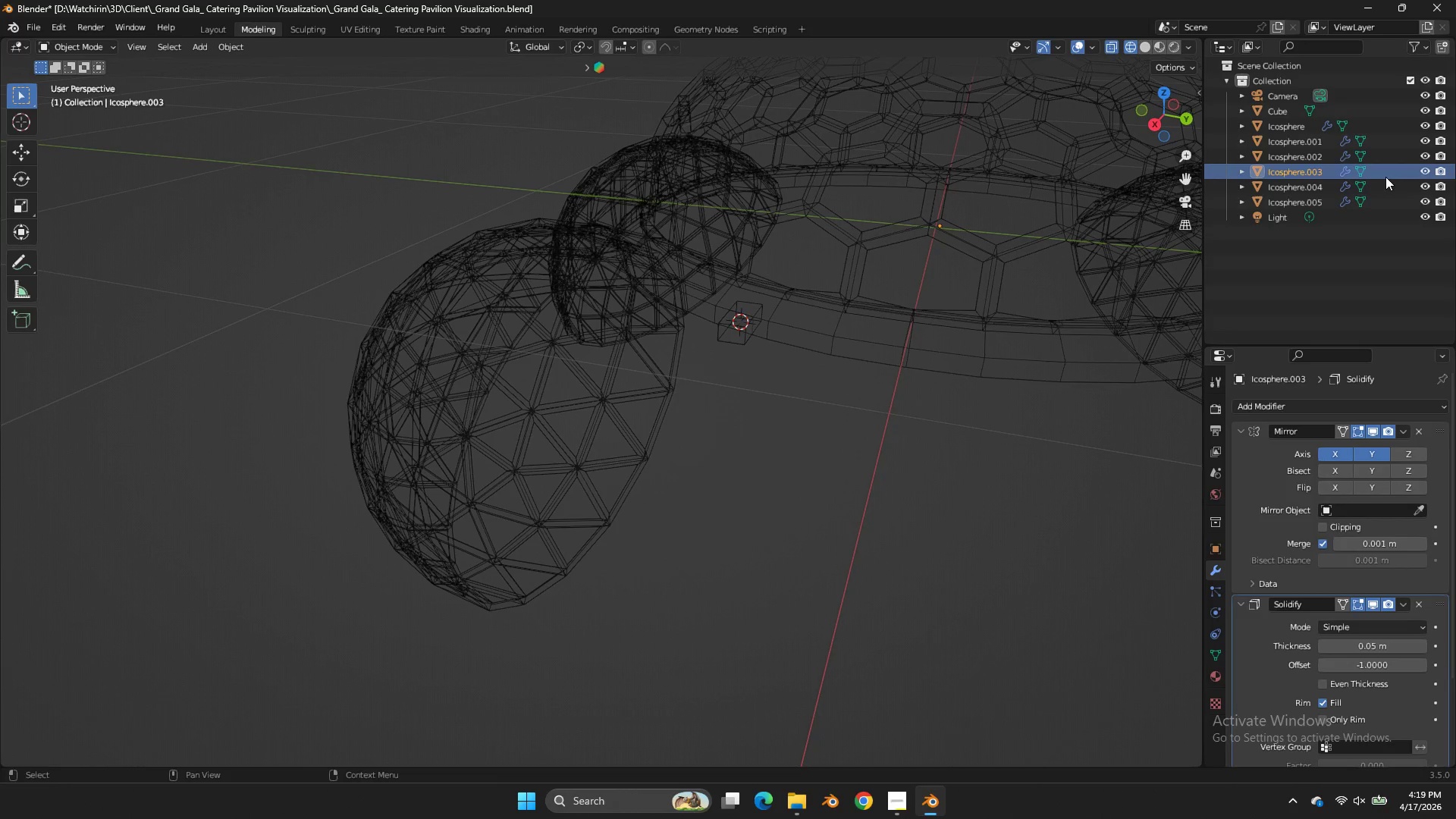 
key(Delete)
 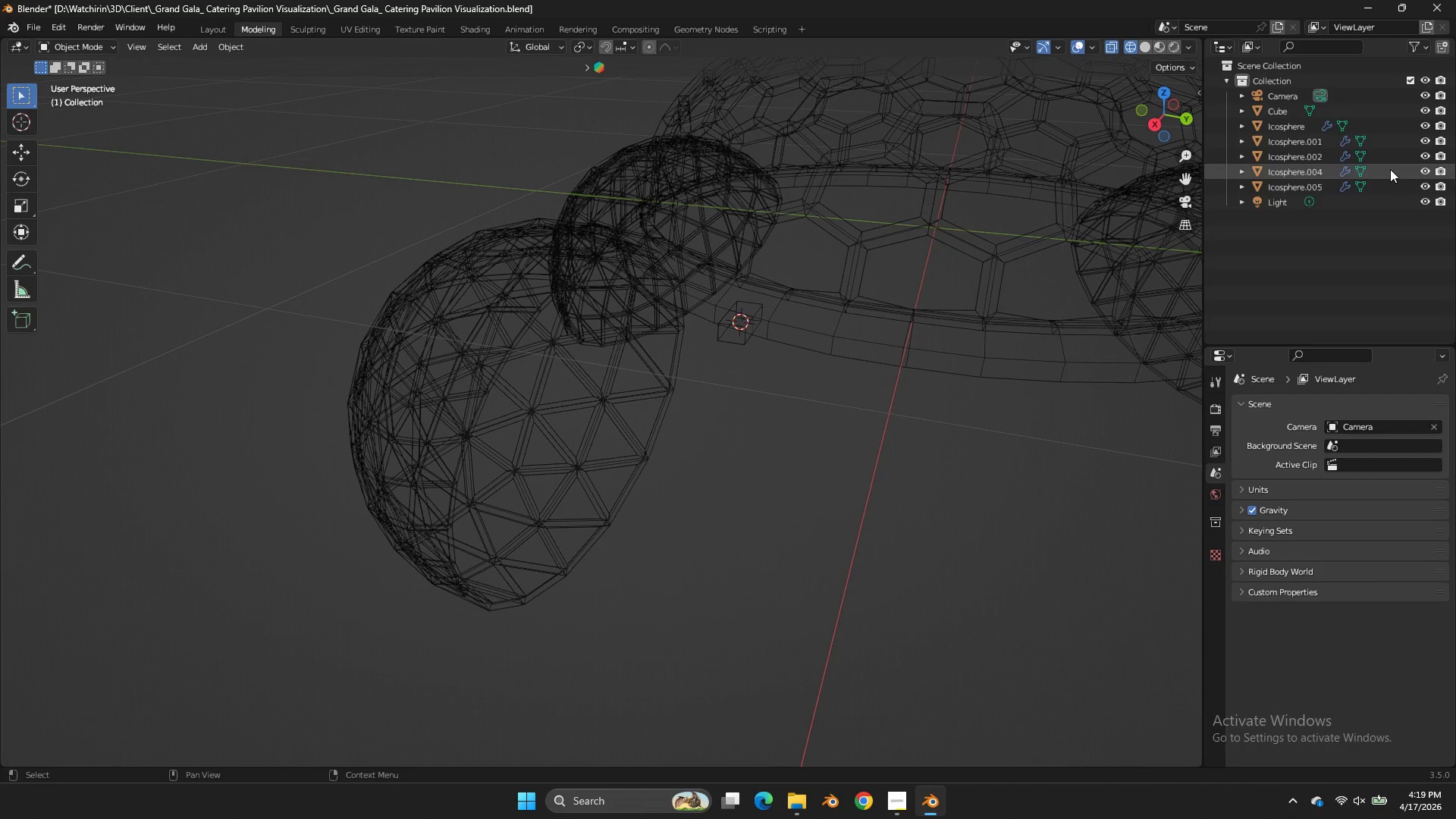 
left_click([1390, 169])
 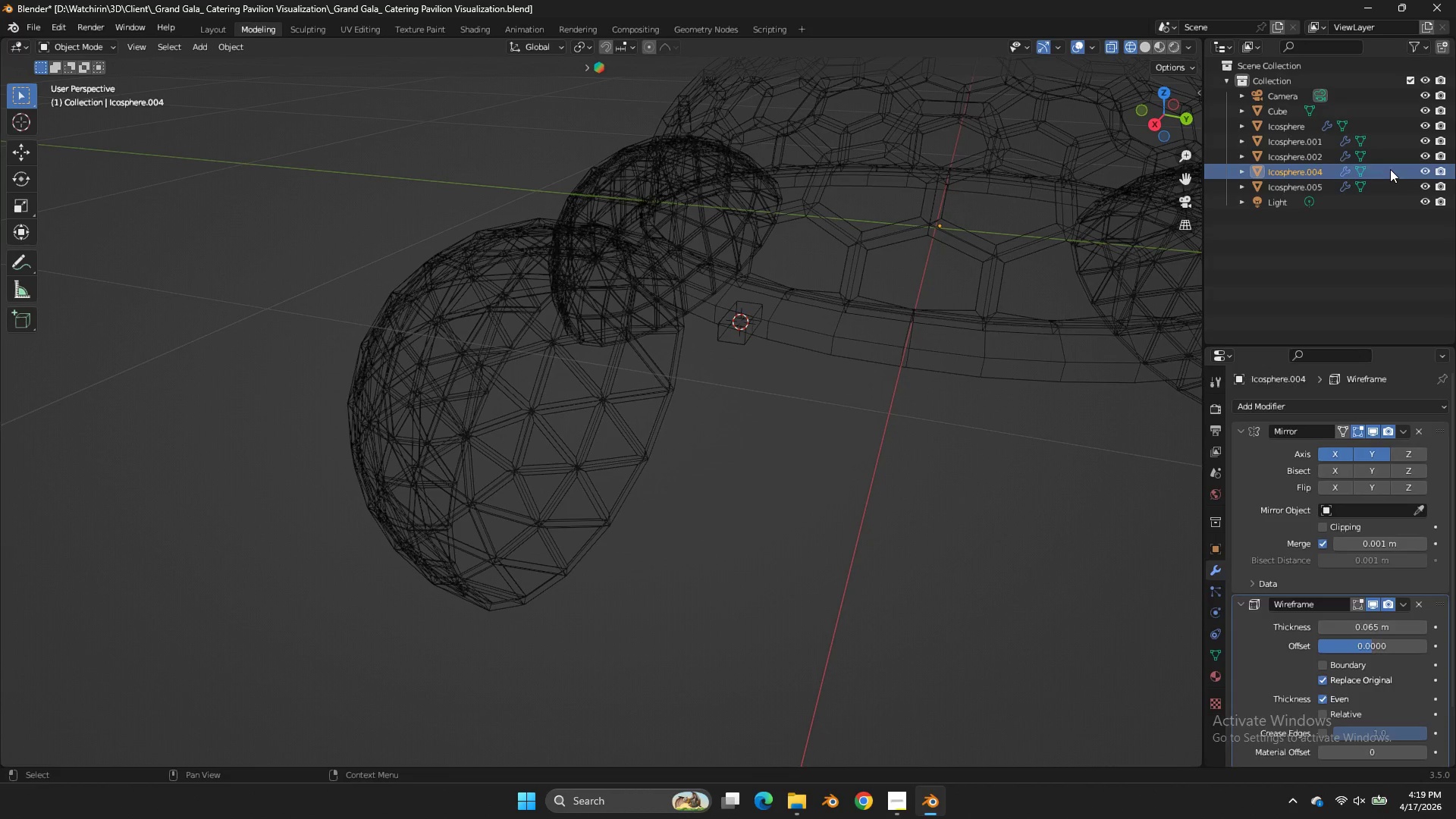 
key(Delete)
 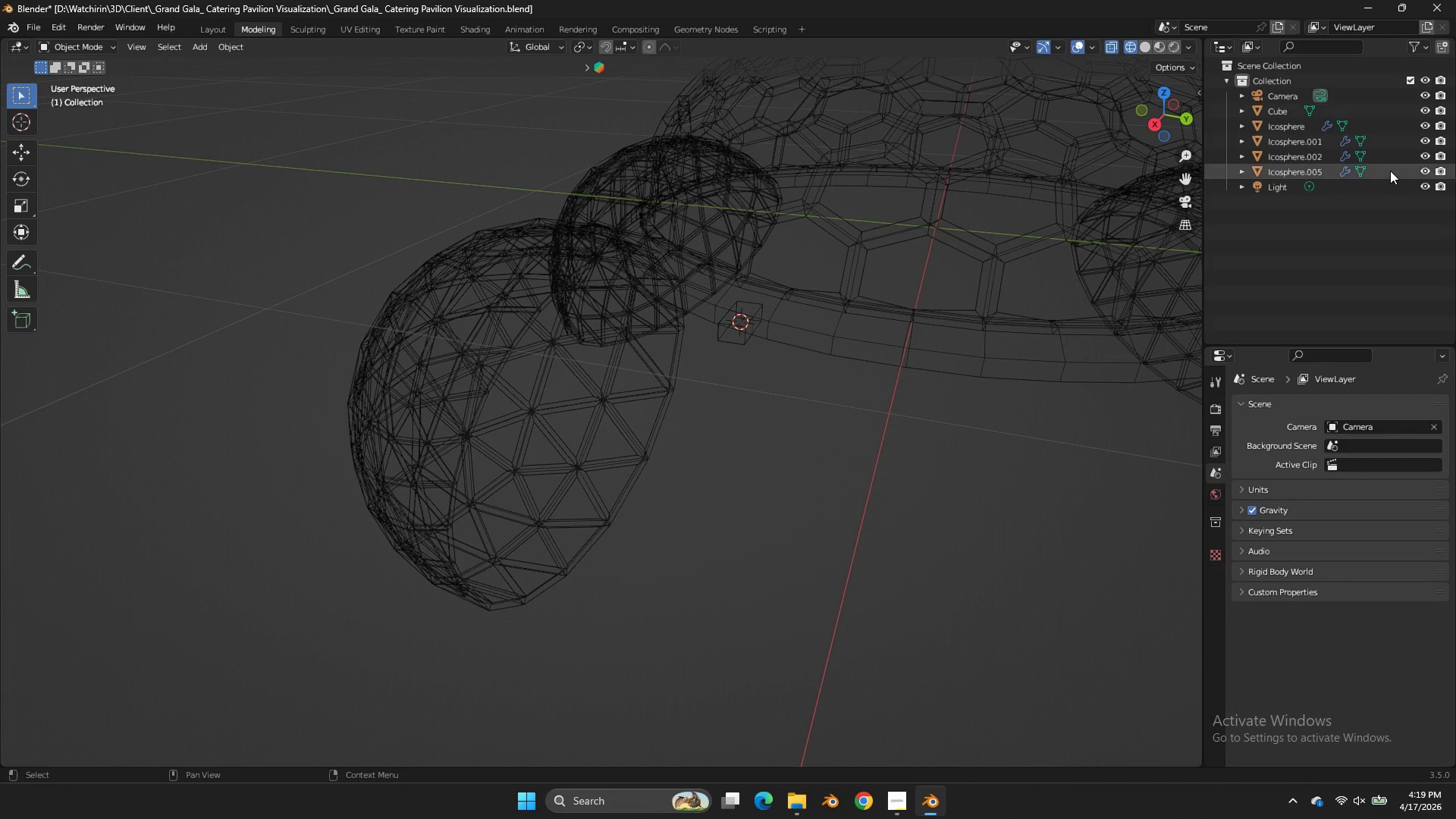 
left_click([1390, 171])
 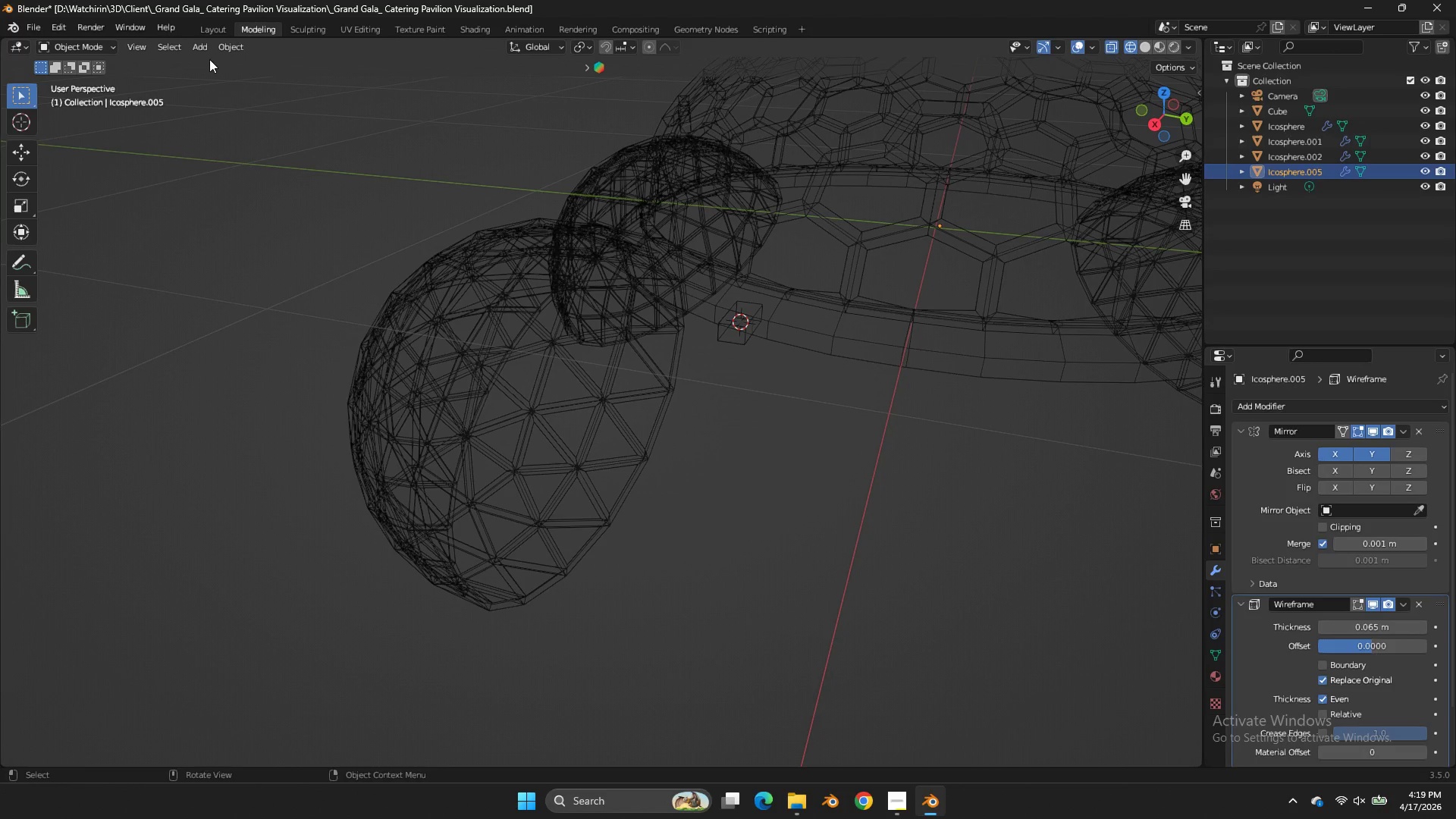 
key(Tab)
 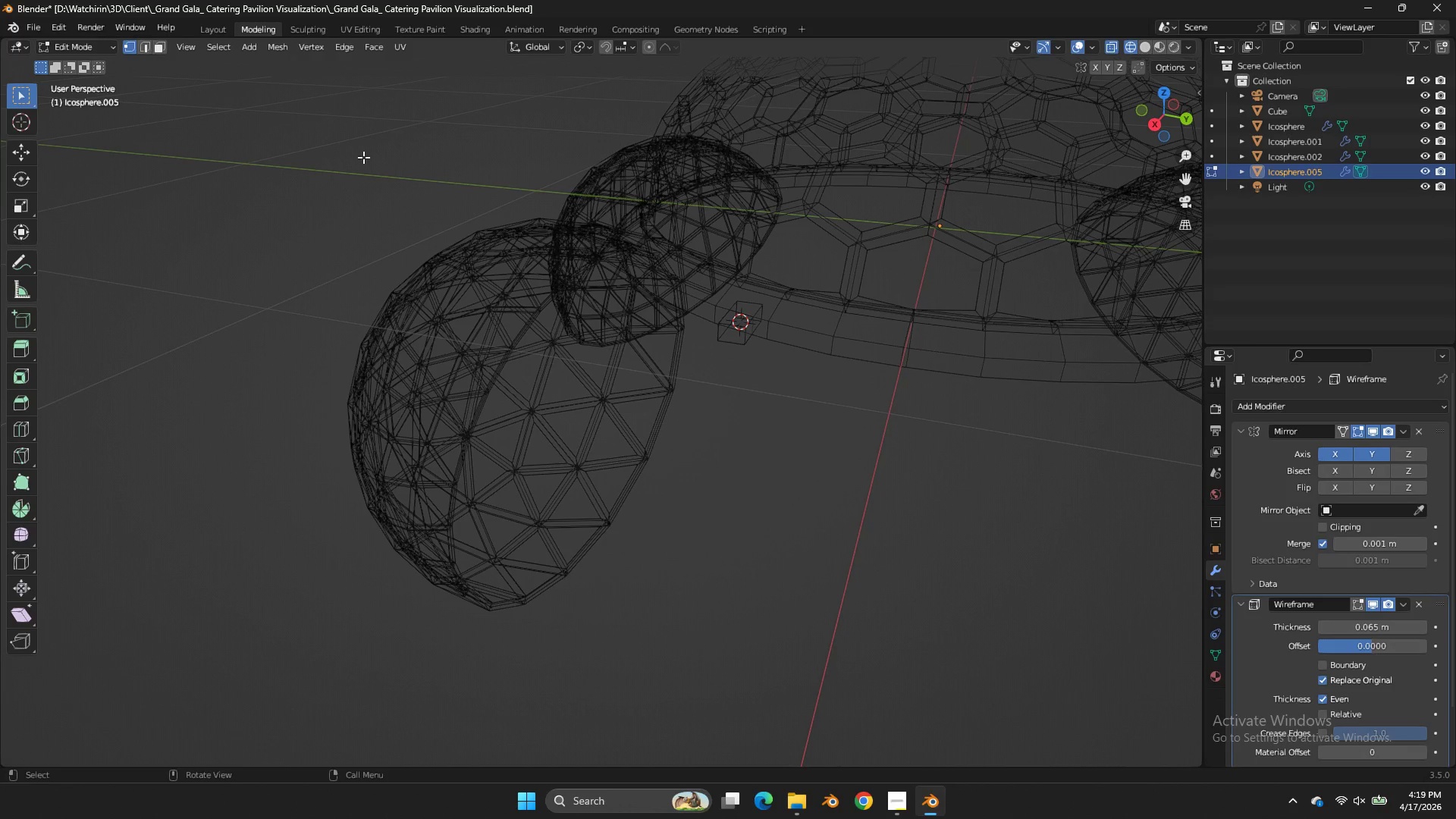 
key(A)
 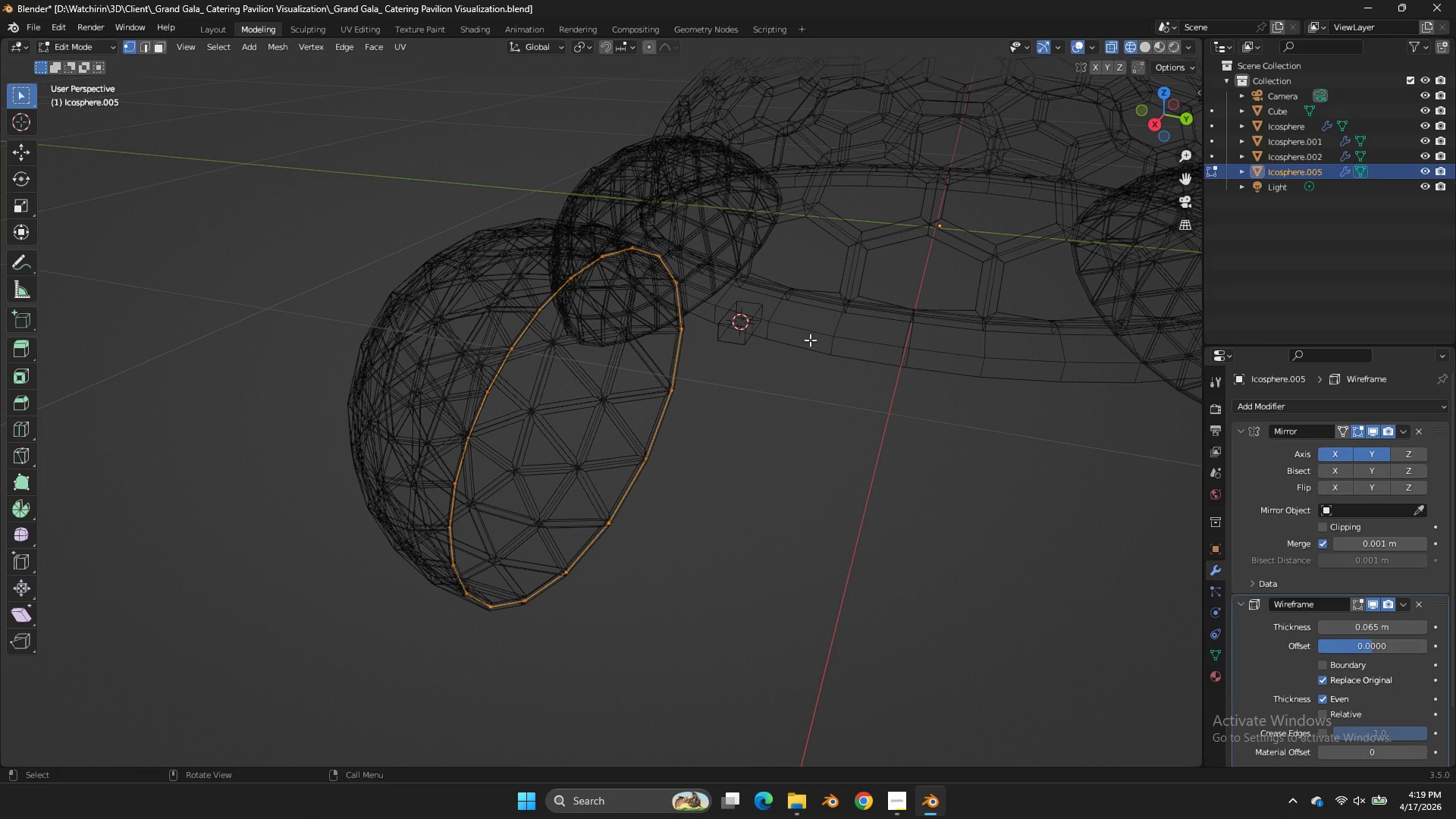 
scroll: coordinate [817, 334], scroll_direction: up, amount: 3.0
 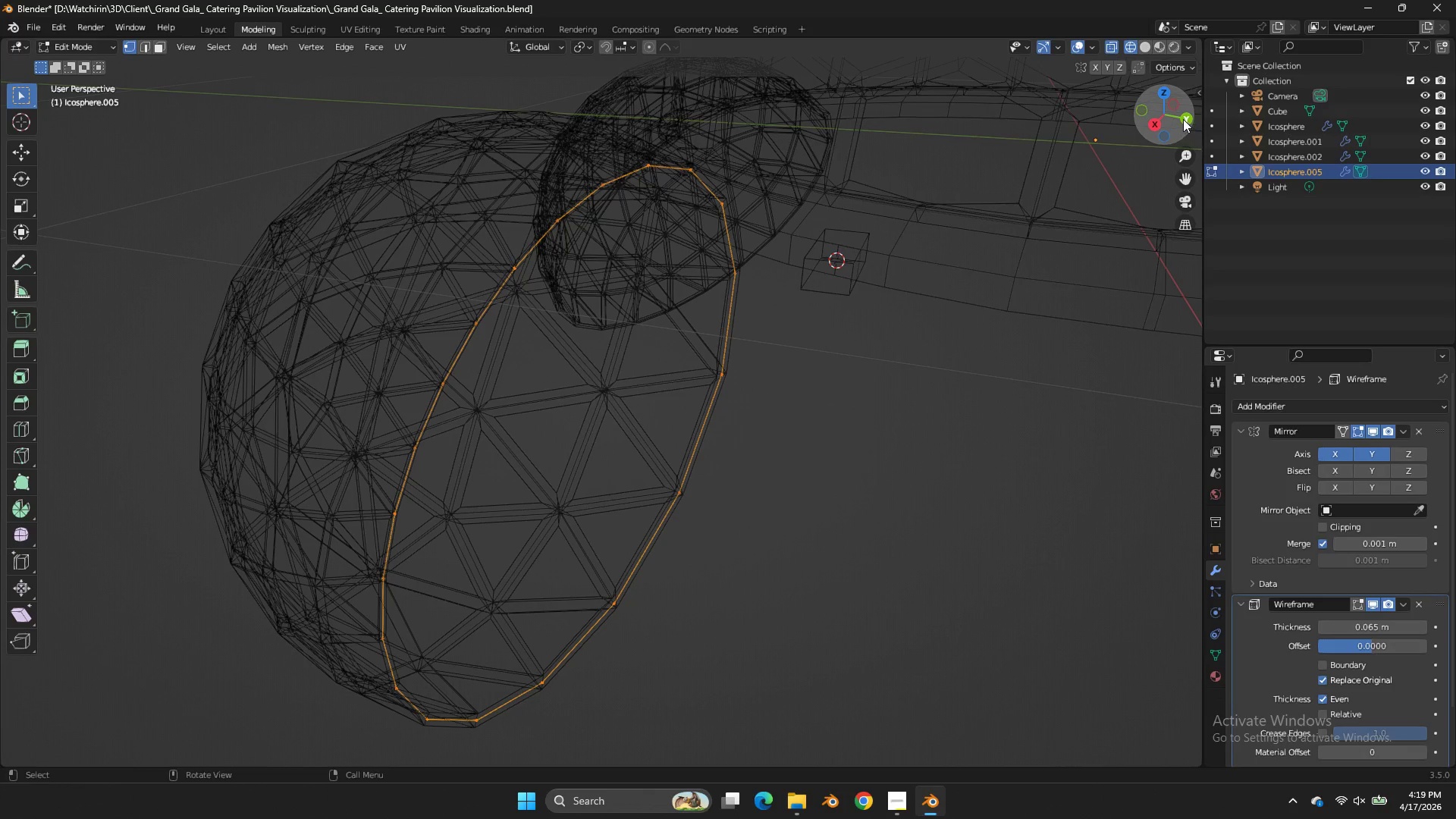 
left_click_drag(start_coordinate=[1173, 113], to_coordinate=[58, 58])
 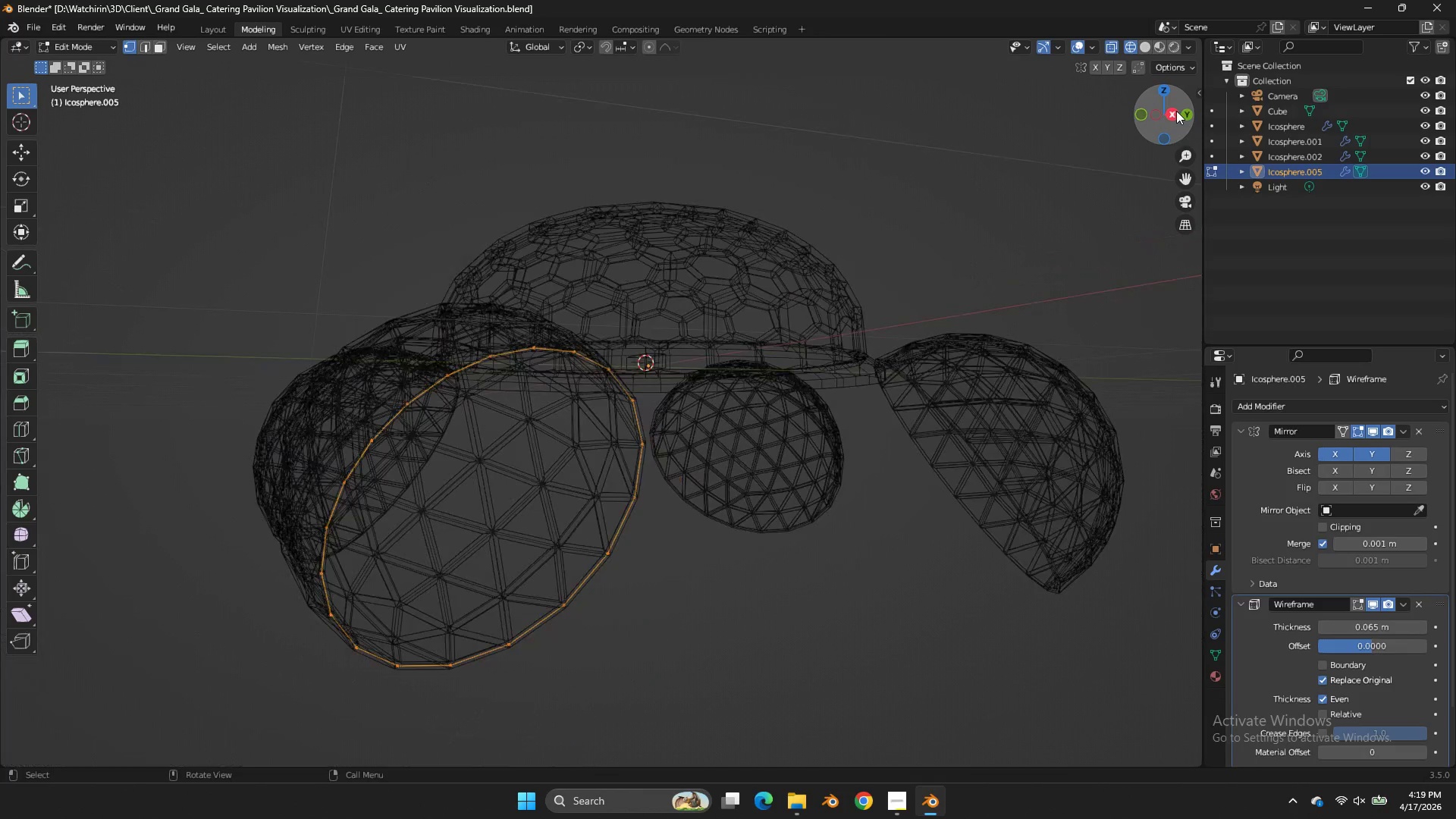 
left_click_drag(start_coordinate=[1176, 111], to_coordinate=[223, 148])
 